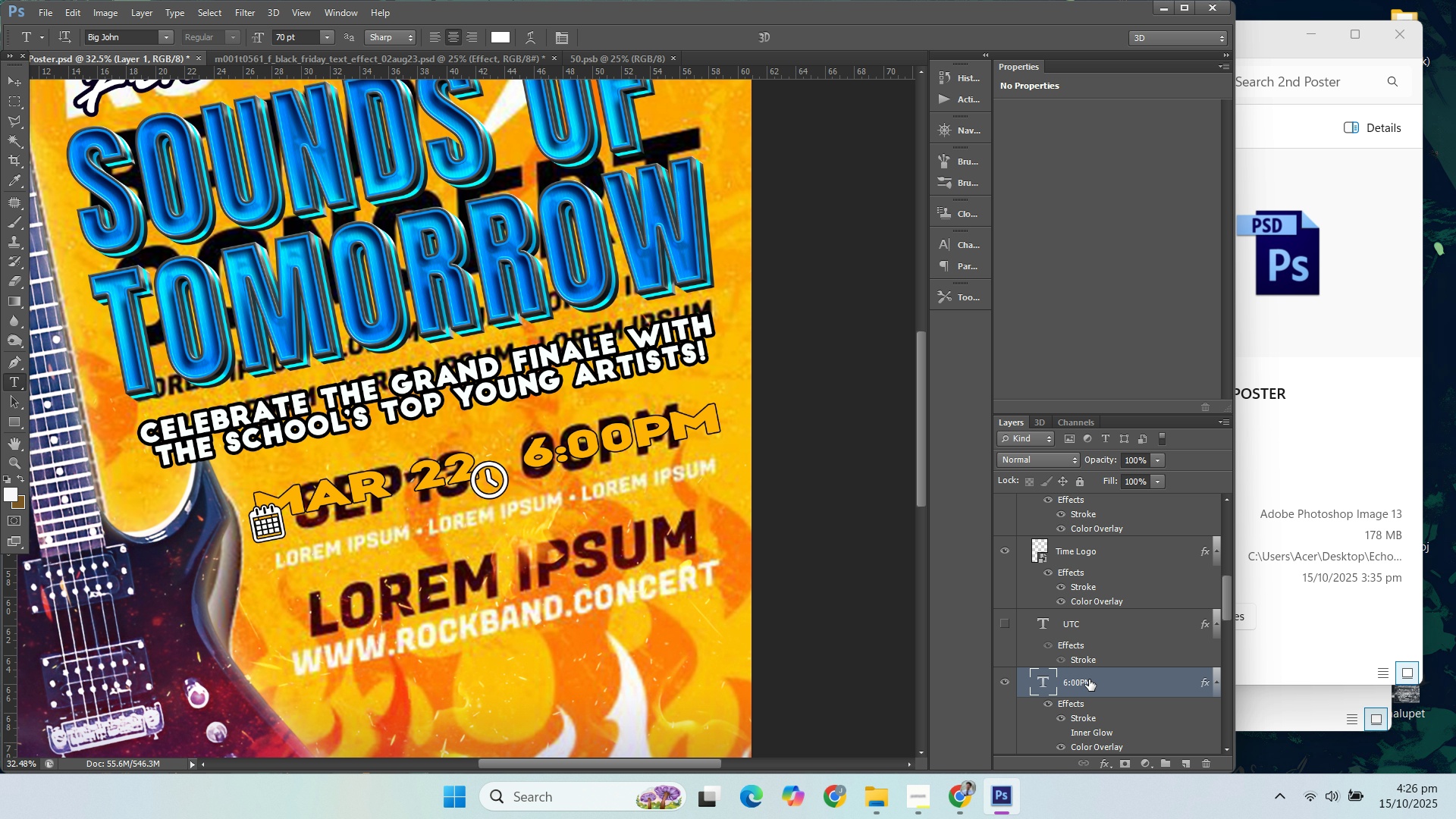 
key(Delete)
 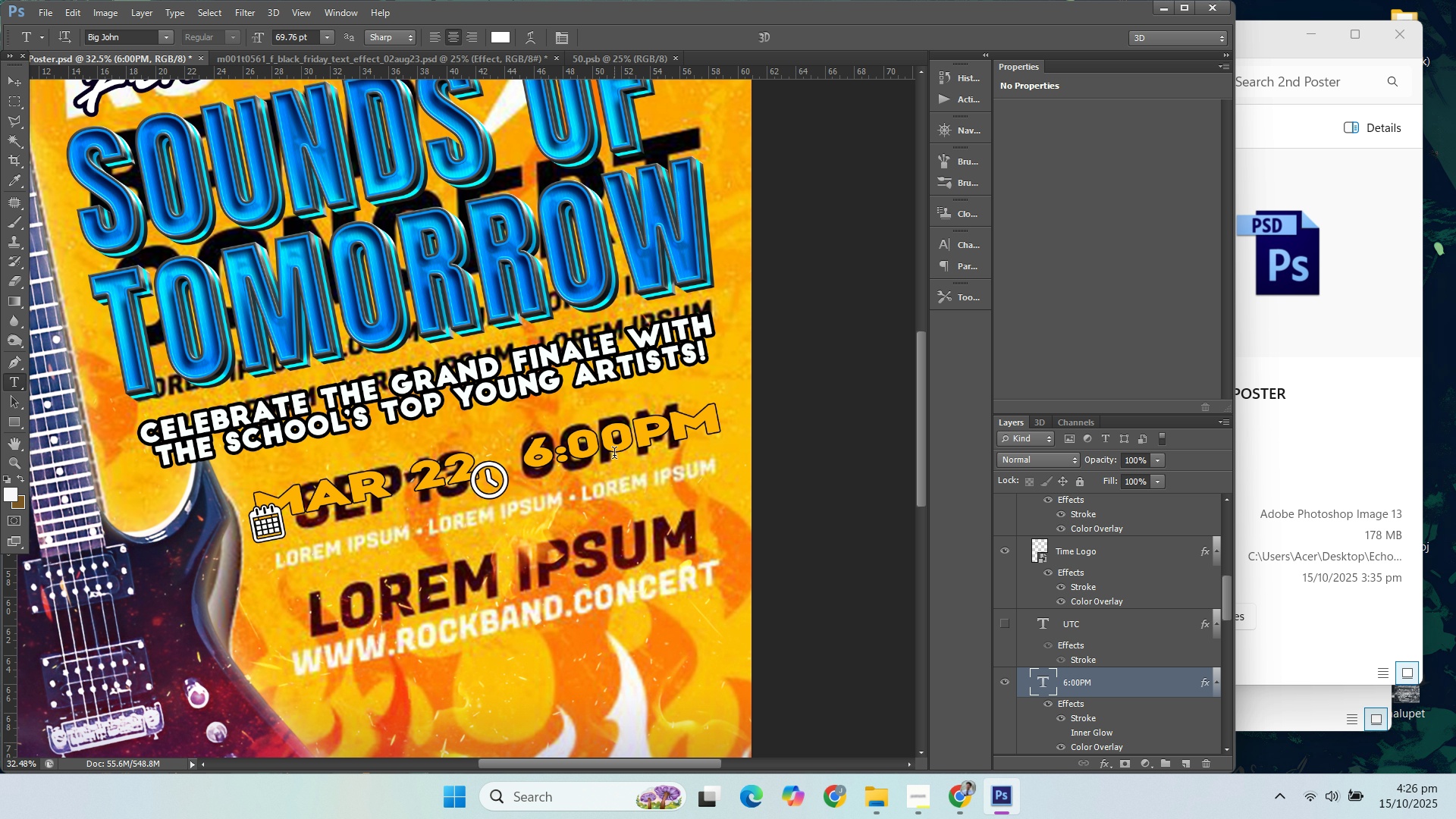 
left_click([614, 455])
 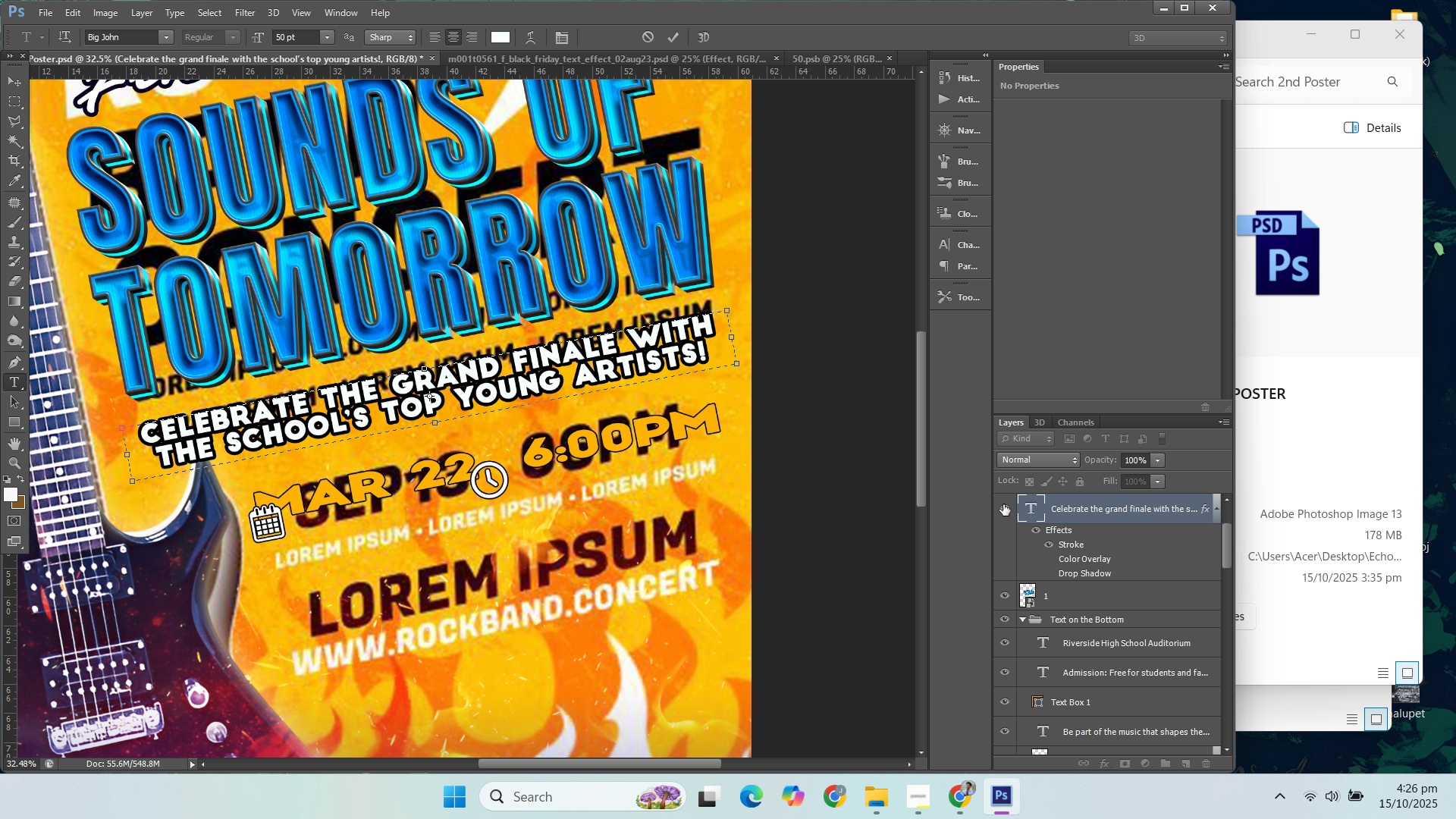 
left_click([1009, 510])
 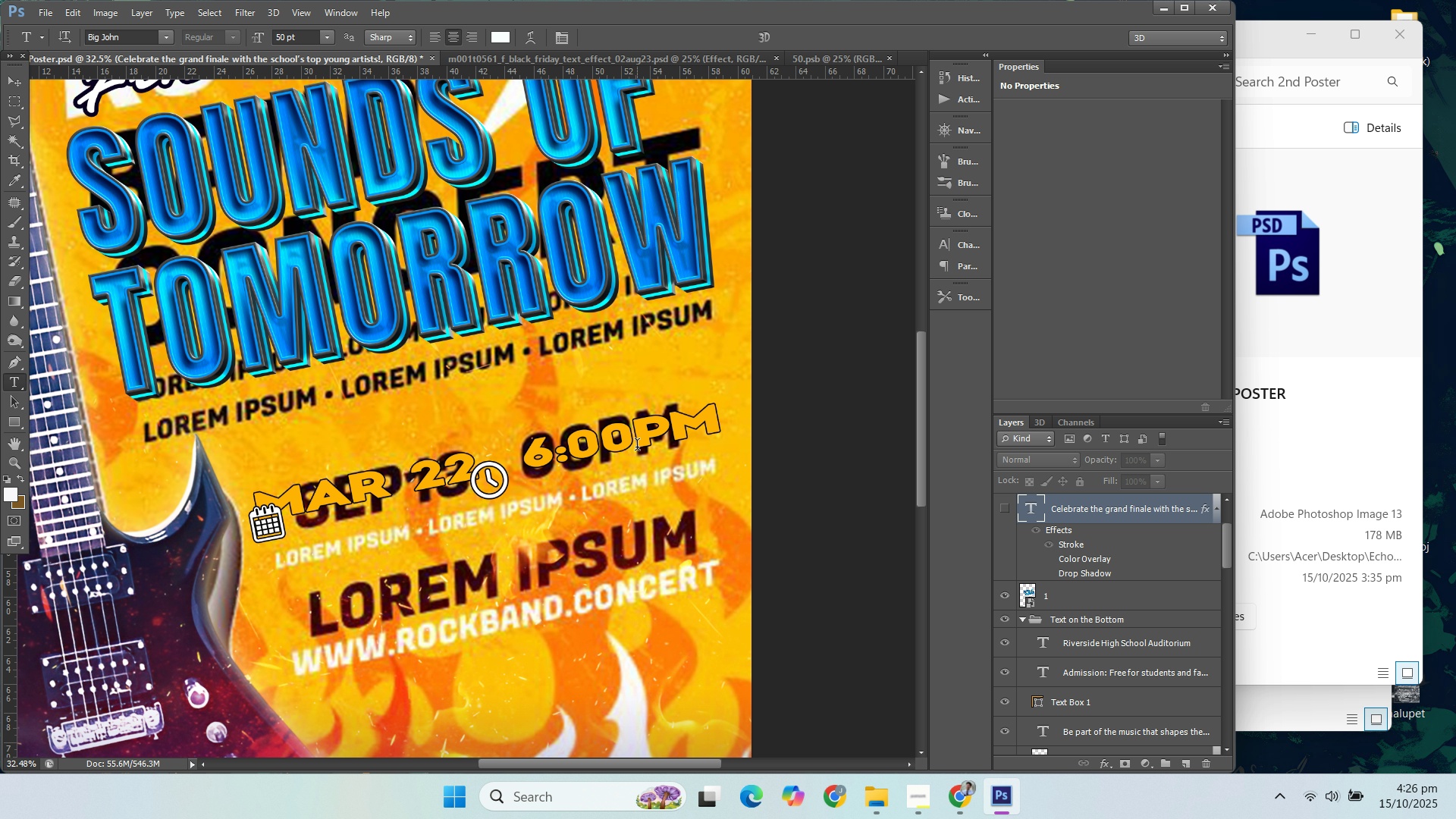 
left_click([637, 447])
 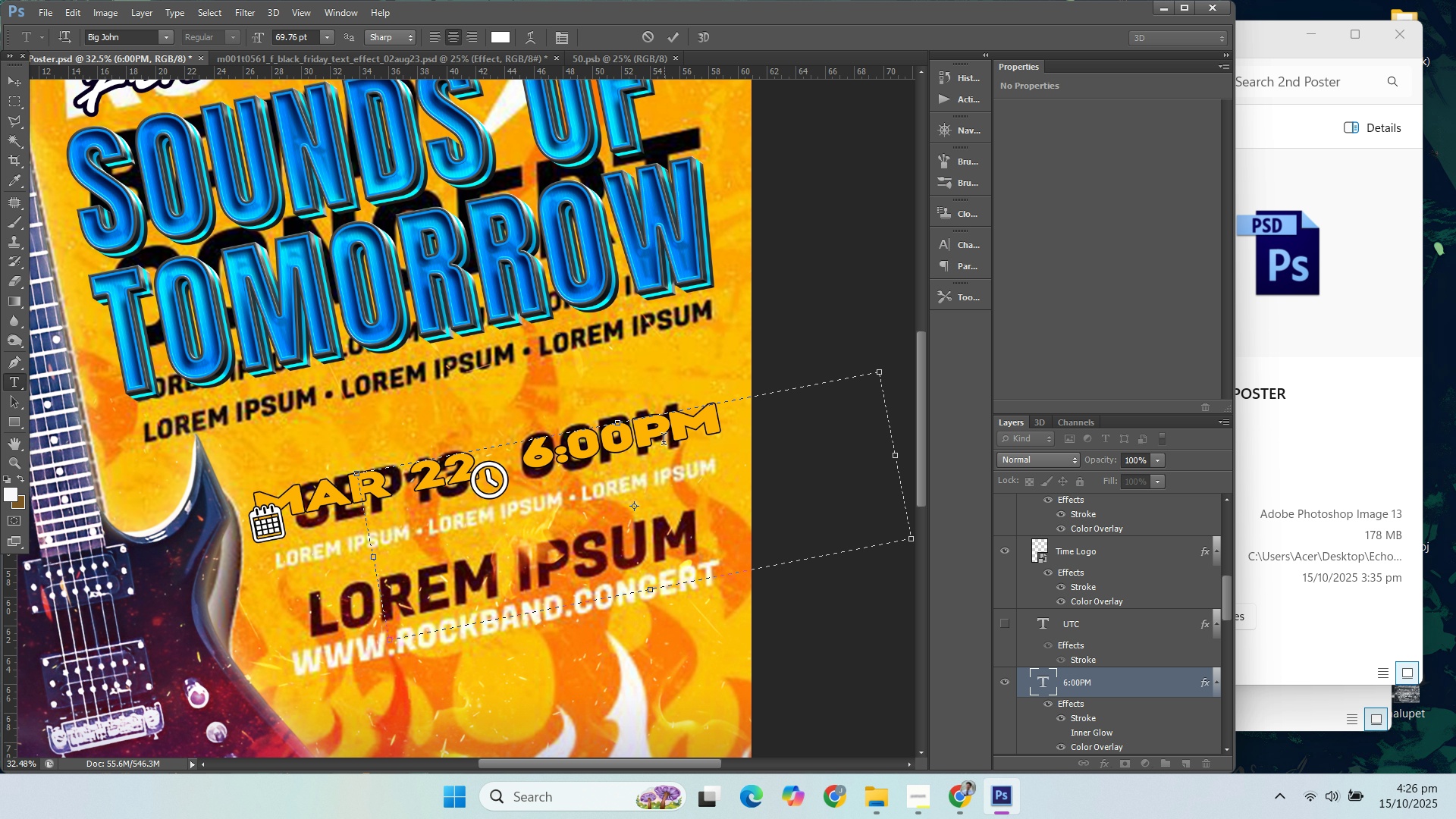 
left_click_drag(start_coordinate=[662, 441], to_coordinate=[671, 441])
 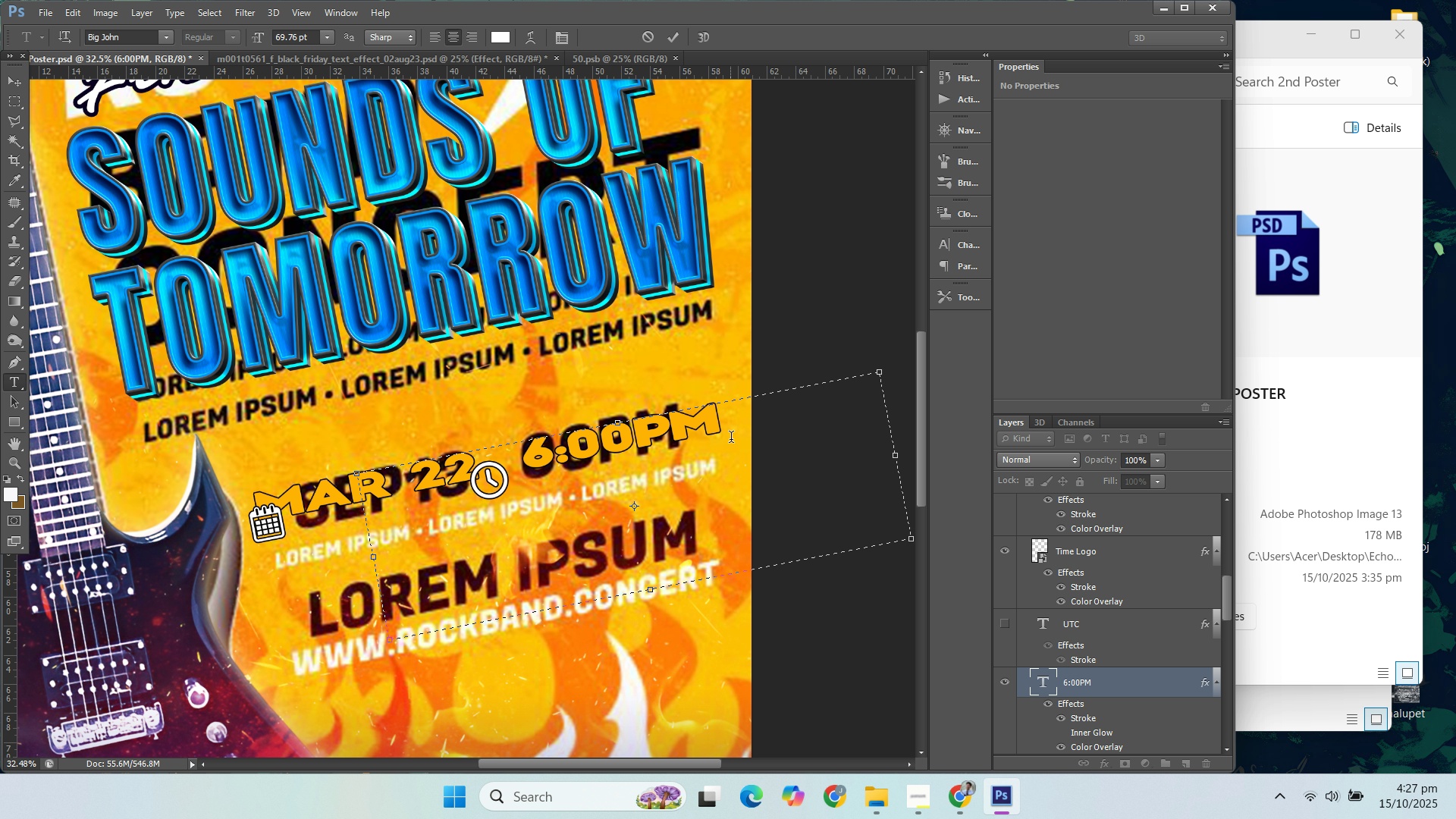 
left_click_drag(start_coordinate=[731, 439], to_coordinate=[522, 453])
 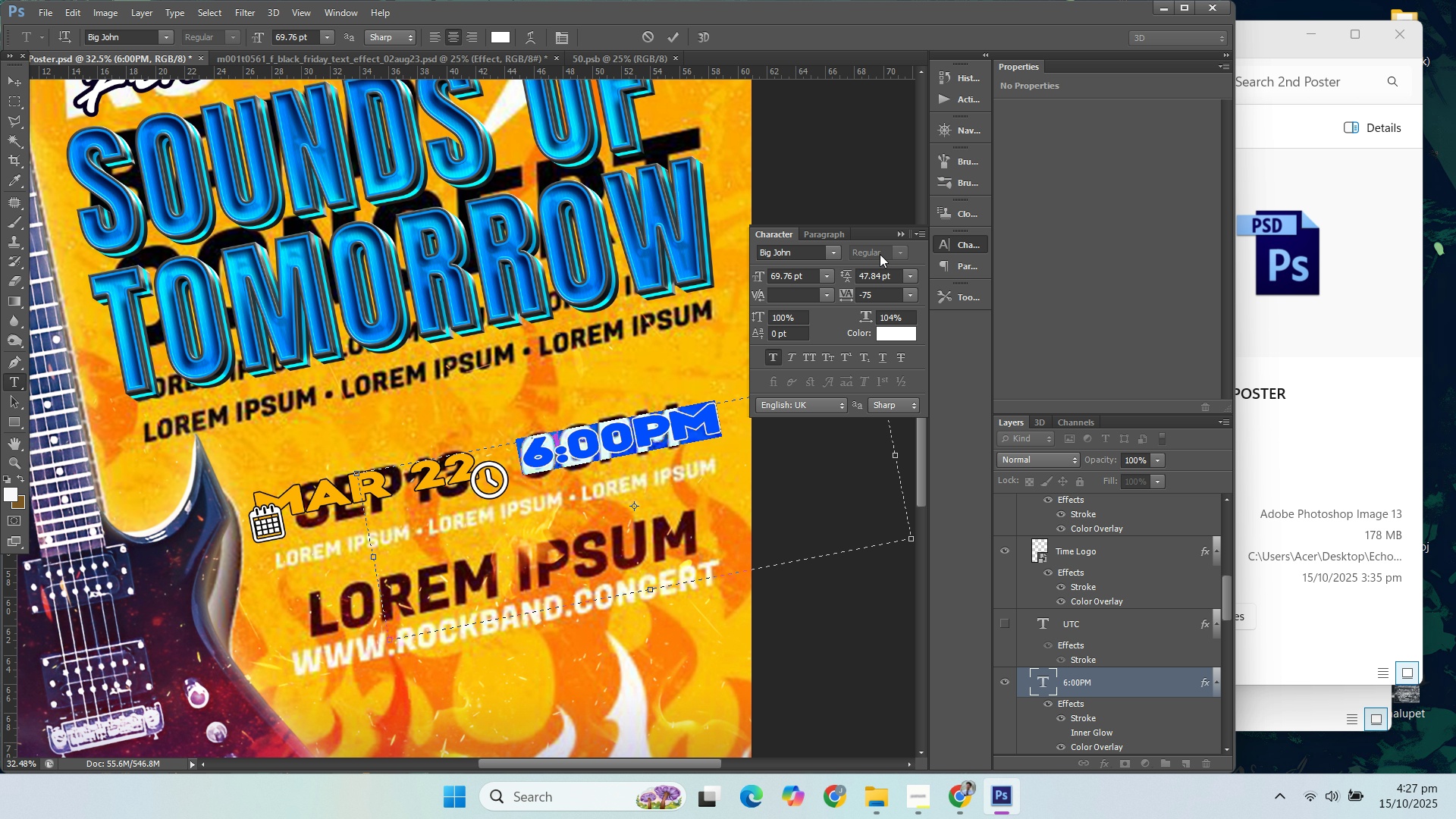 
left_click([832, 249])
 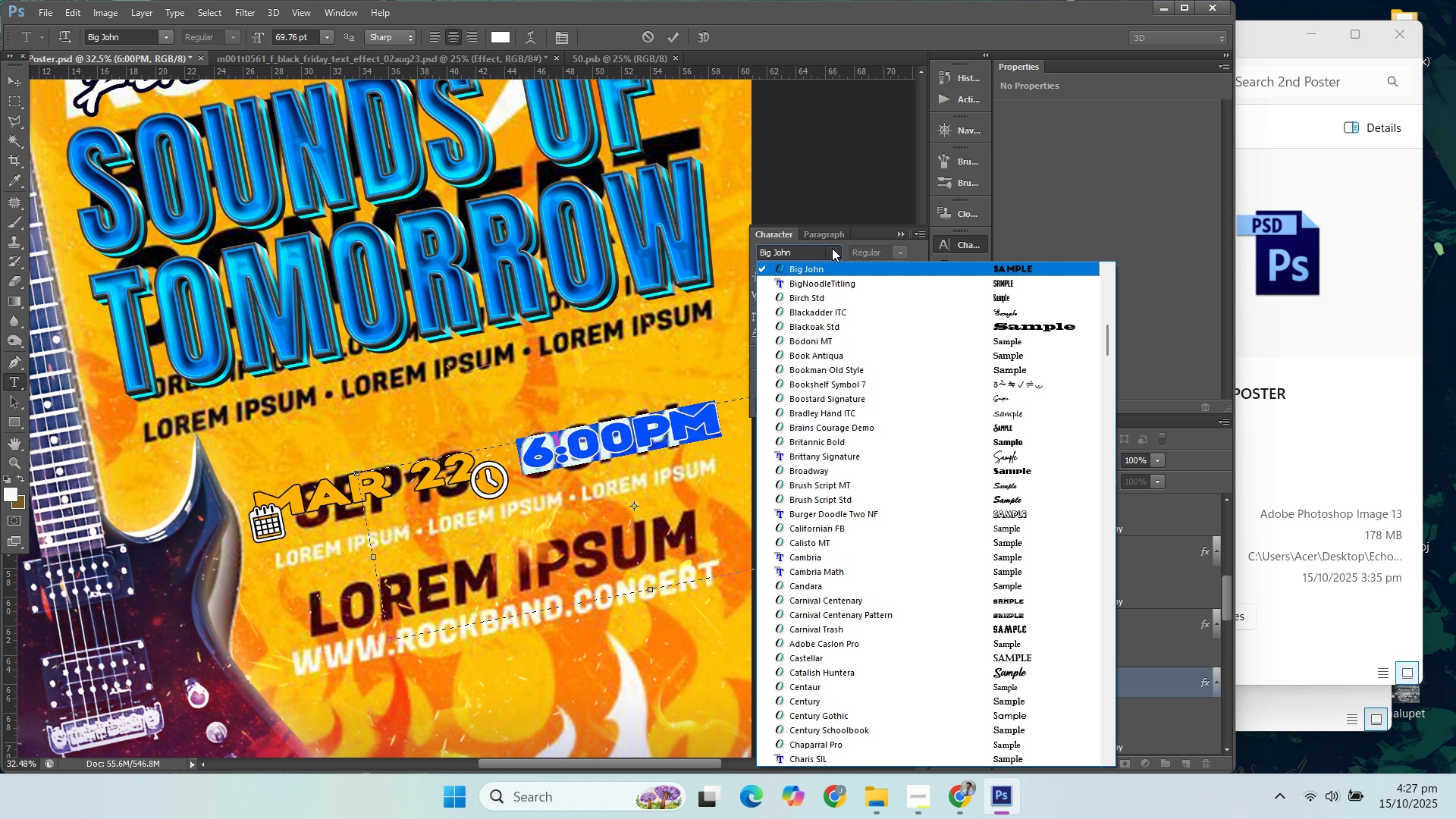 
wait(5.26)
 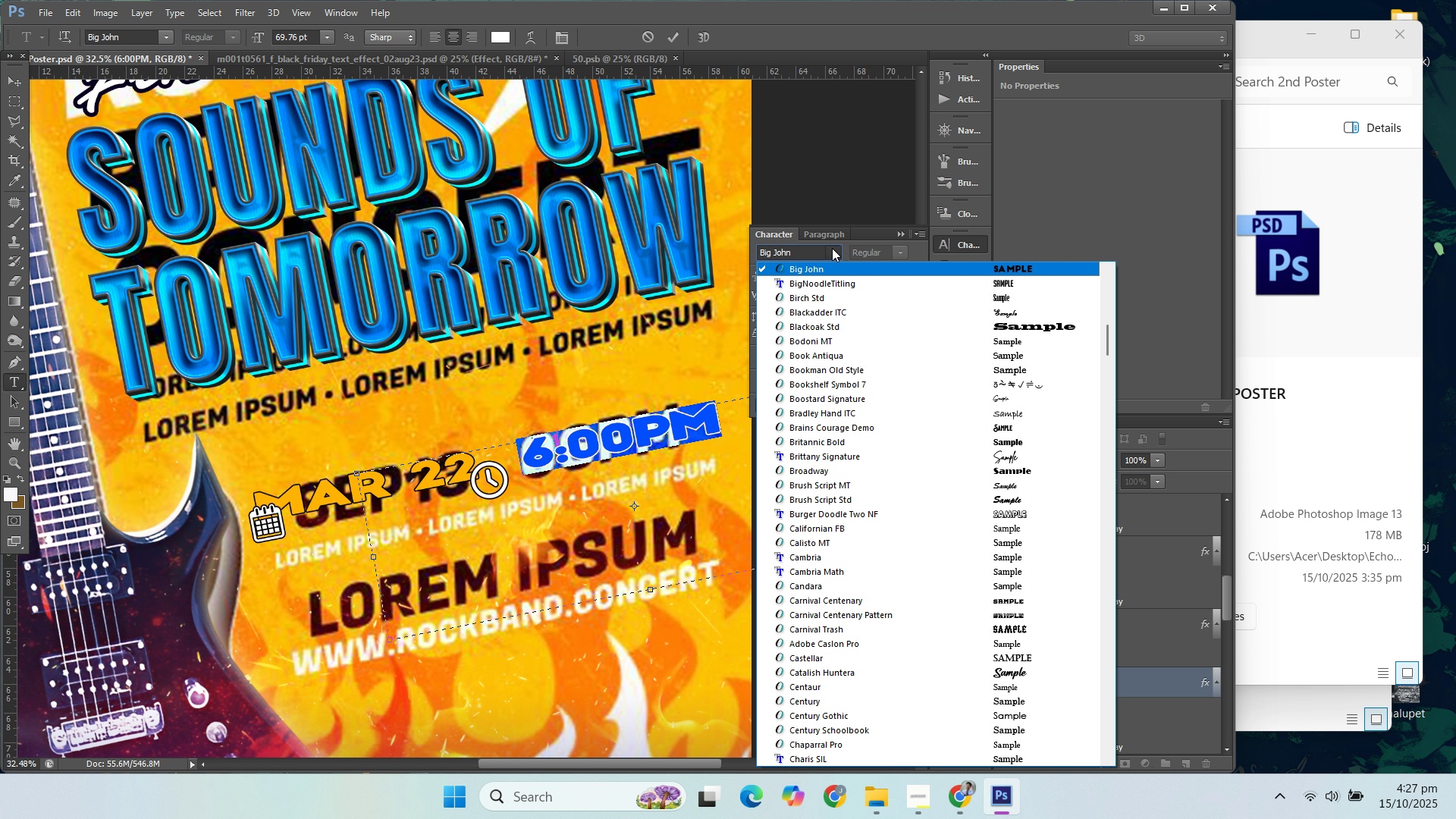 
left_click([832, 248])
 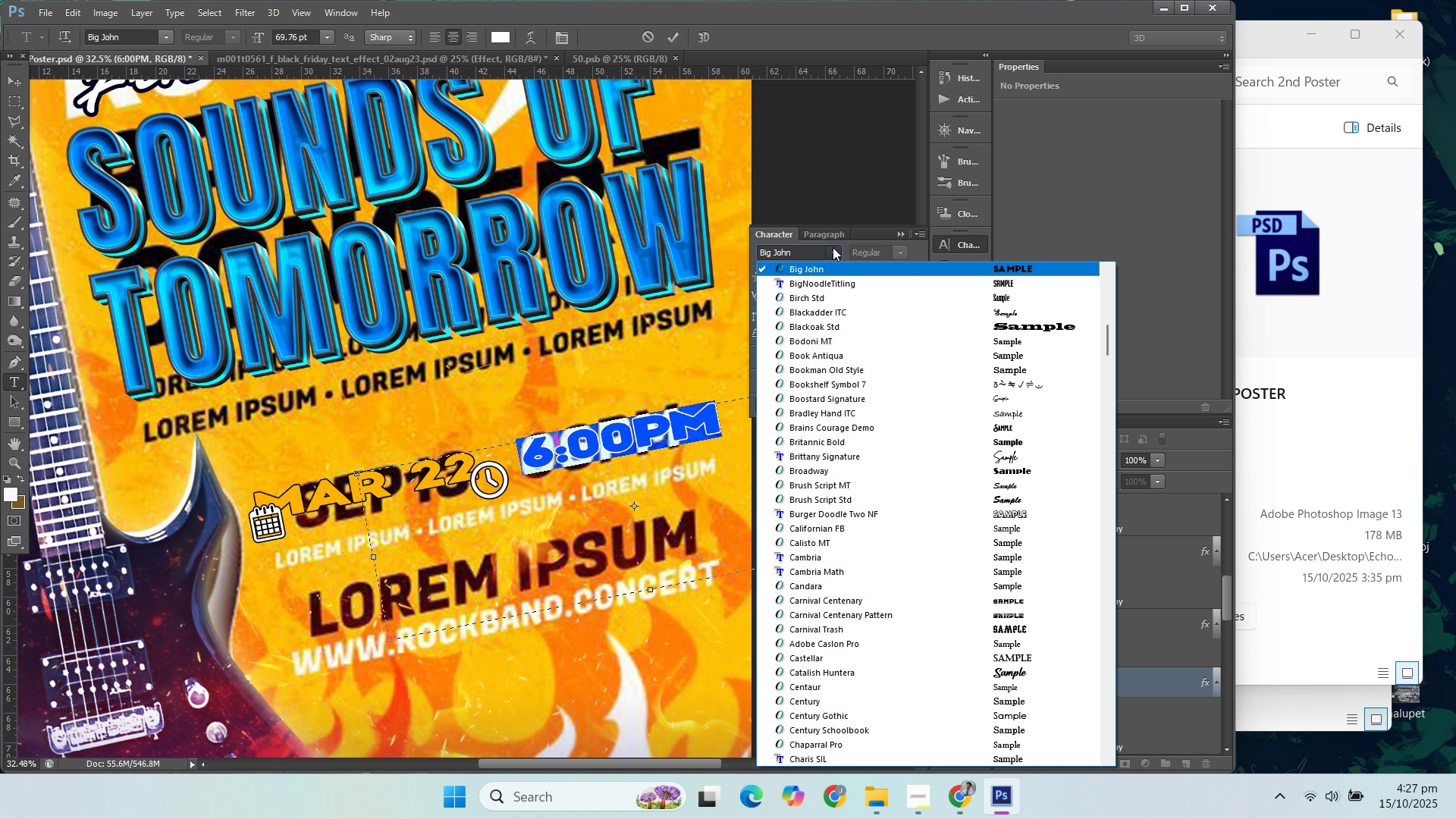 
double_click([833, 247])
 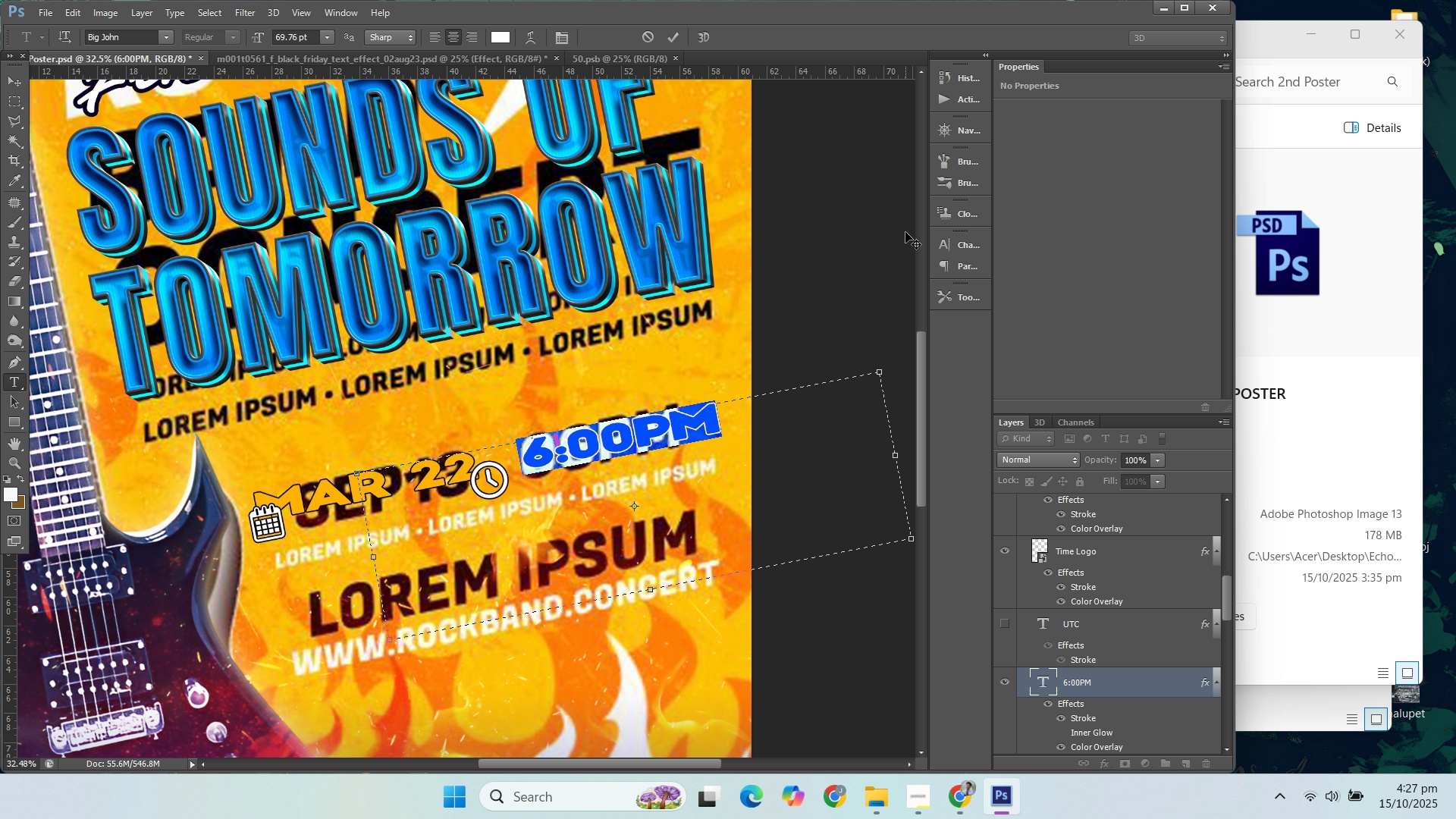 
double_click([905, 232])
 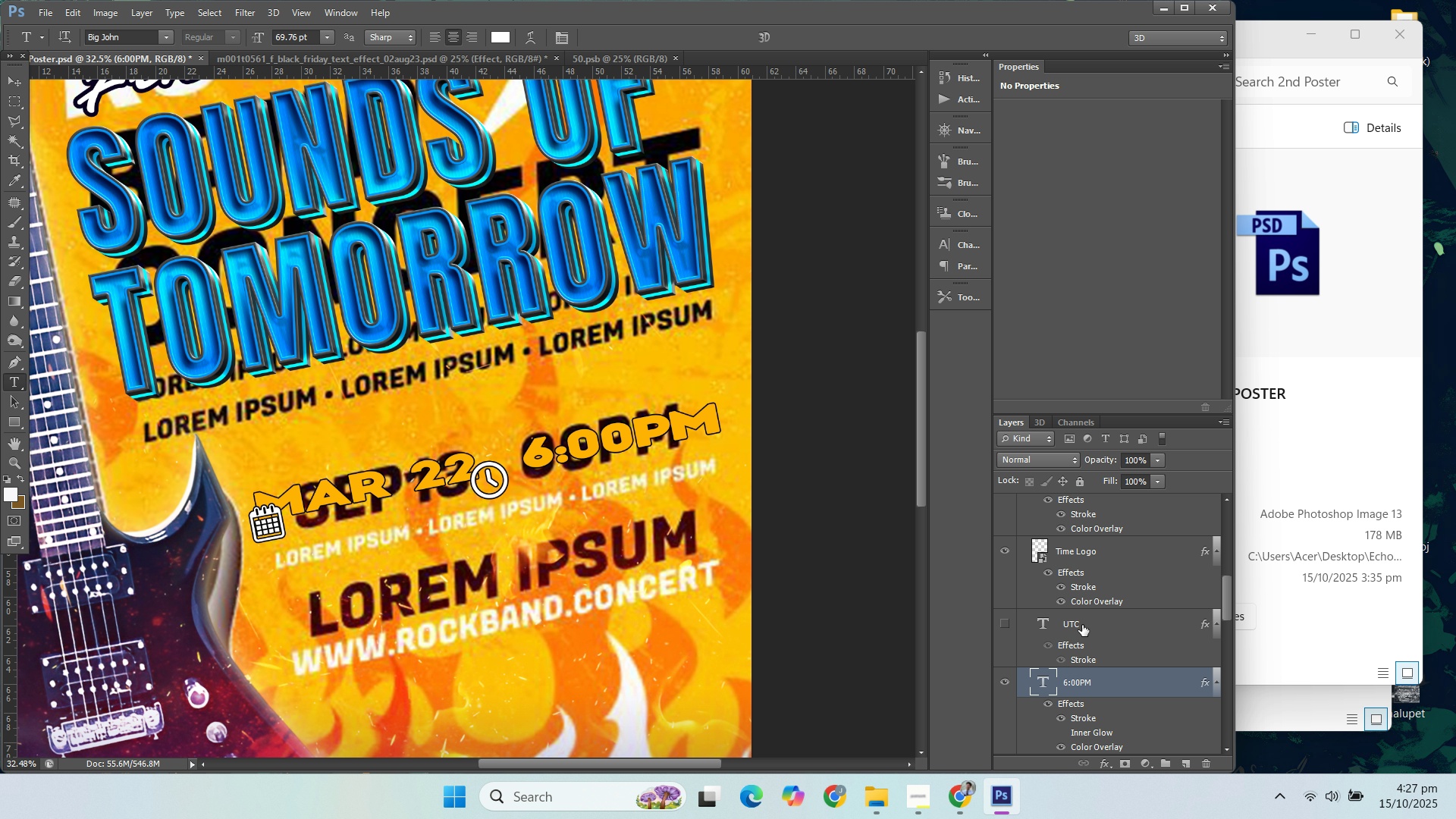 
left_click([1083, 622])
 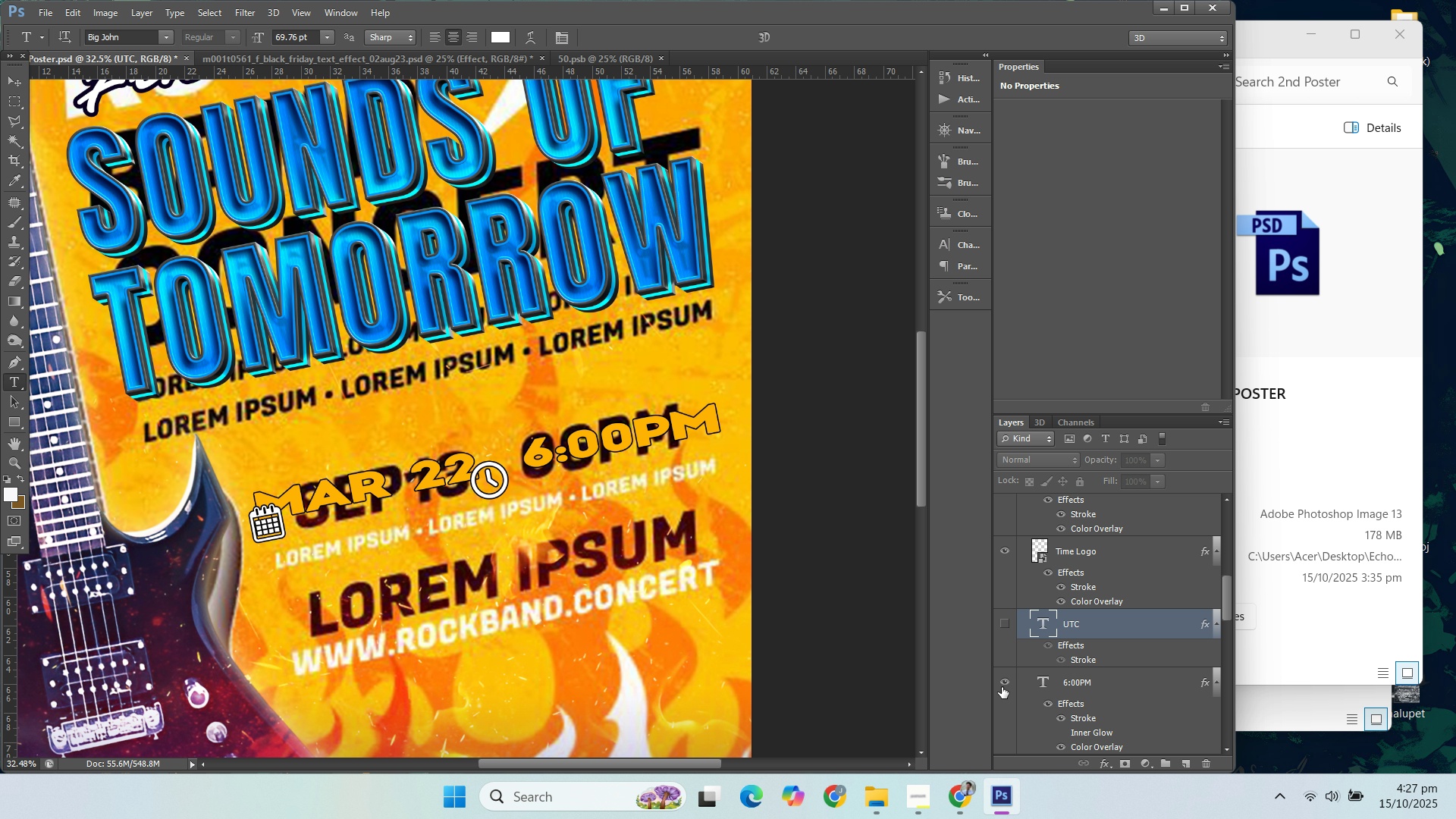 
left_click([1005, 682])
 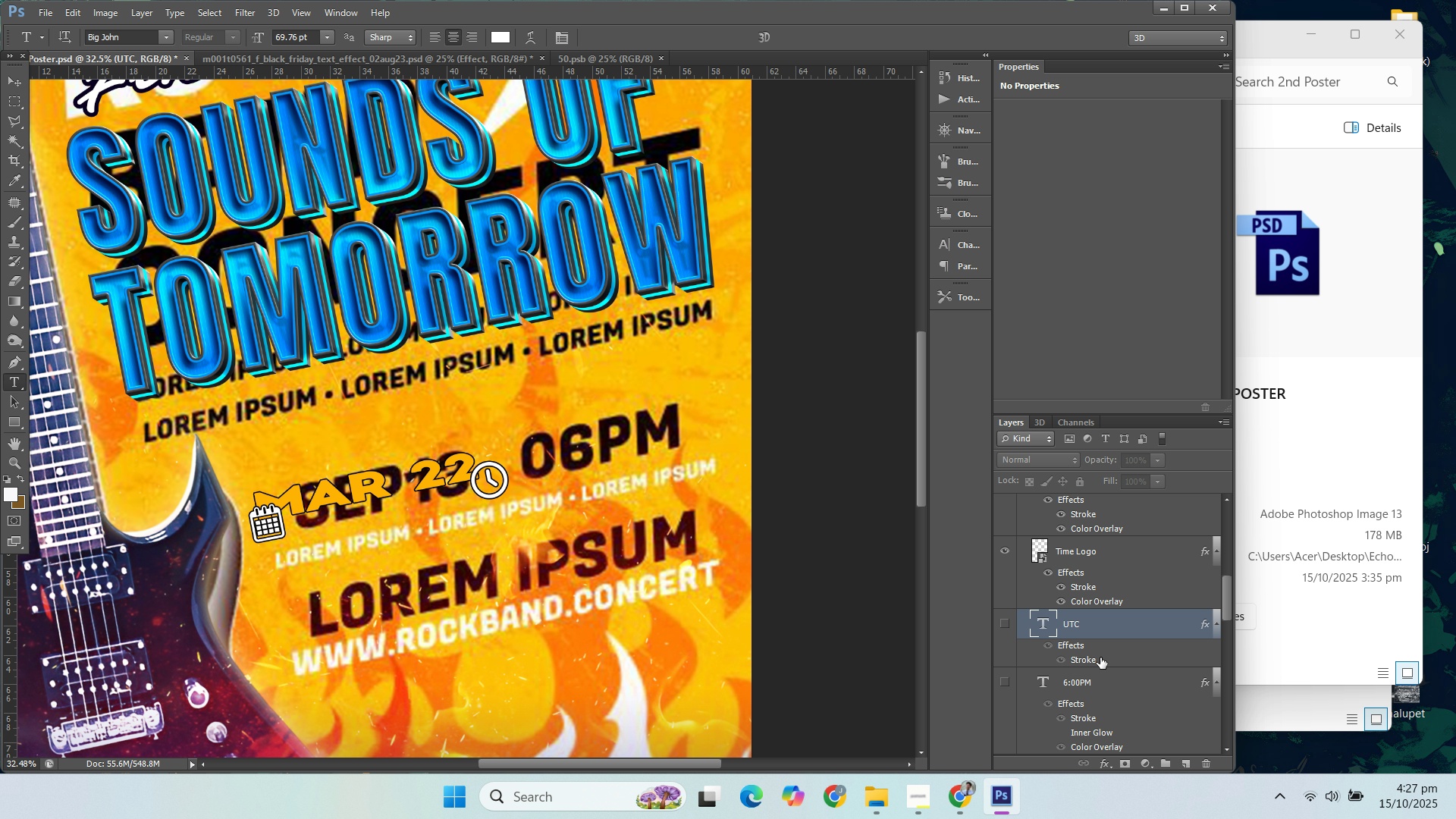 
scroll: coordinate [1053, 613], scroll_direction: down, amount: 4.0
 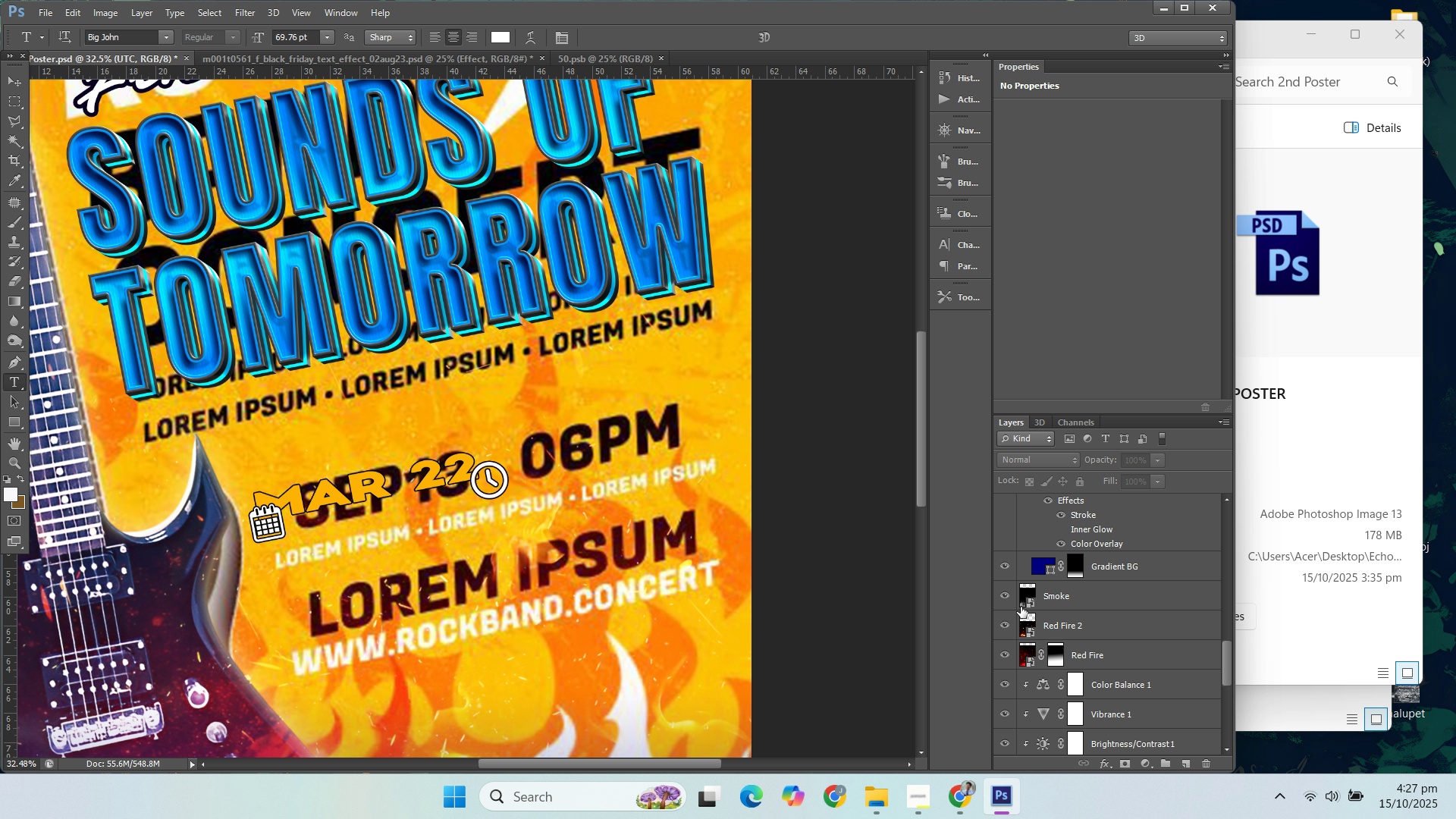 
scroll: coordinate [1029, 604], scroll_direction: up, amount: 5.0
 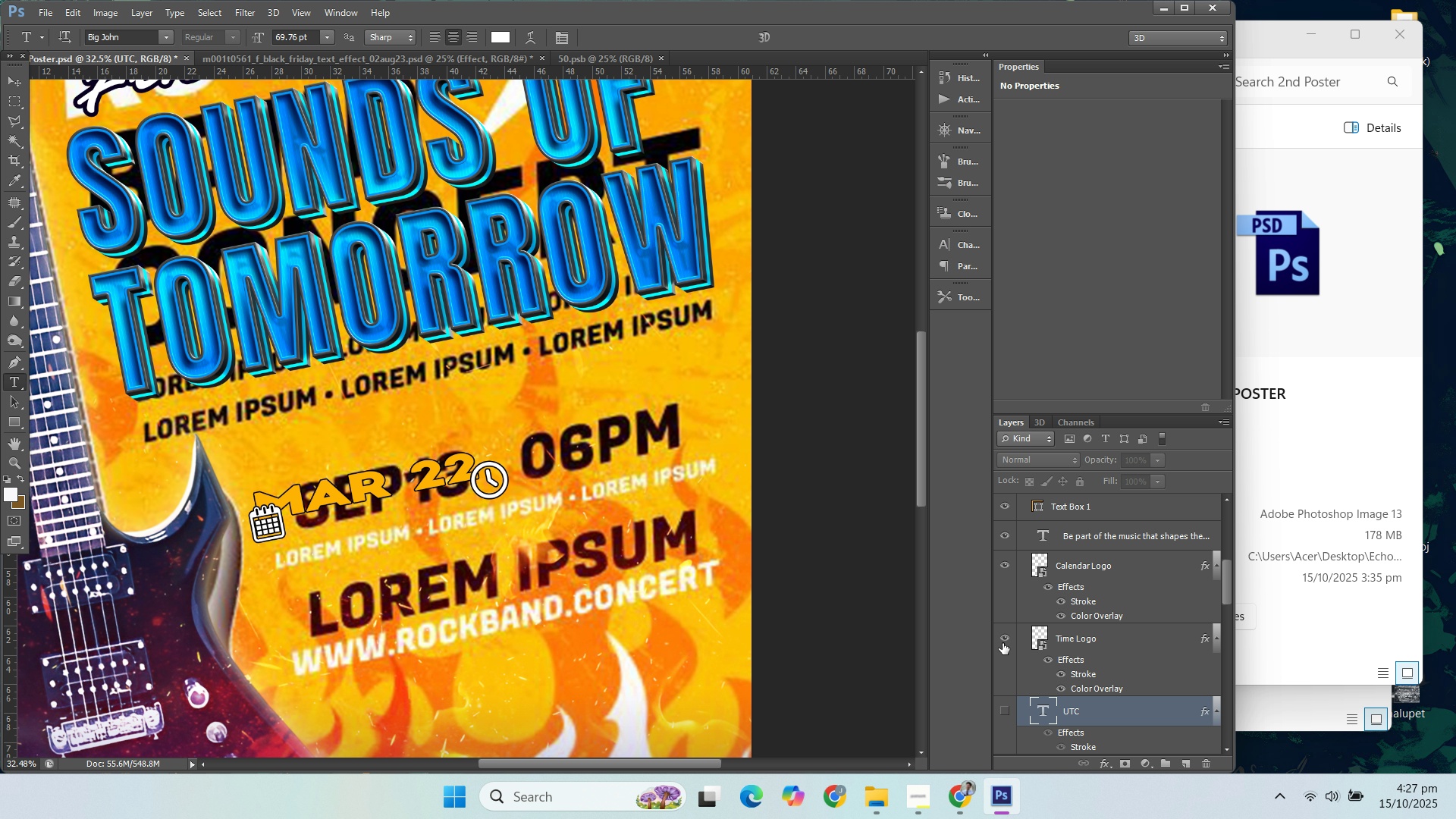 
left_click([1005, 639])
 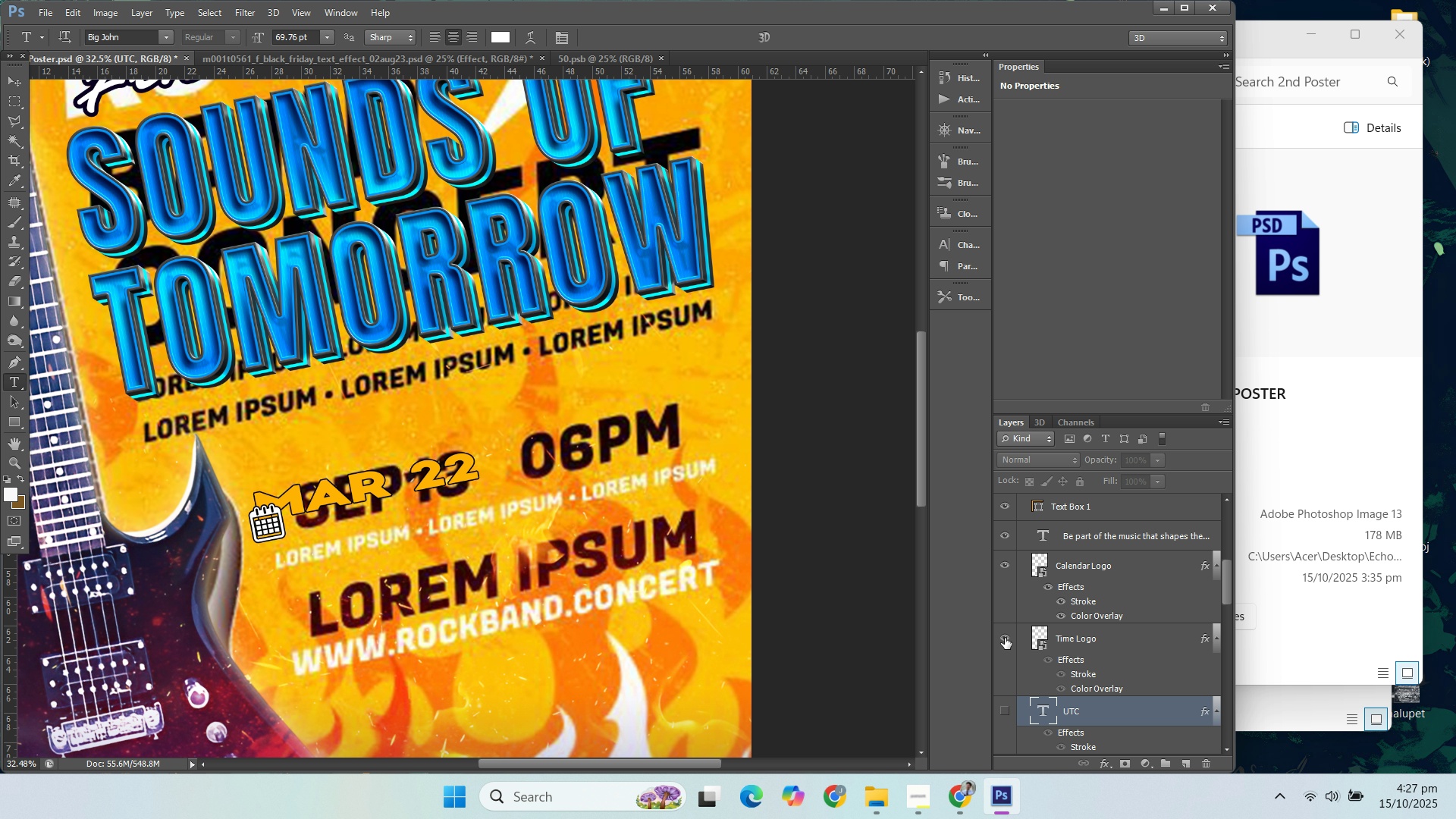 
left_click([1005, 638])
 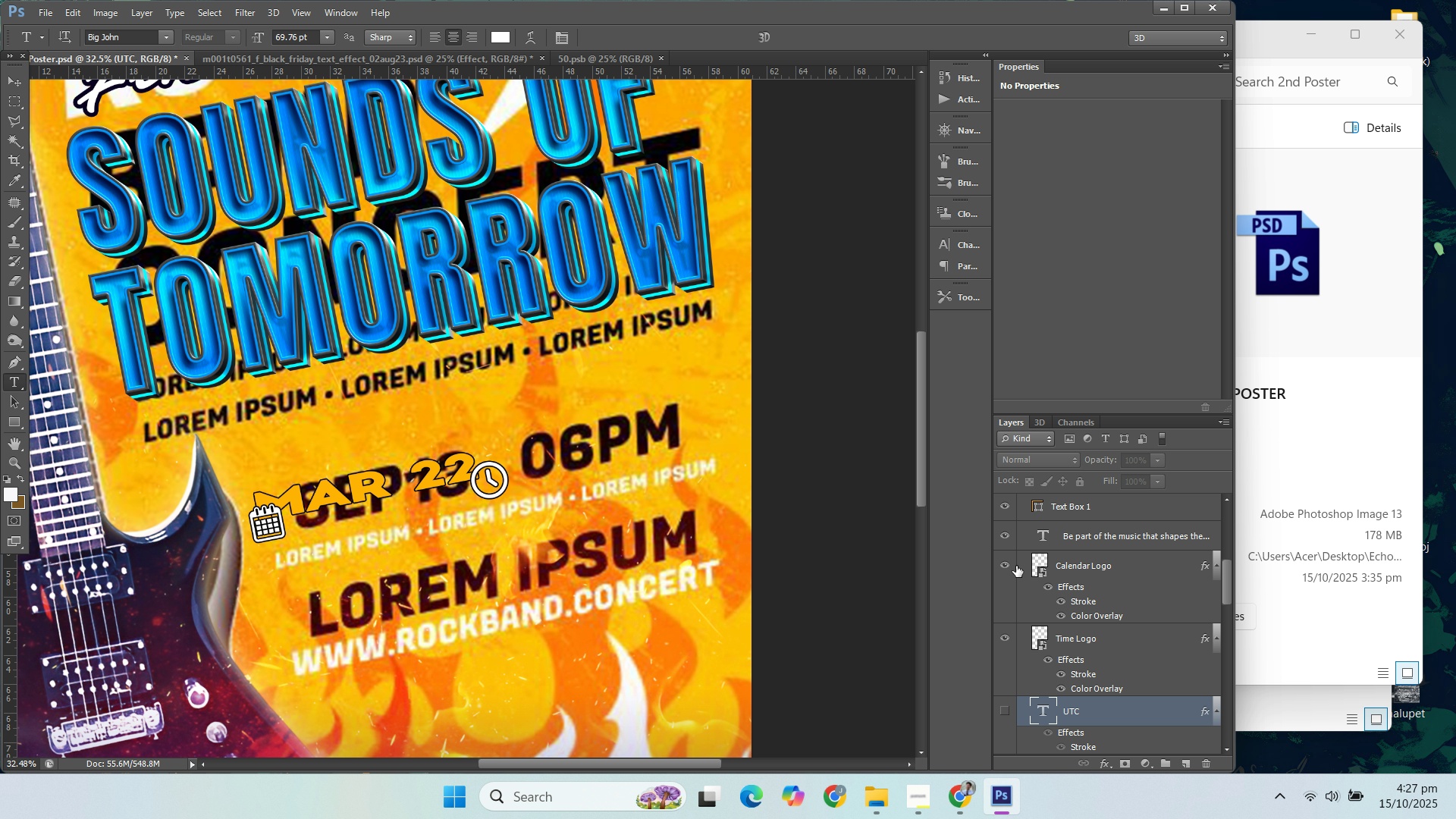 
left_click([1016, 566])
 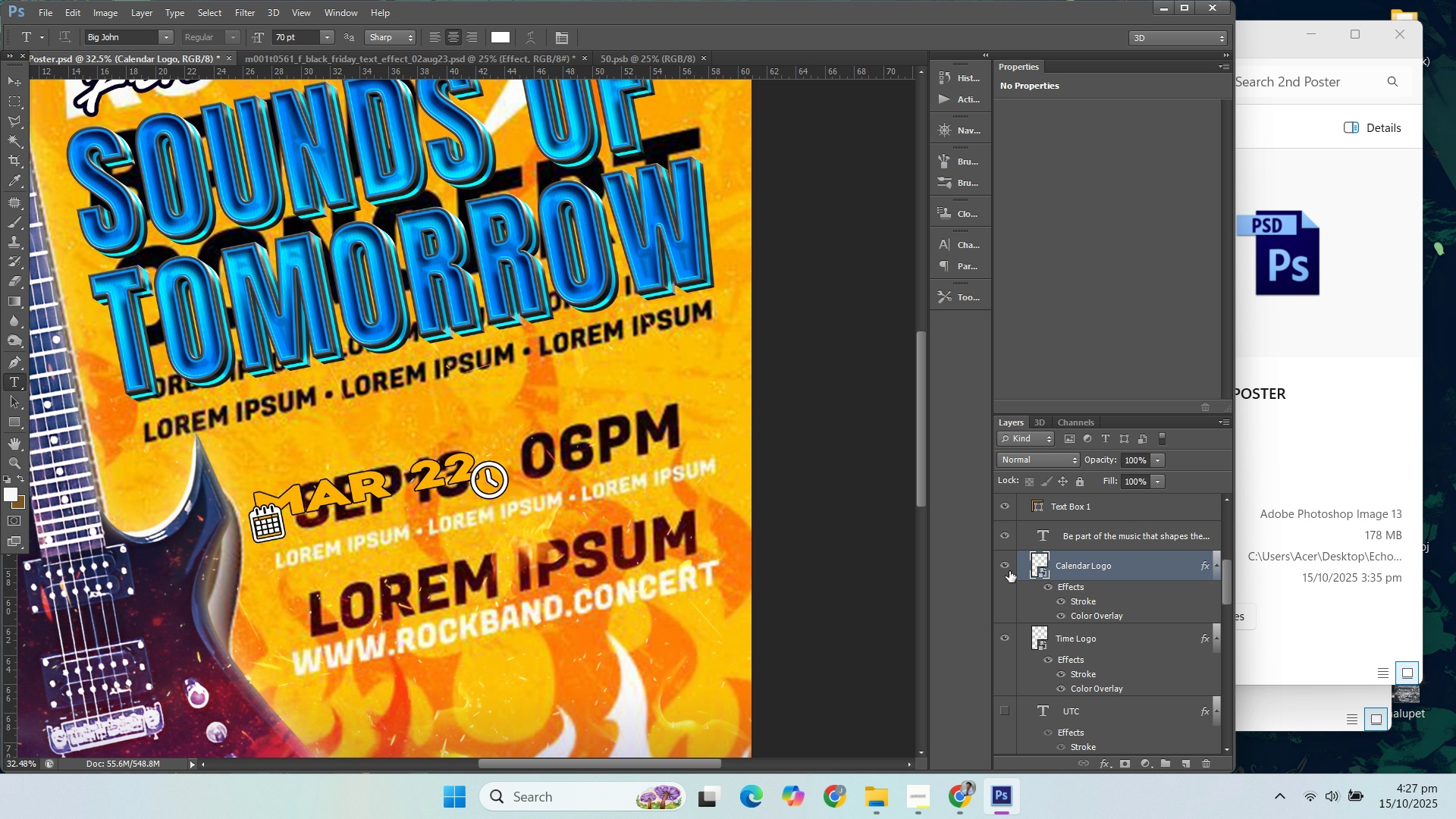 
left_click([1005, 570])
 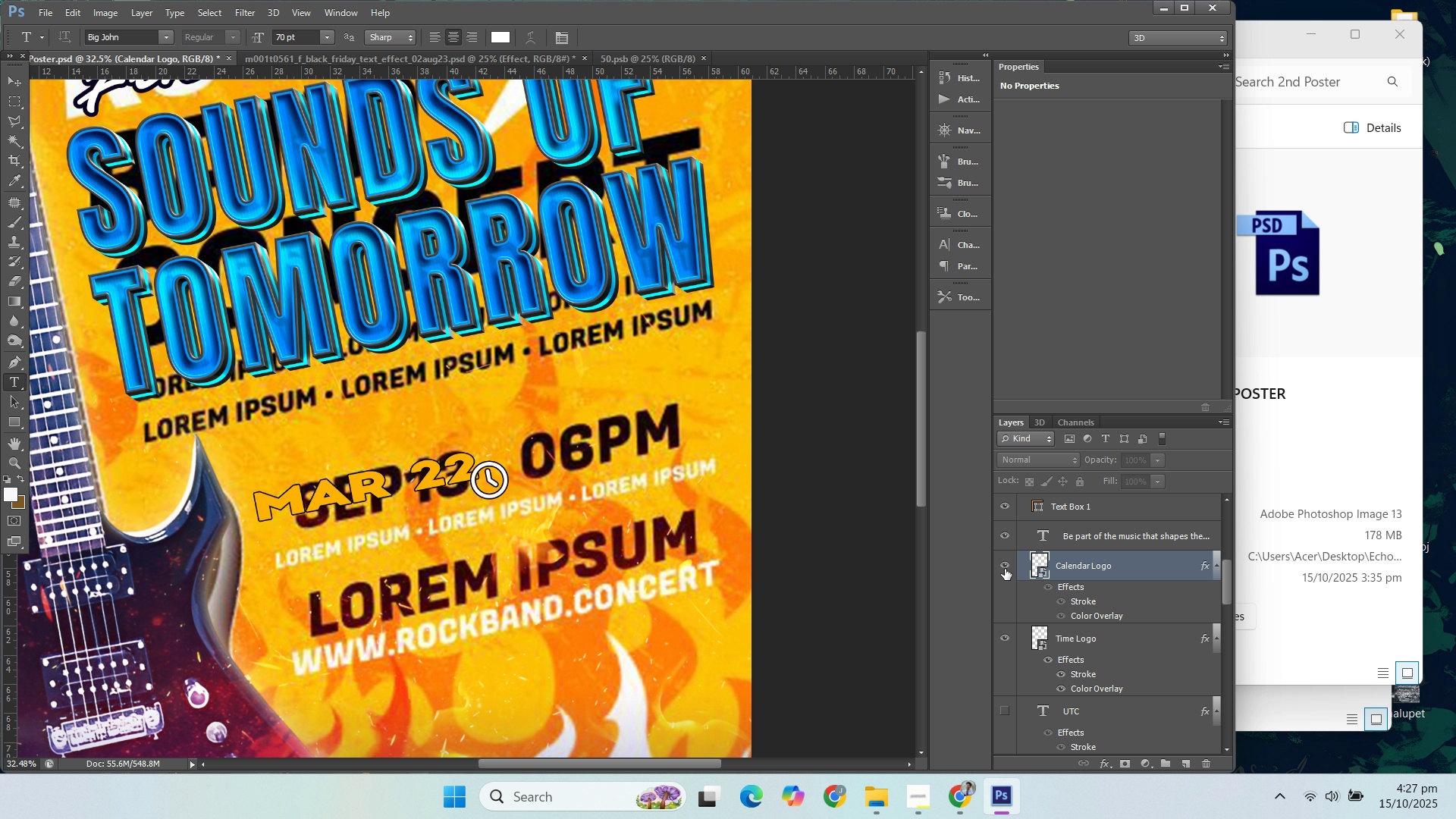 
left_click([1005, 569])
 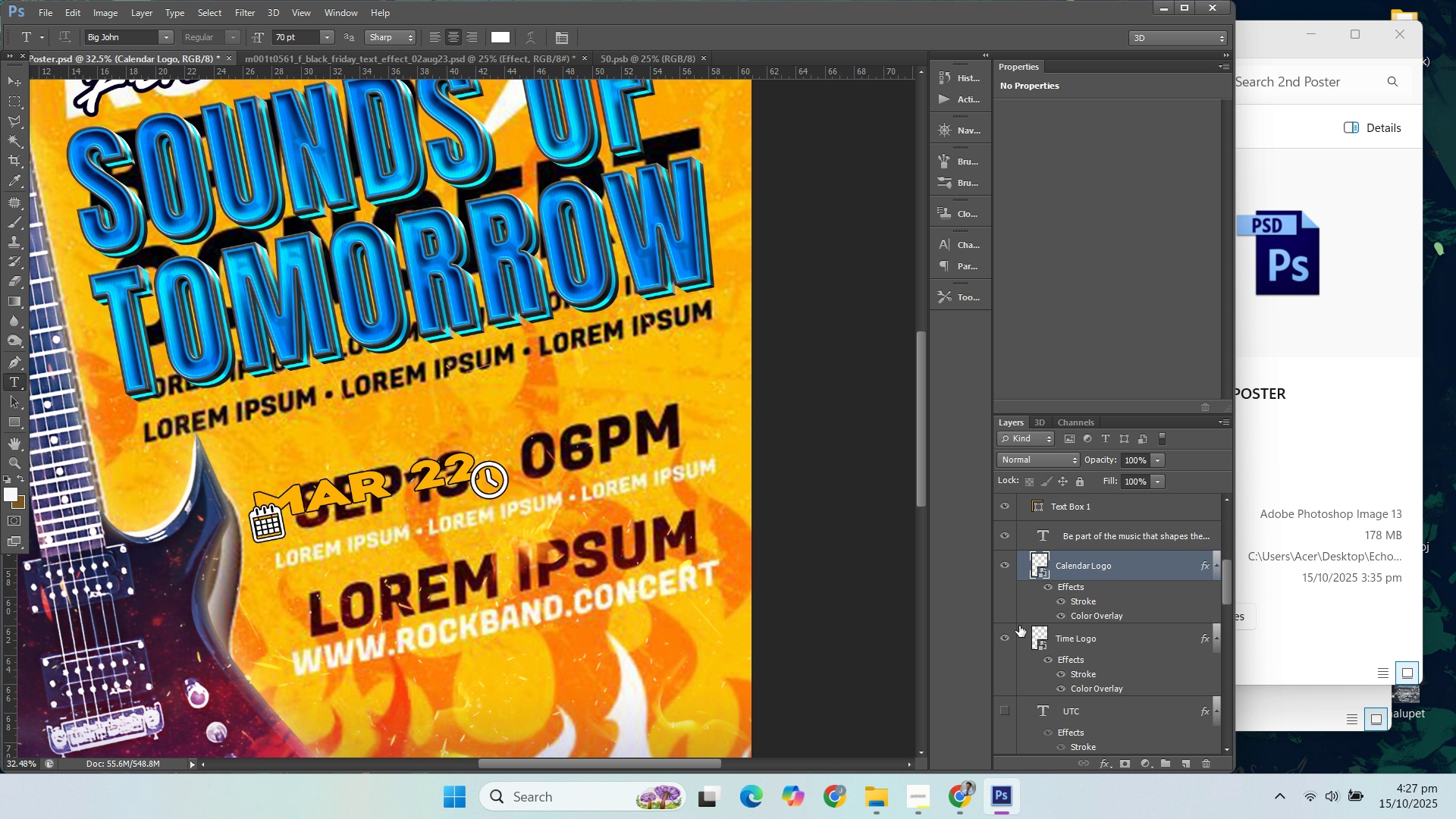 
scroll: coordinate [1019, 634], scroll_direction: down, amount: 4.0
 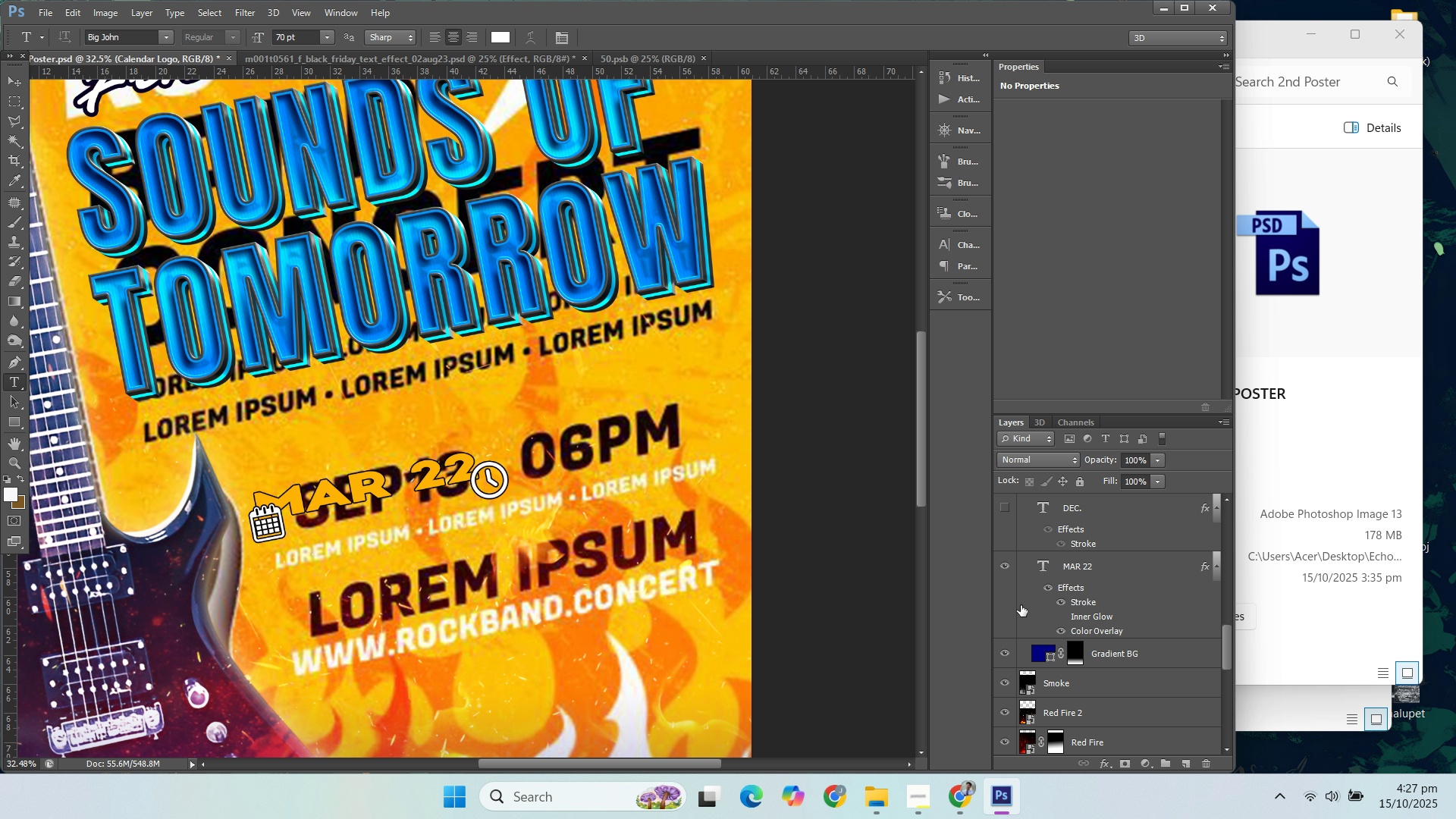 
left_click([1007, 561])
 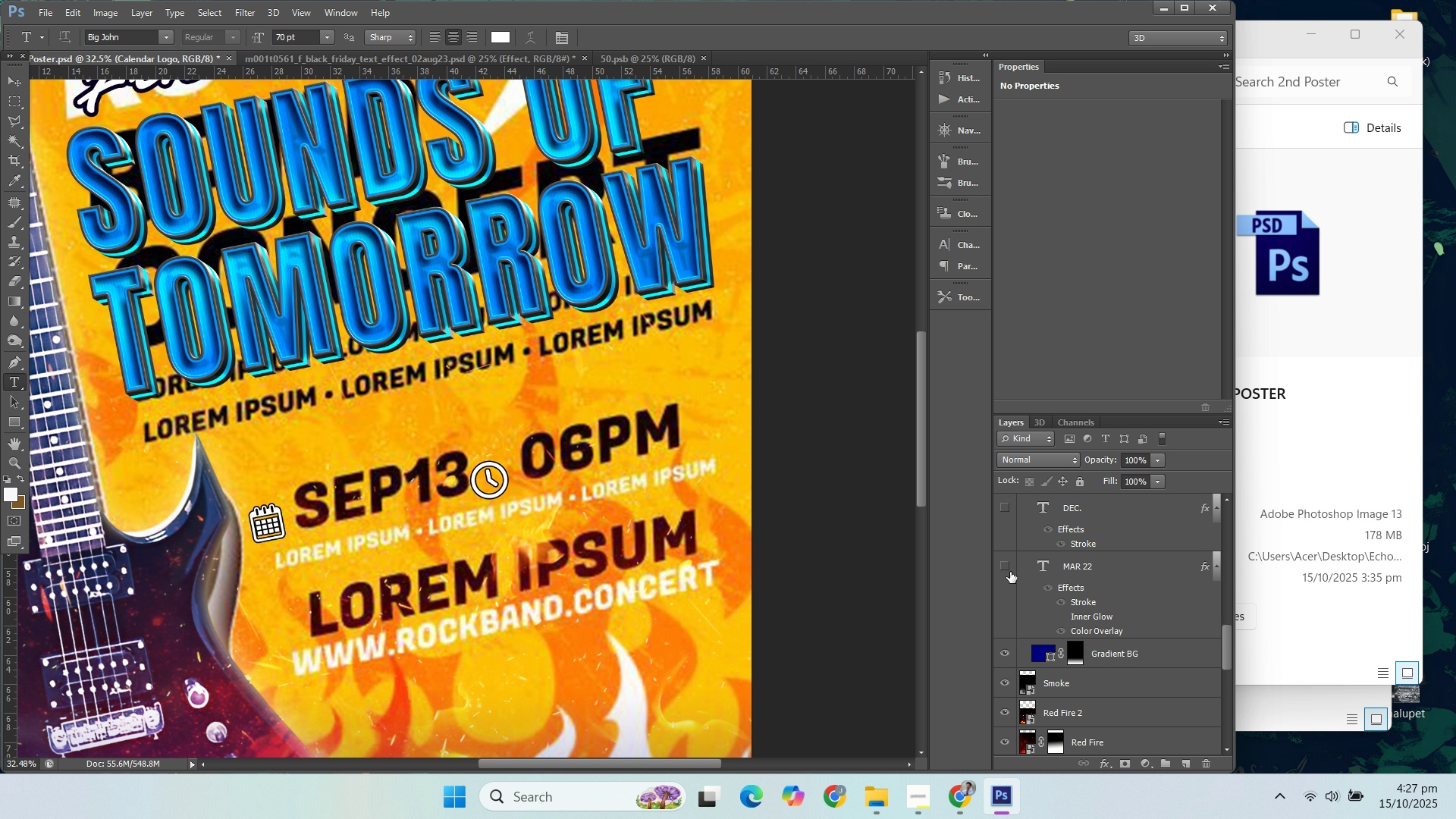 
scroll: coordinate [1097, 573], scroll_direction: up, amount: 5.0
 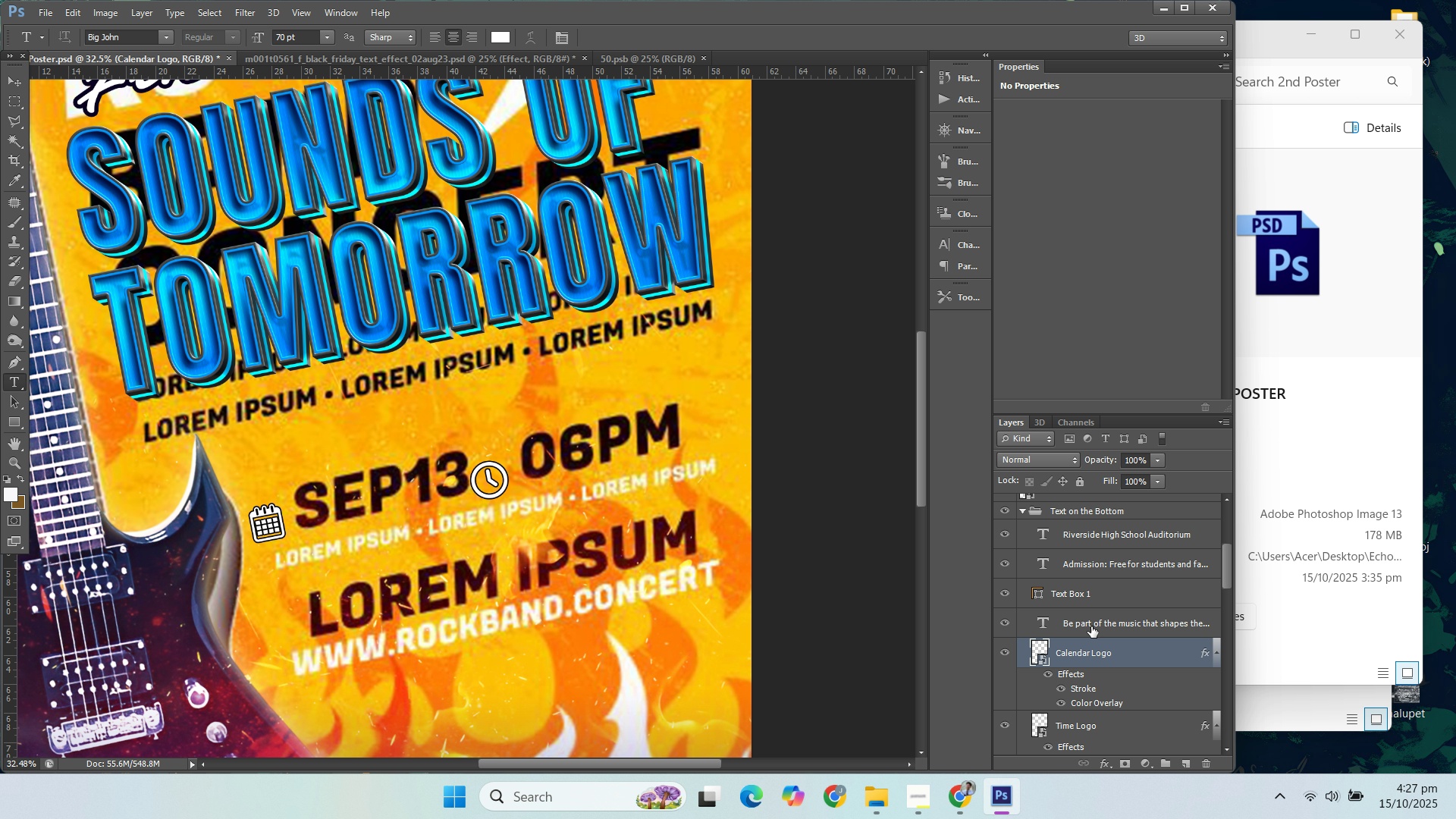 
wait(5.22)
 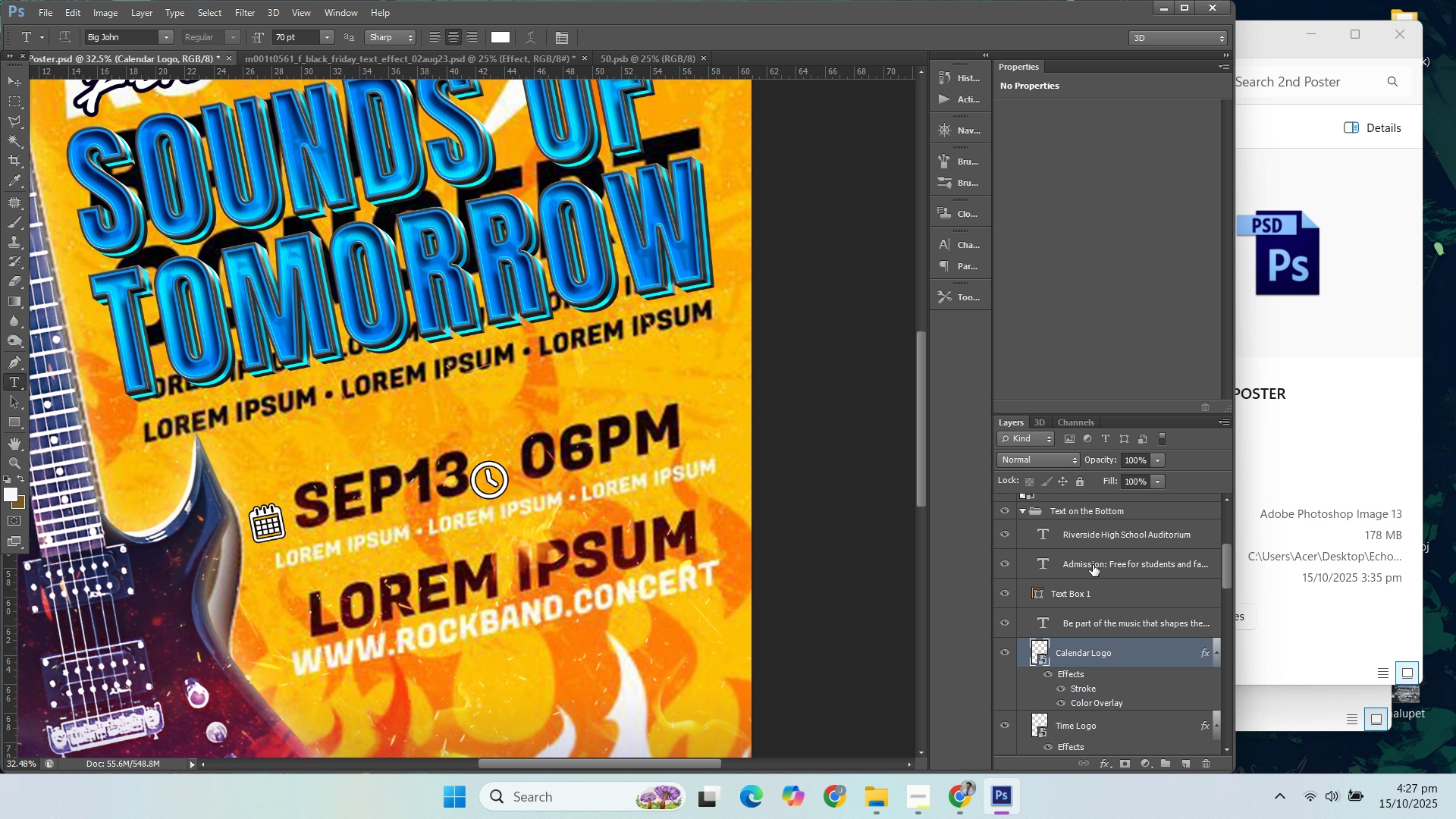 
hold_key(key=ControlLeft, duration=0.37)
left_click([1090, 725])
 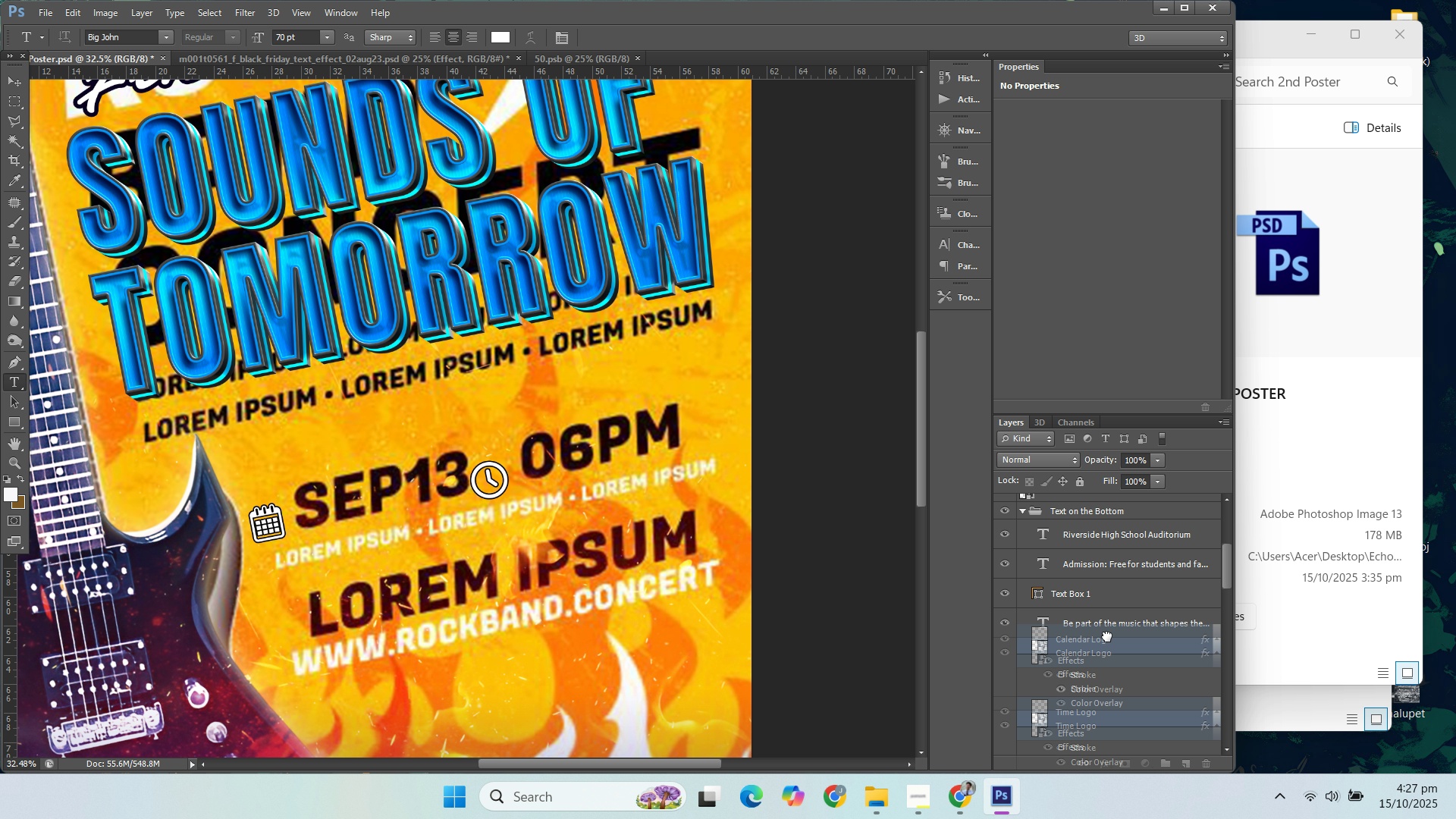 
left_click_drag(start_coordinate=[1107, 654], to_coordinate=[1133, 608])
 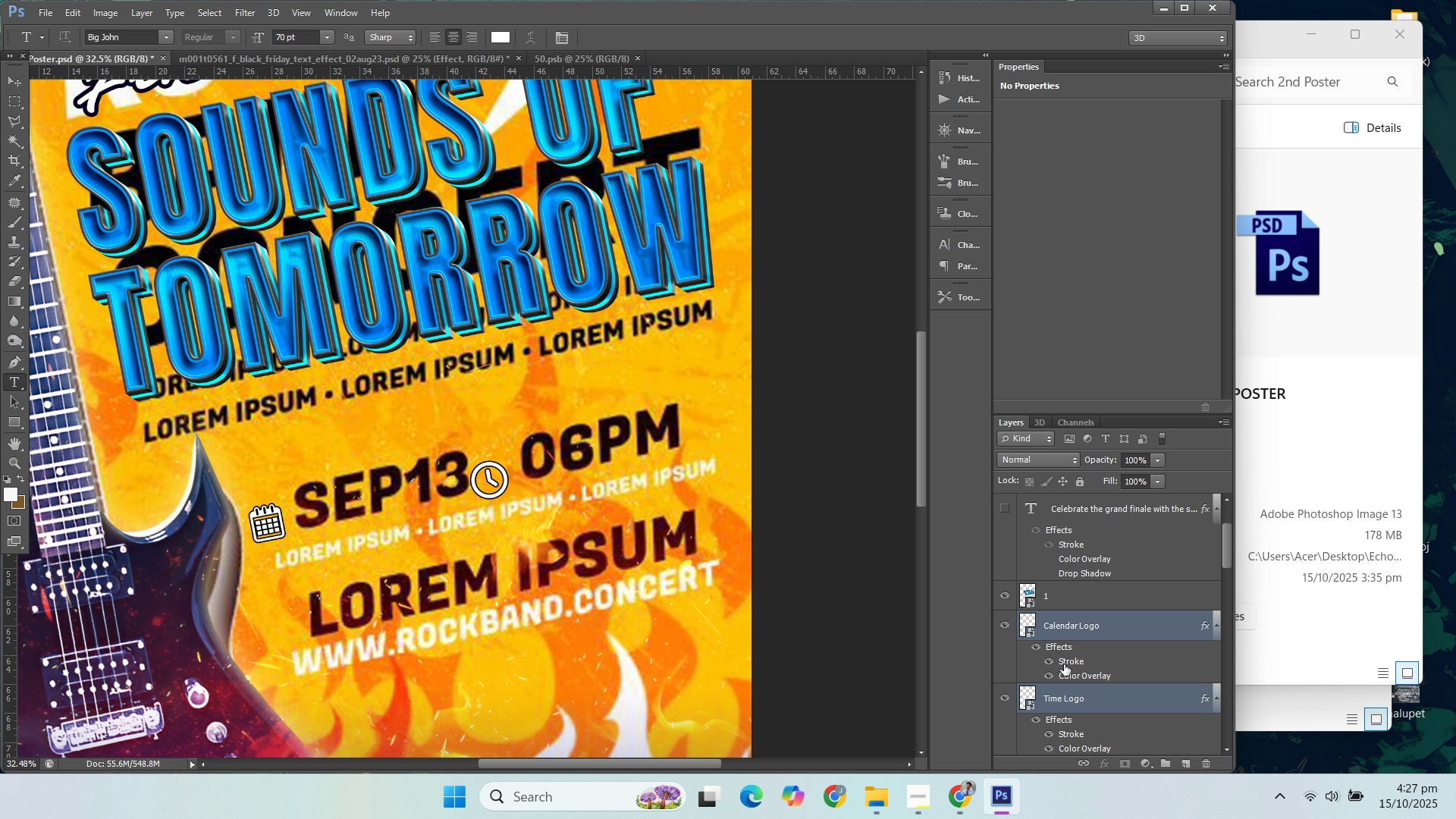 
scroll: coordinate [1076, 657], scroll_direction: down, amount: 2.0
 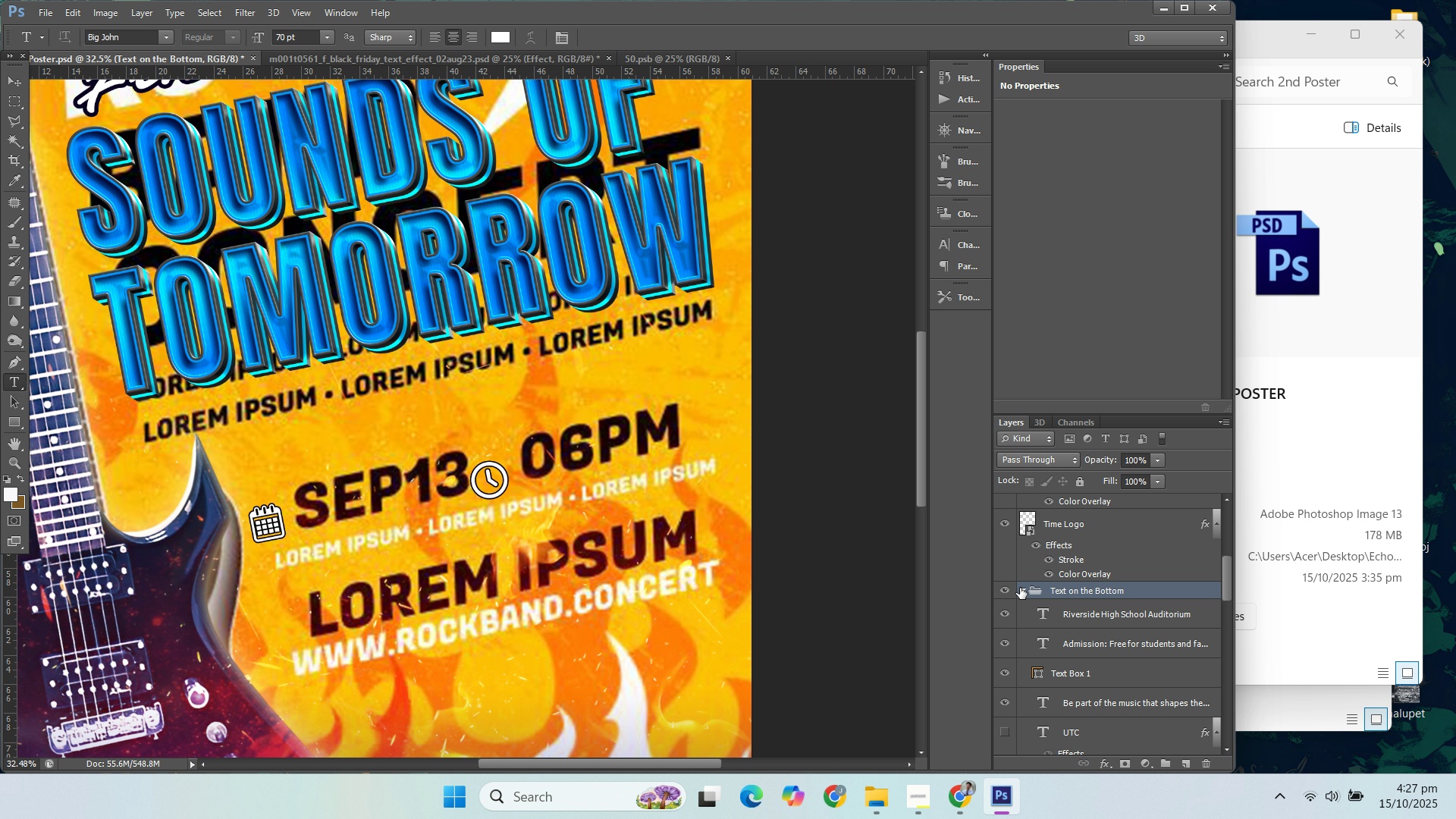 
left_click([1021, 588])
 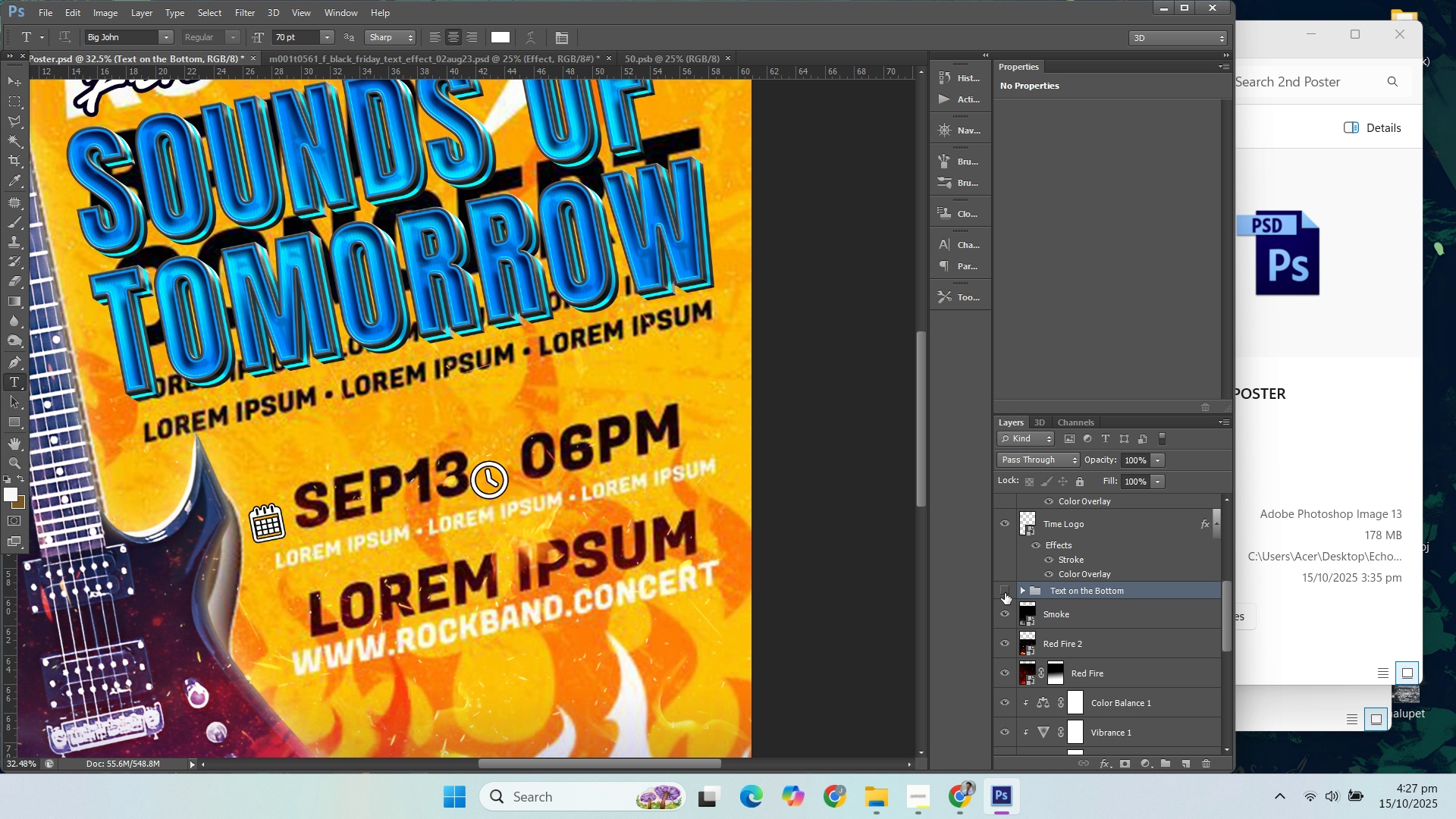 
left_click([1005, 593])
 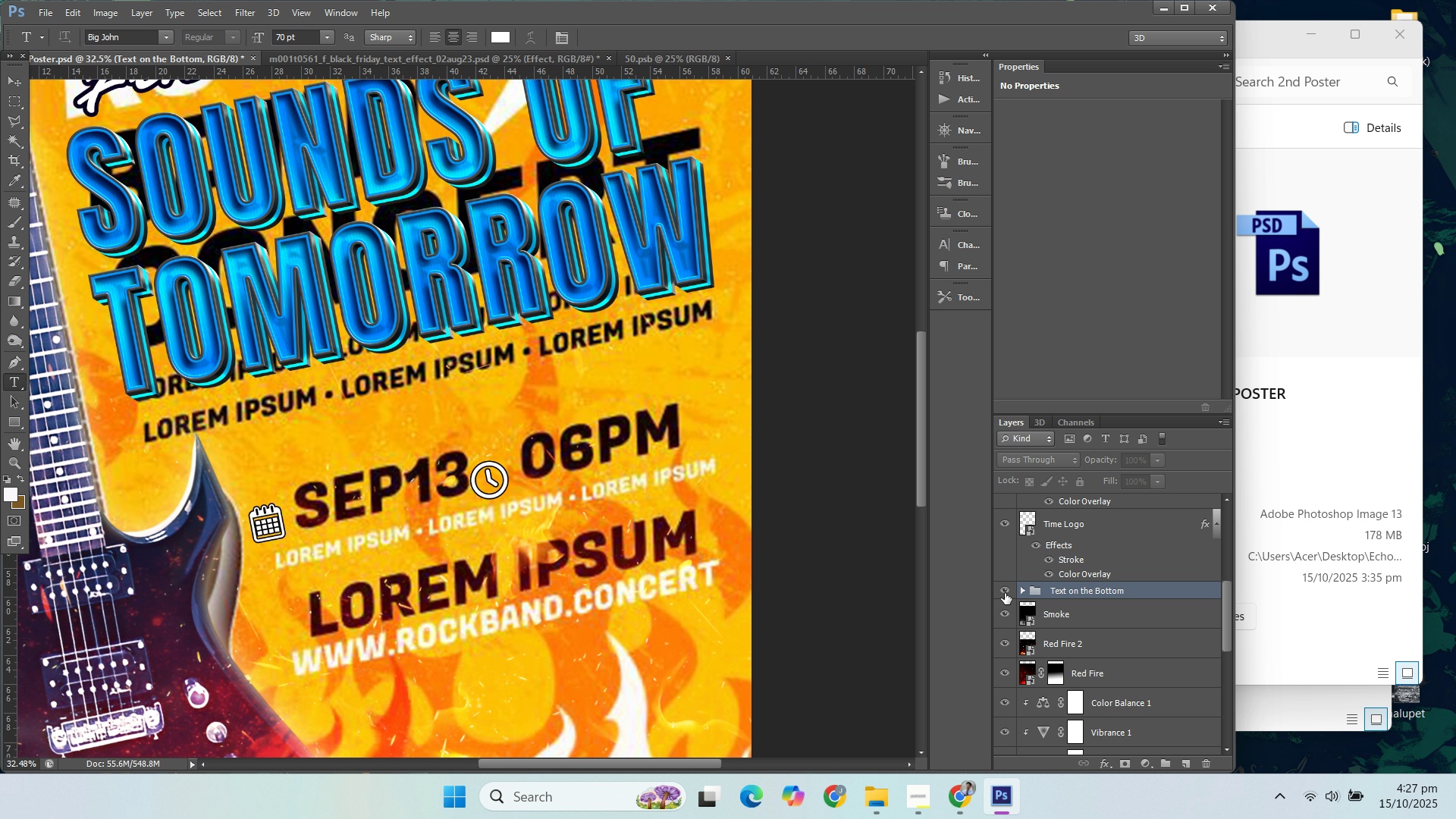 
left_click([1005, 593])
 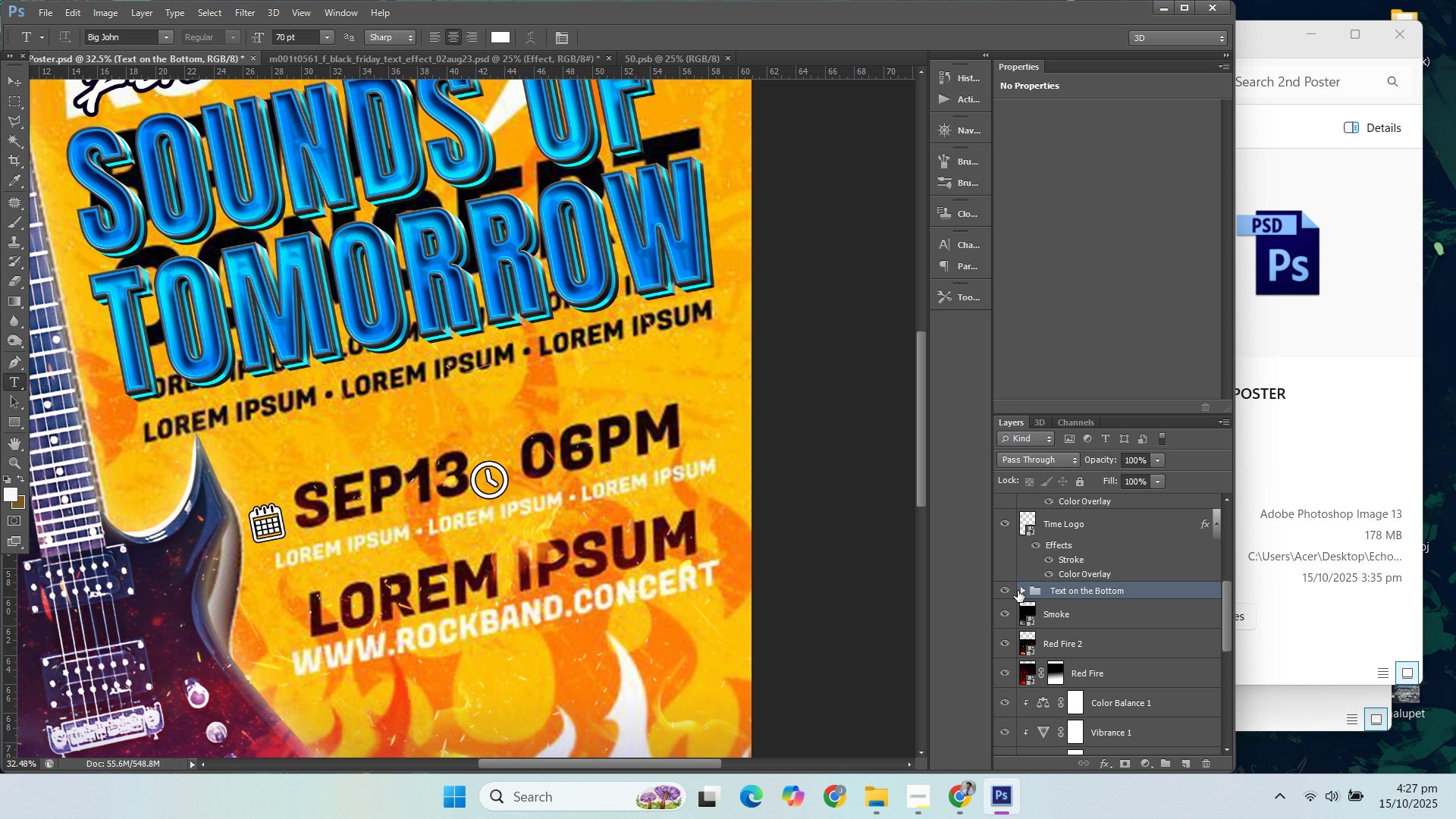 
mouse_move([1040, 591])
 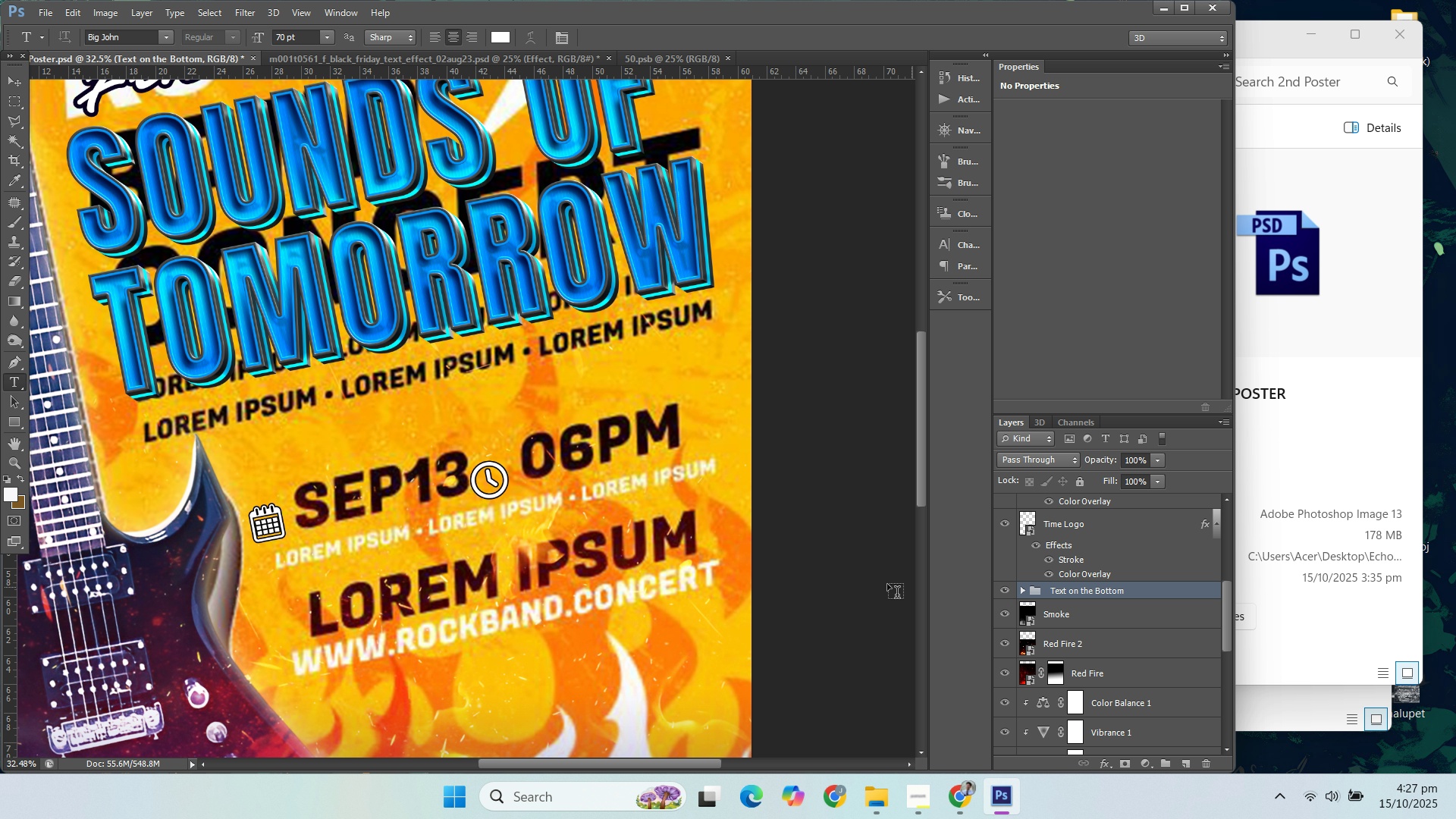 
scroll: coordinate [604, 504], scroll_direction: down, amount: 19.0
 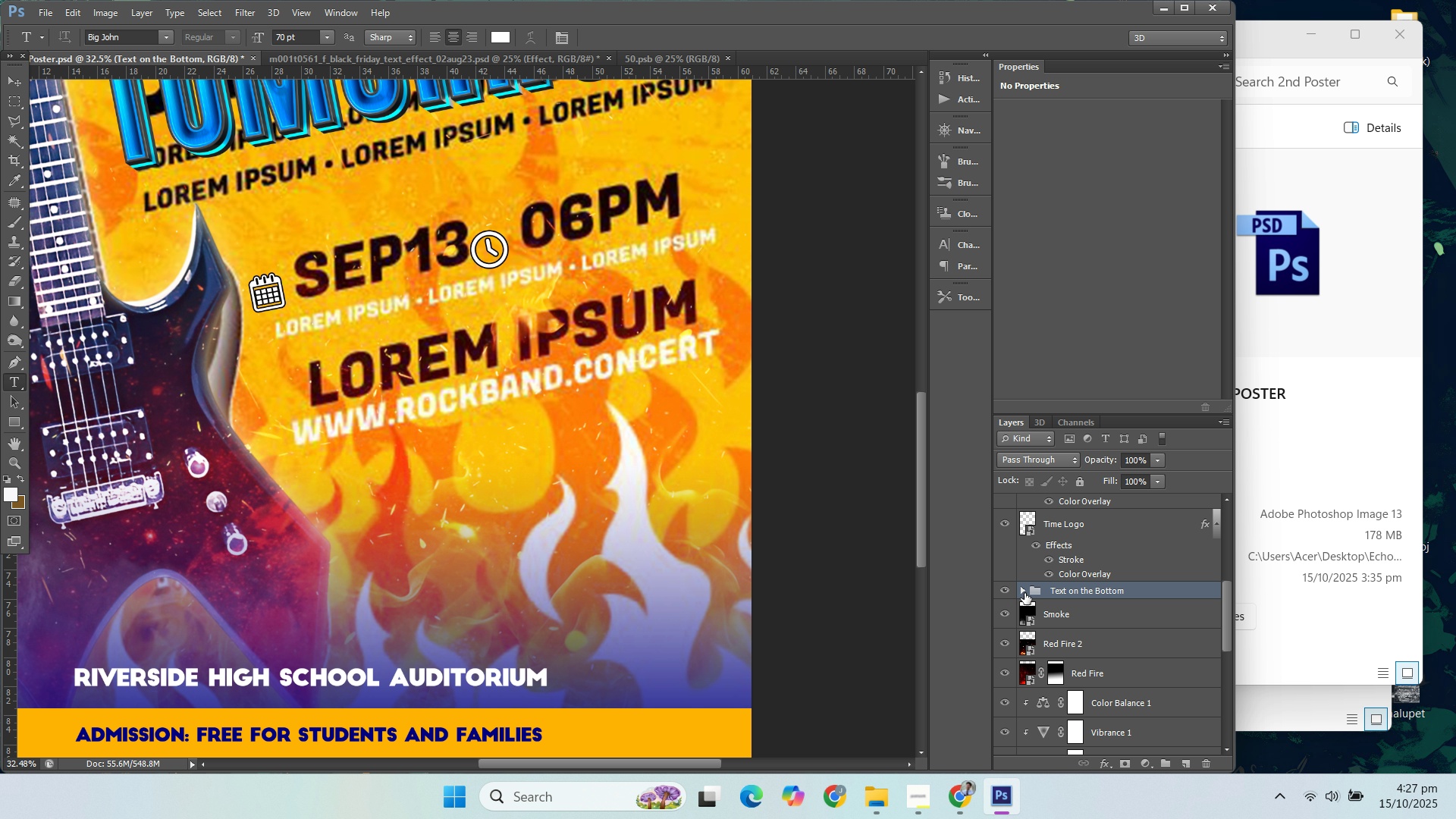 
left_click([1021, 588])
 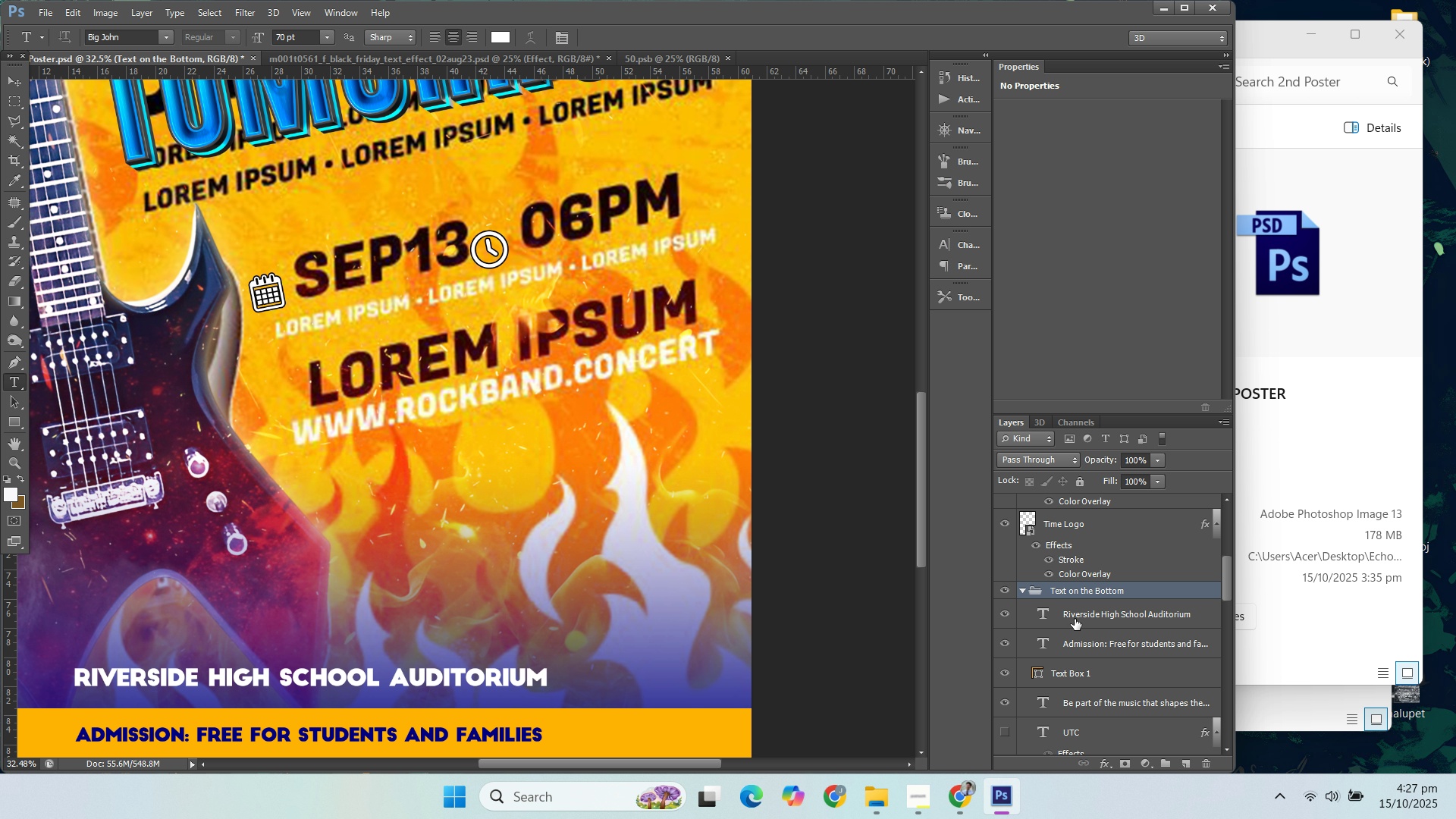 
left_click([1075, 619])
 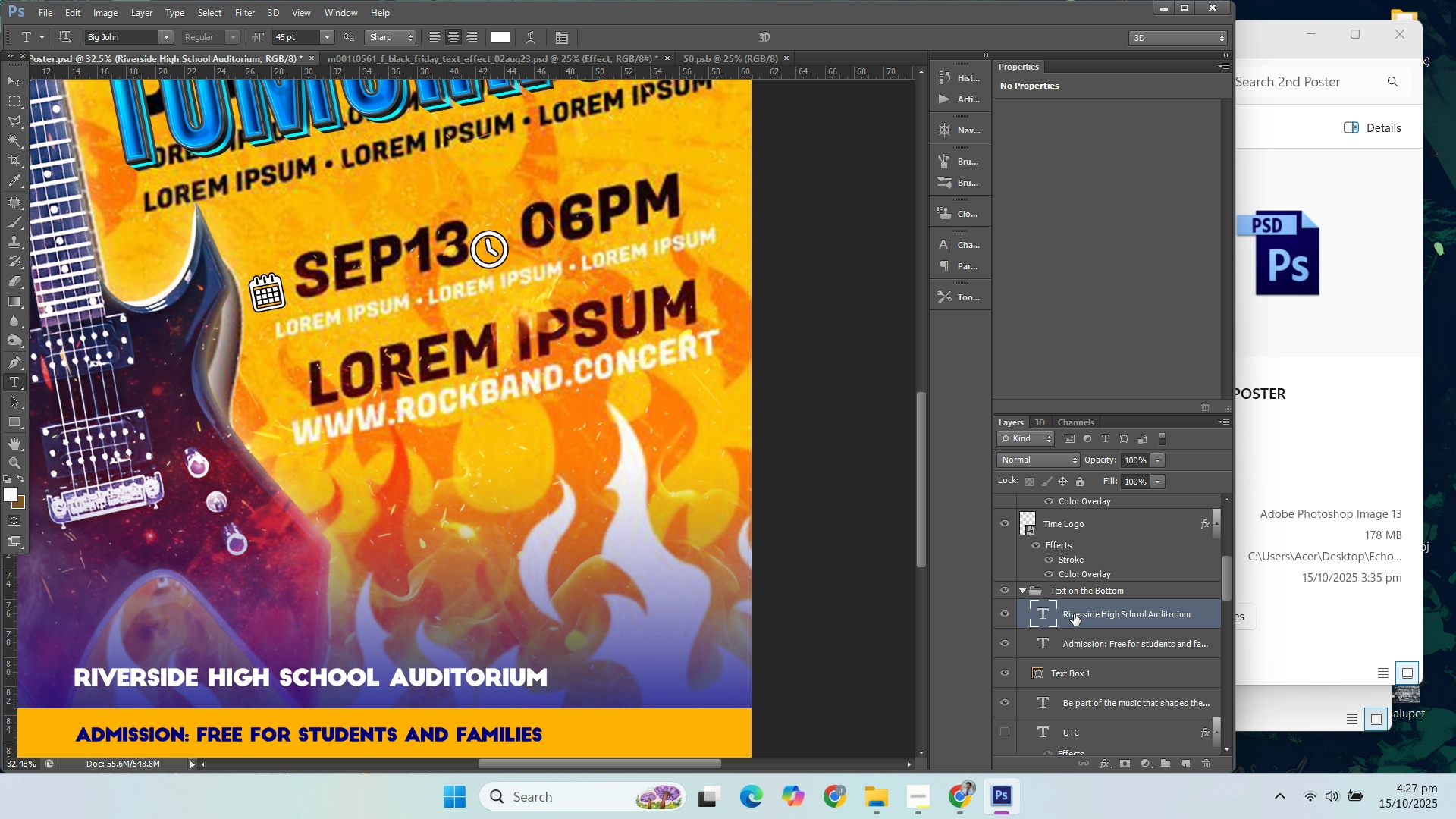 
key(Control+J)
 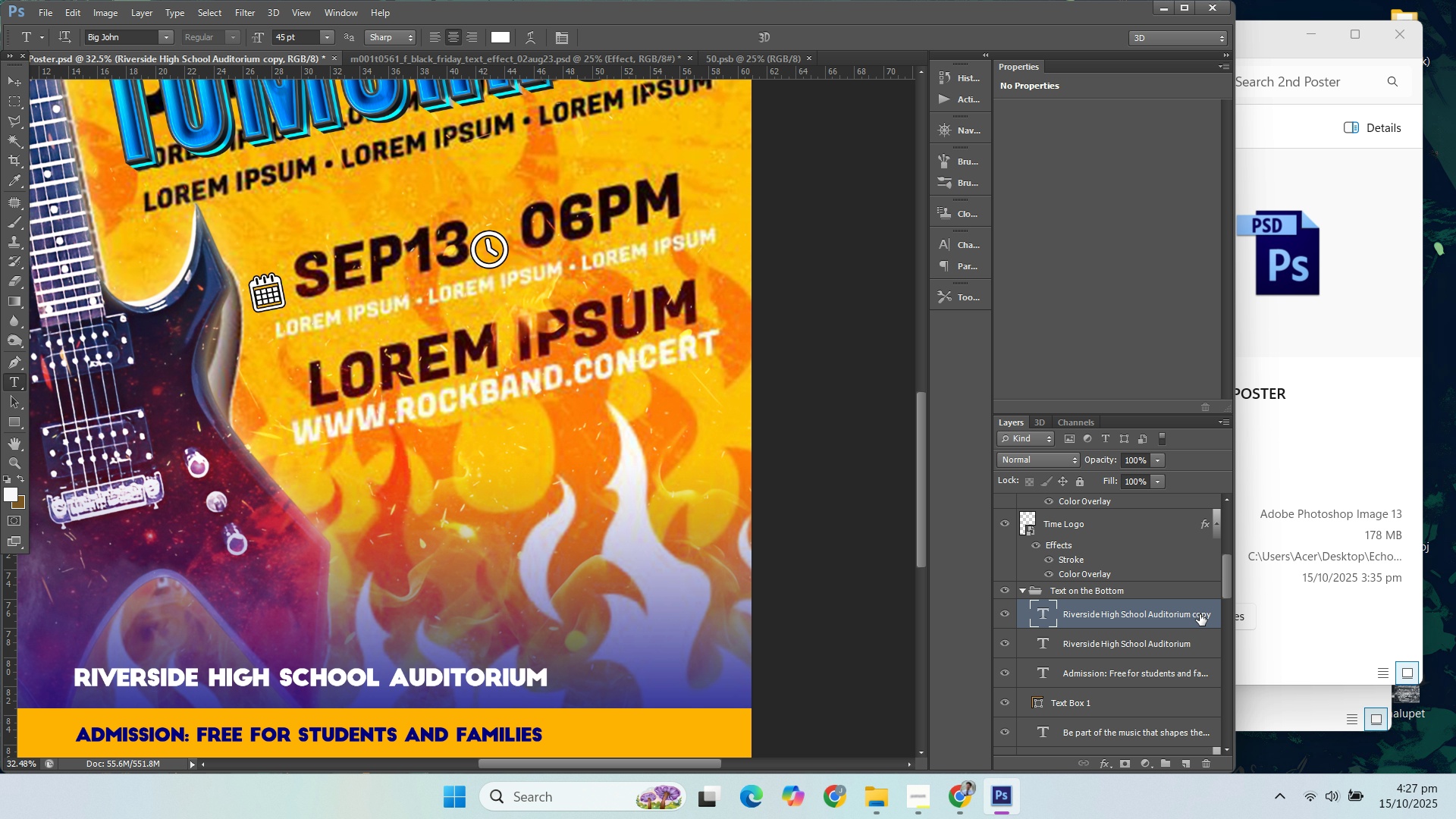 
left_click_drag(start_coordinate=[1156, 612], to_coordinate=[1159, 582])
 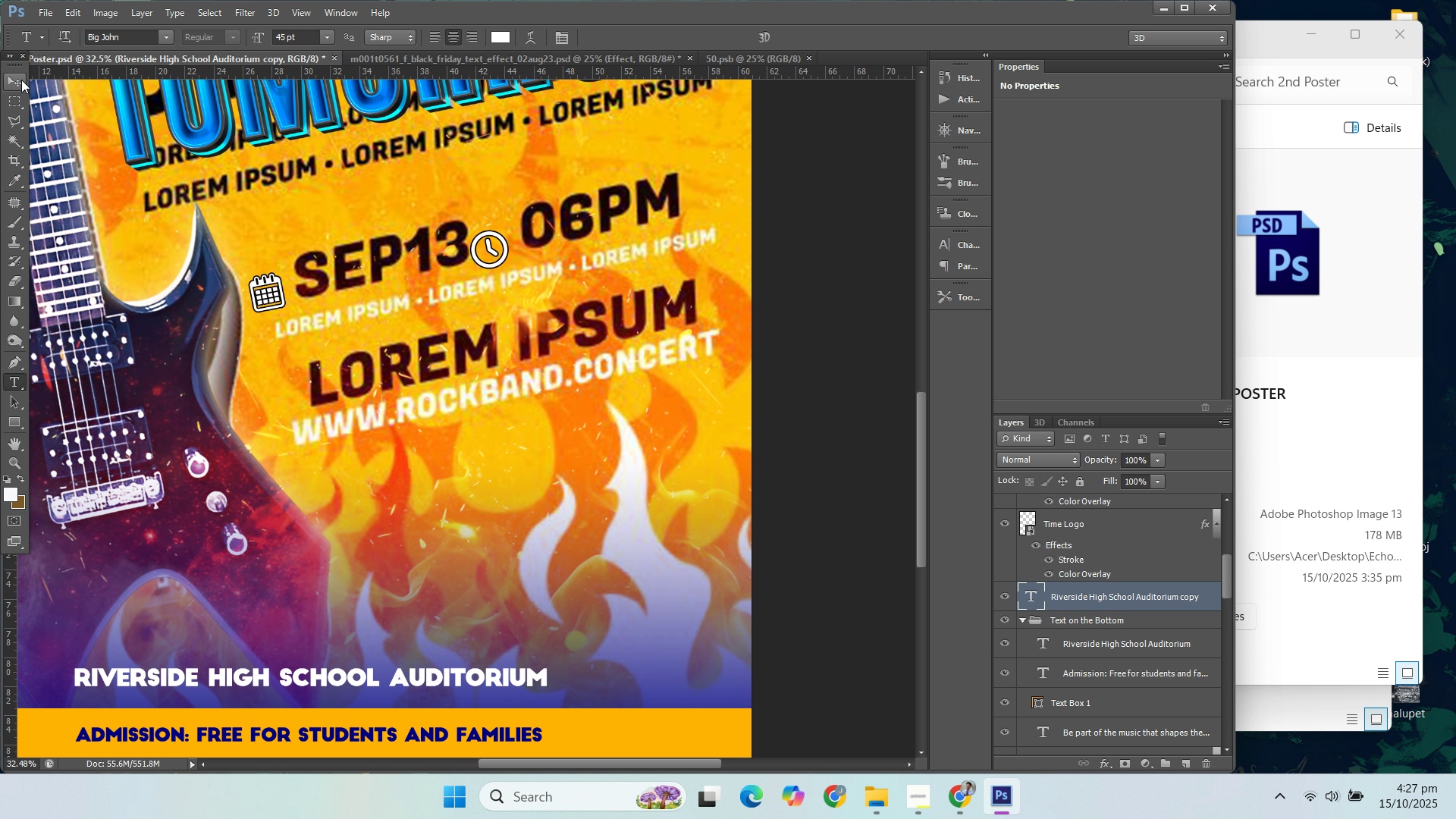 
left_click([20, 80])
 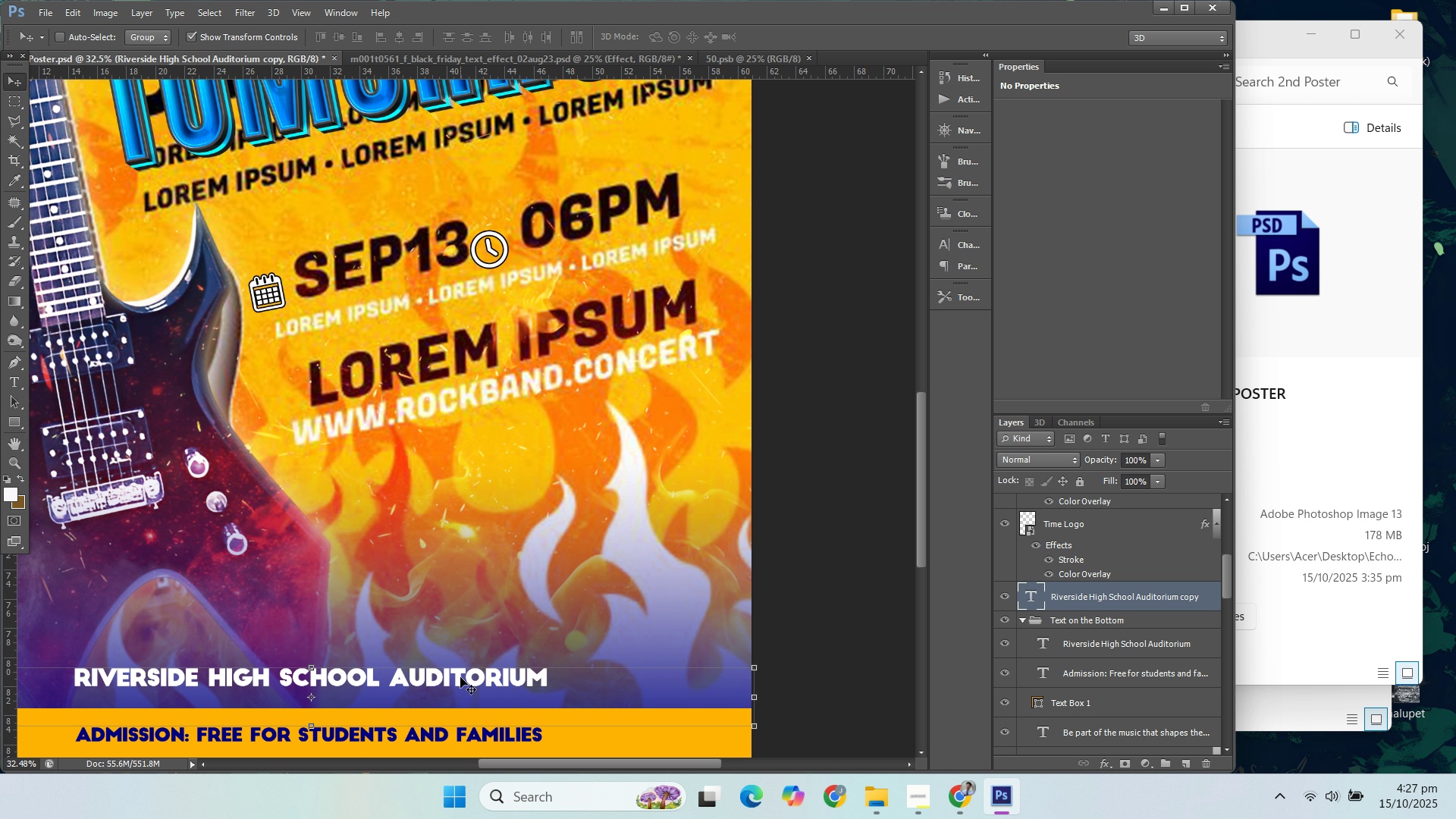 
left_click_drag(start_coordinate=[460, 678], to_coordinate=[596, 359])
 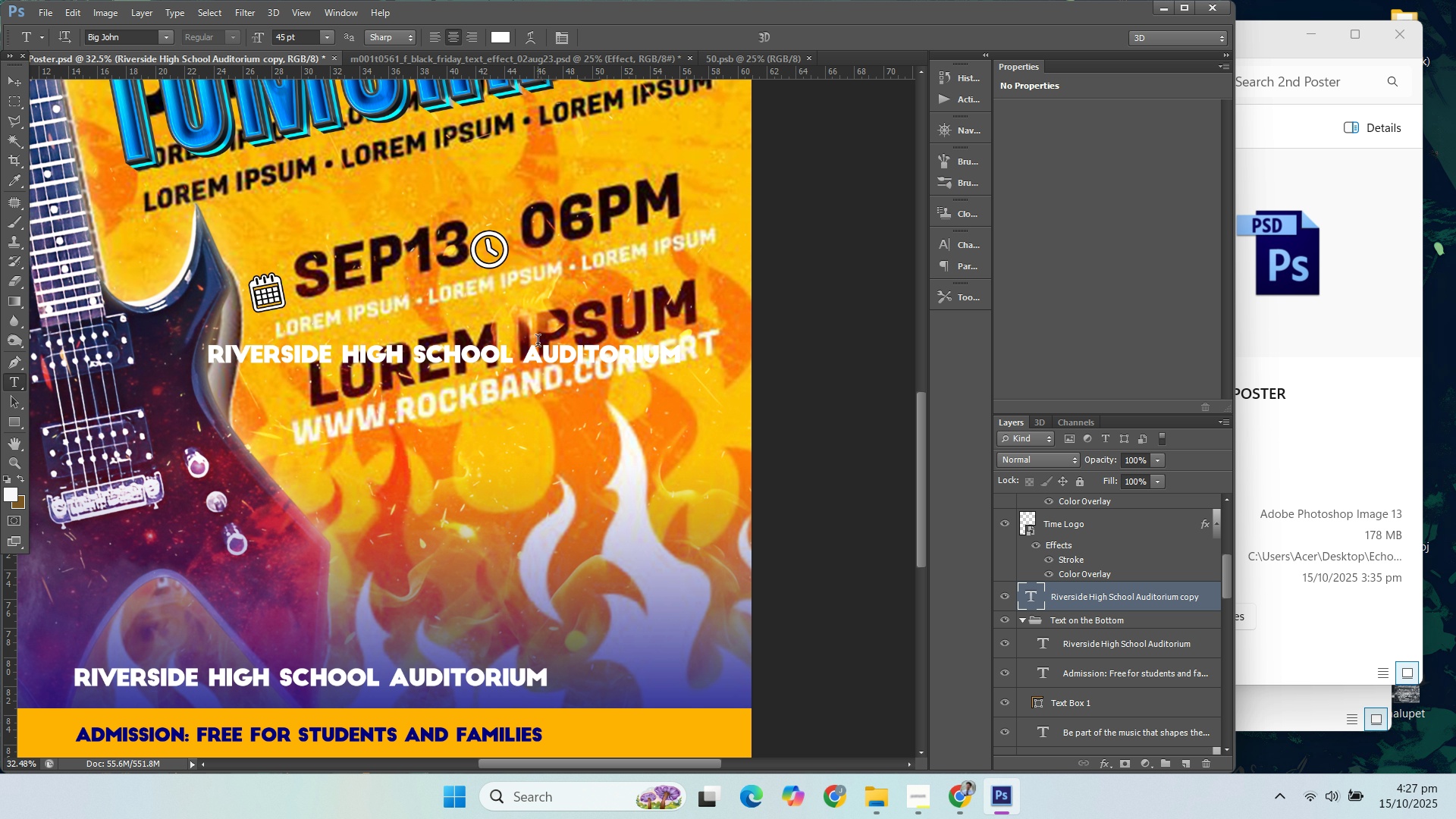 
left_click([538, 353])
 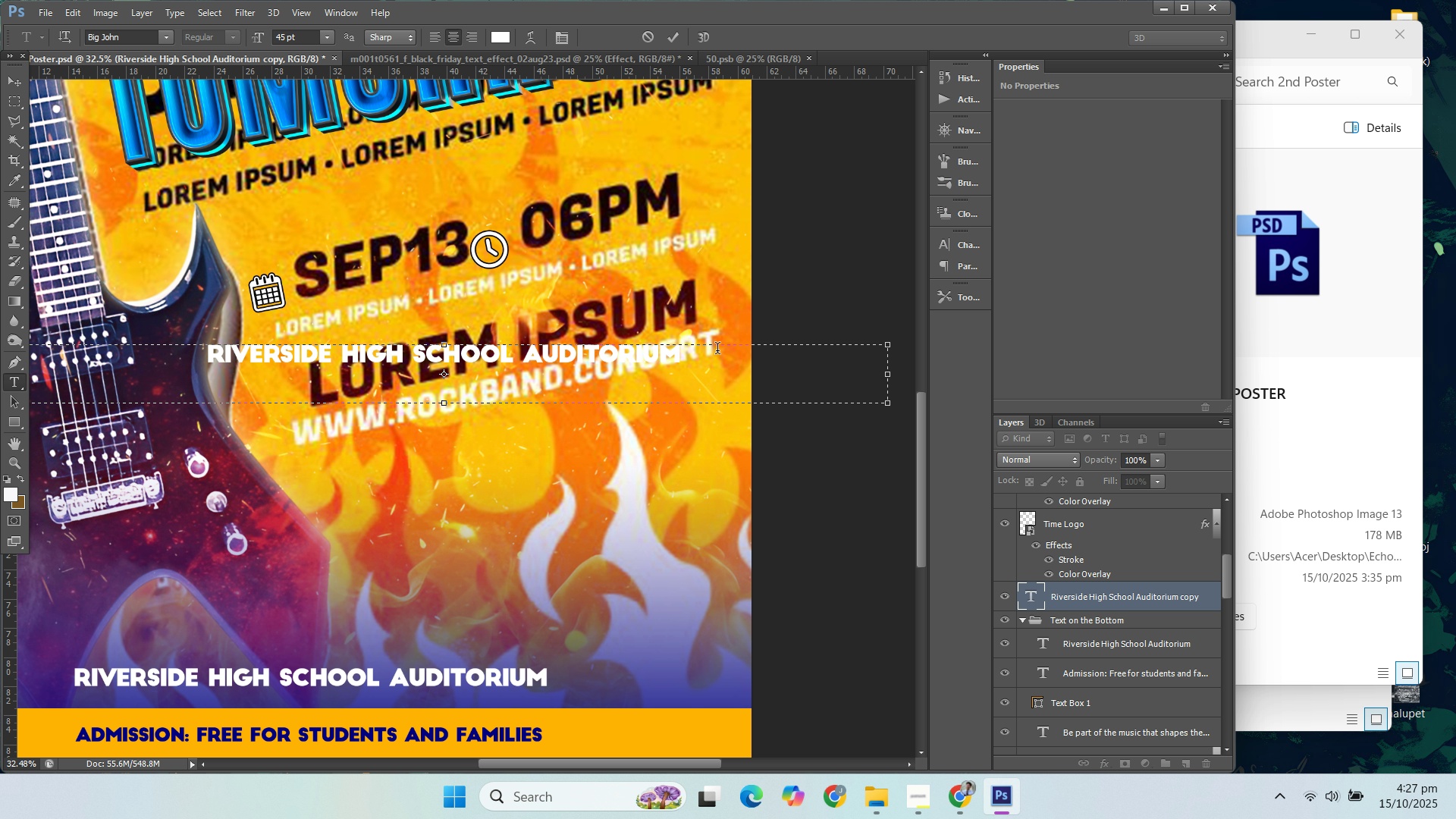 
left_click_drag(start_coordinate=[717, 350], to_coordinate=[29, 360])
 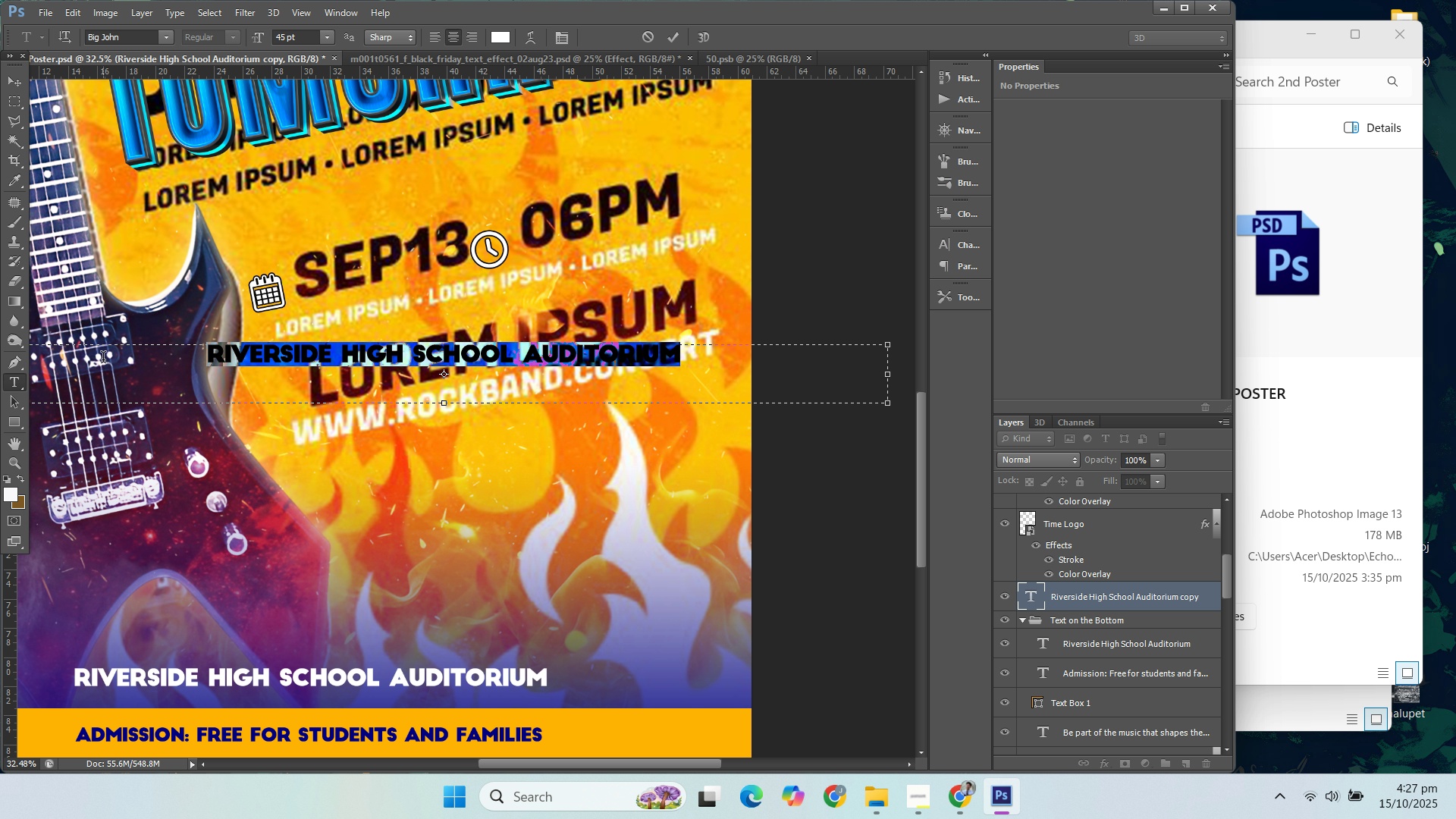 
type(SP[NumLock]E)
key(Backspace)
key(Backspace)
key(Backspace)
type(MAR)
 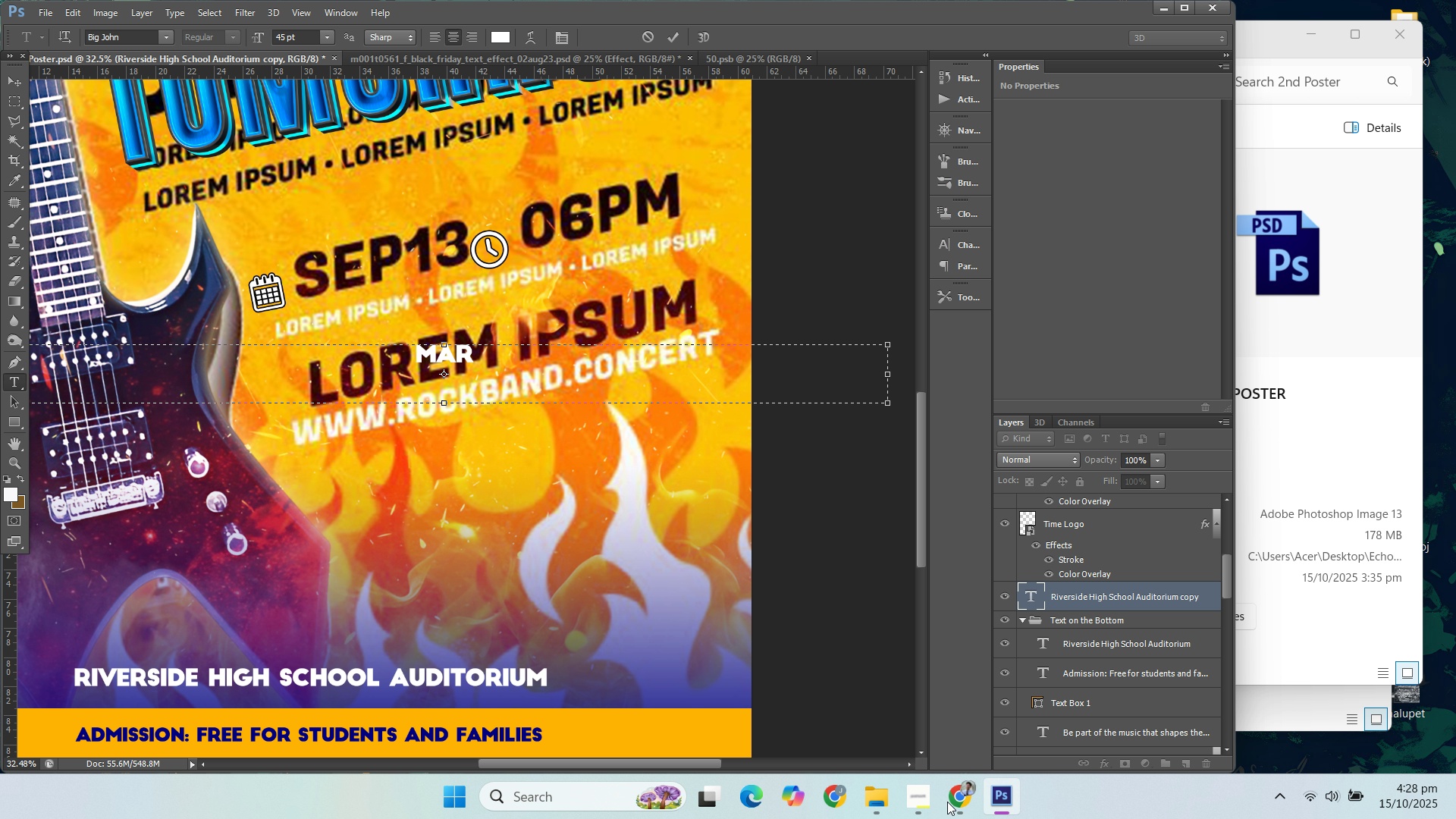 
left_click([956, 802])
 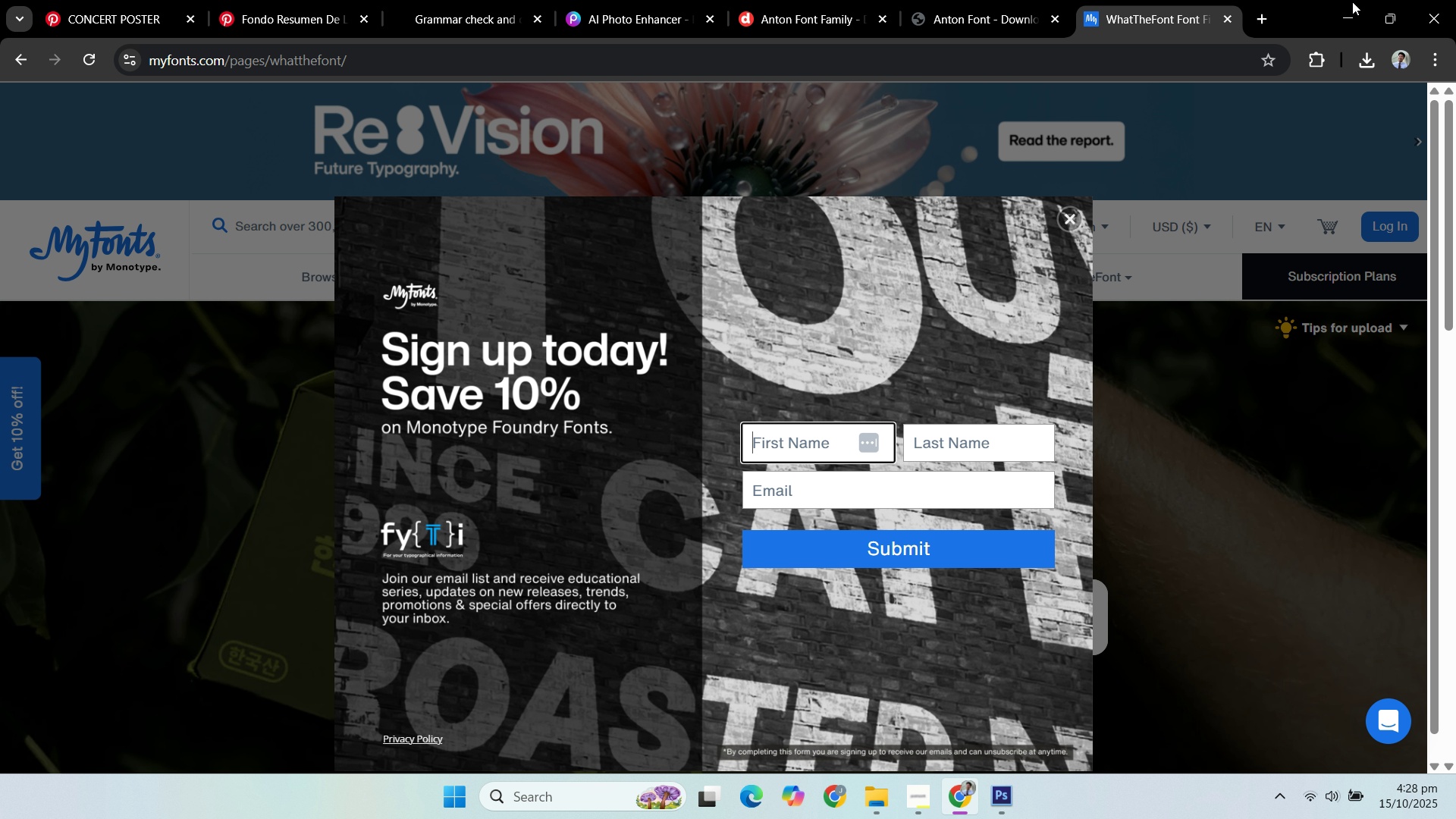 
left_click([1344, 10])
 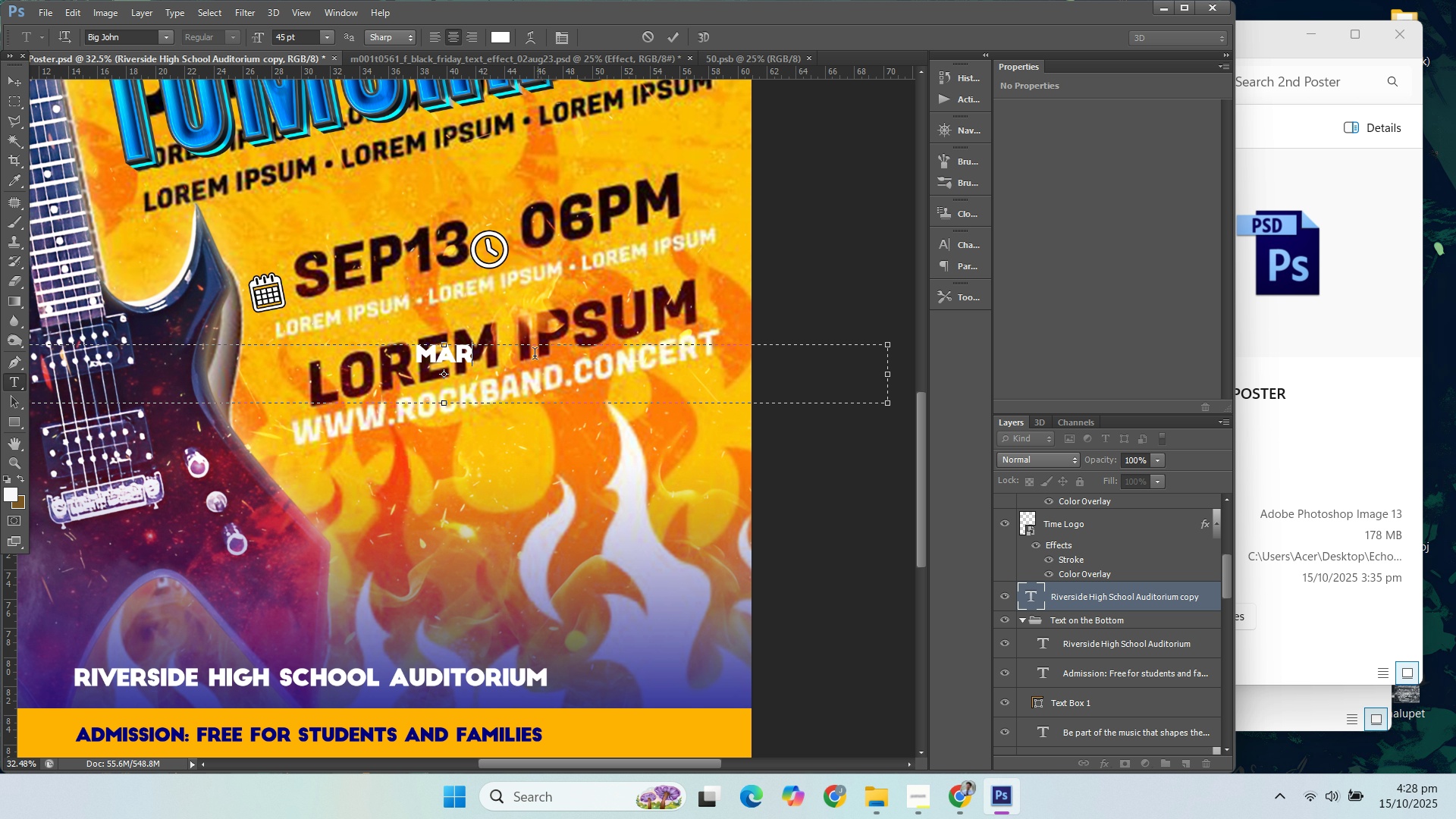 
left_click_drag(start_coordinate=[500, 357], to_coordinate=[315, 347])
 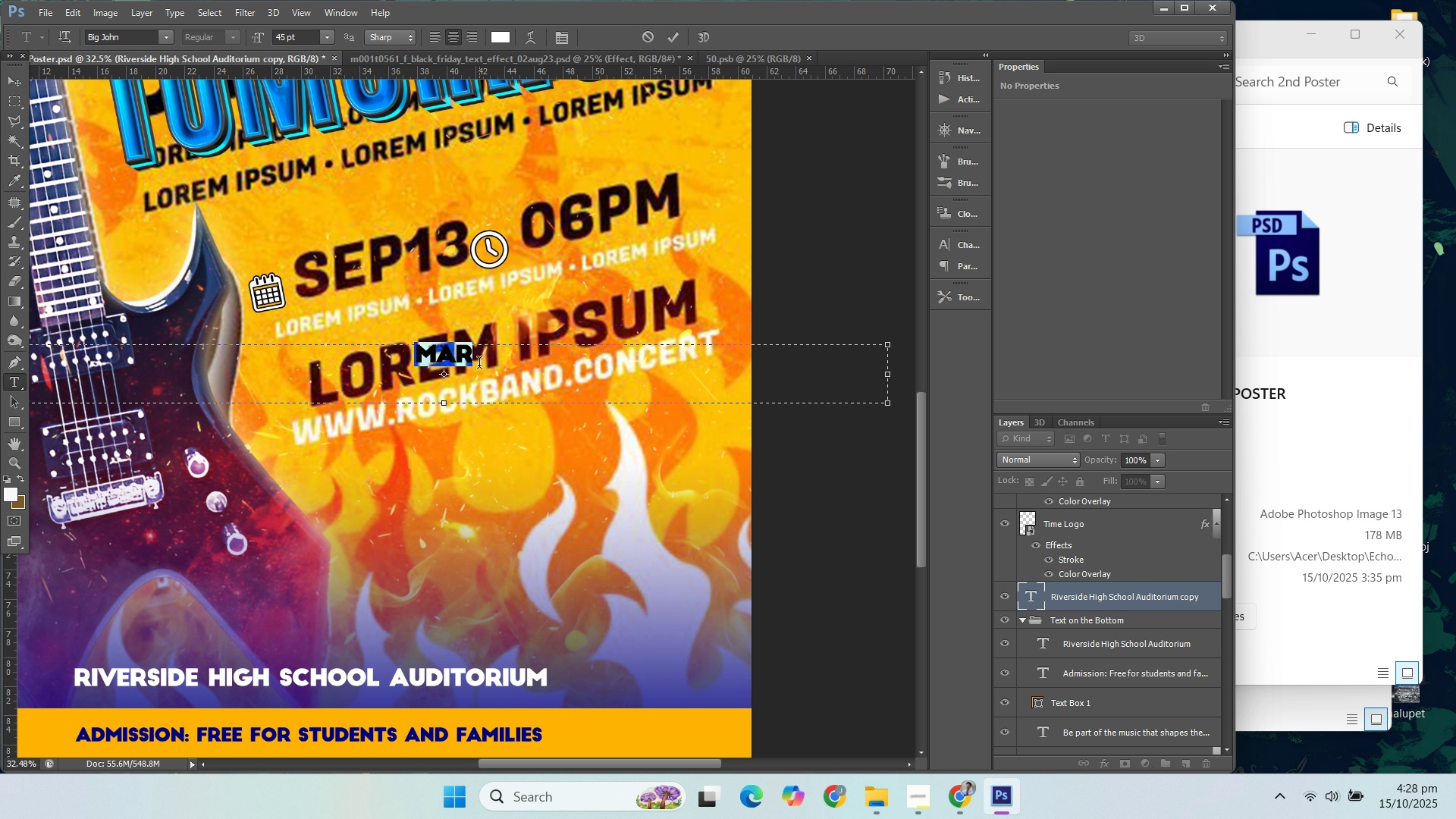 
type(DEC )
 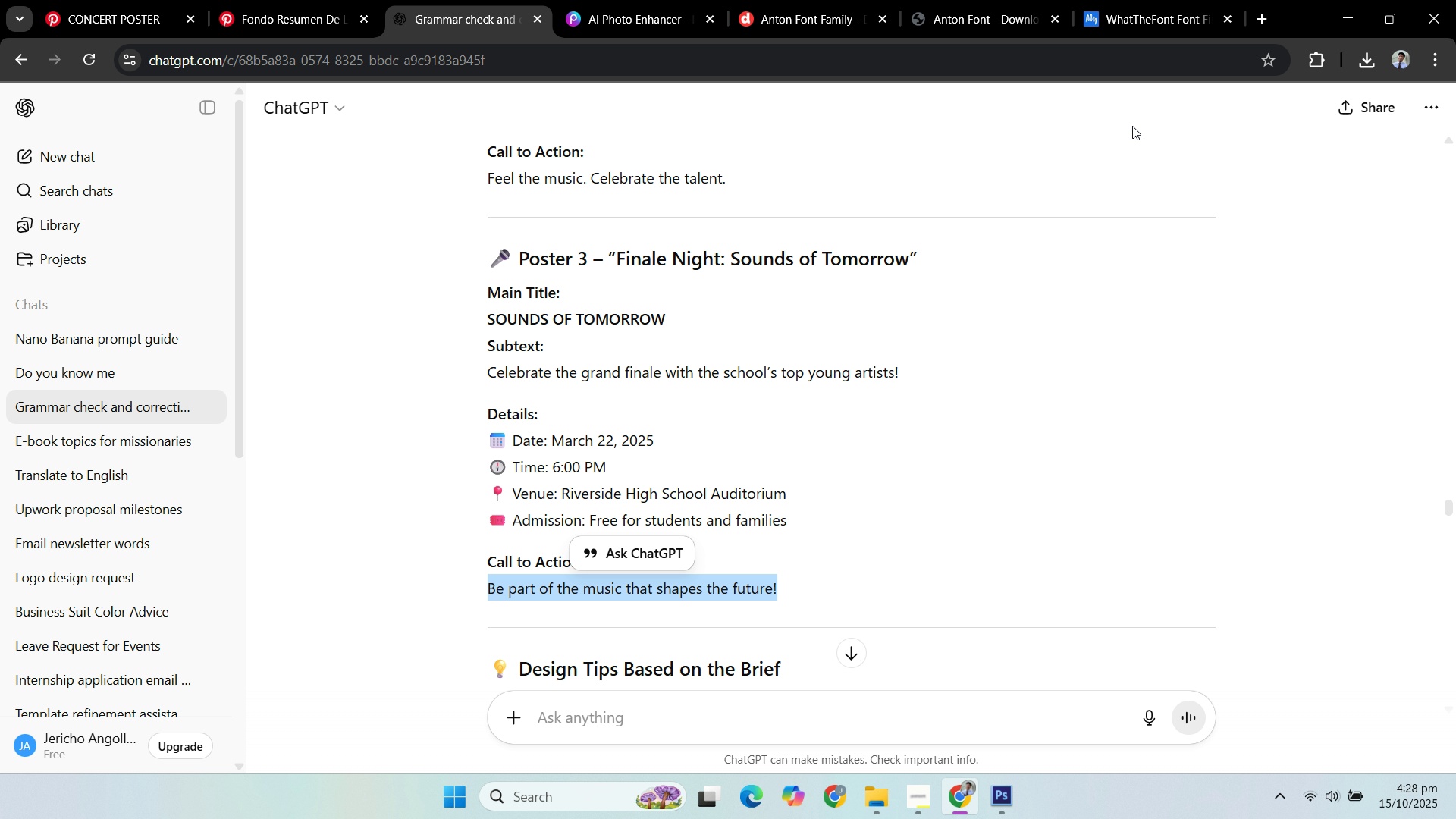 
left_click([1339, 14])
 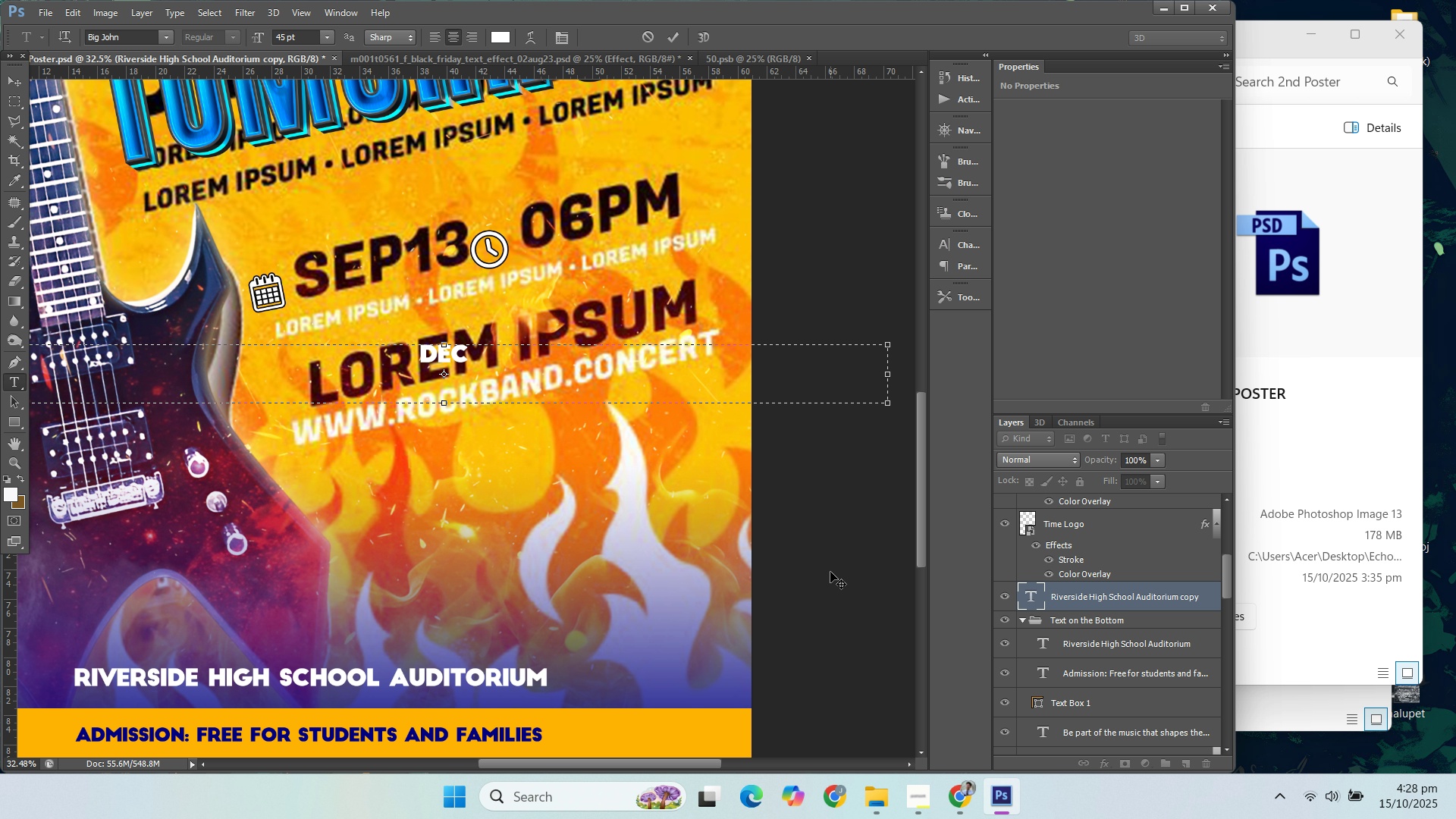 
type(22)
 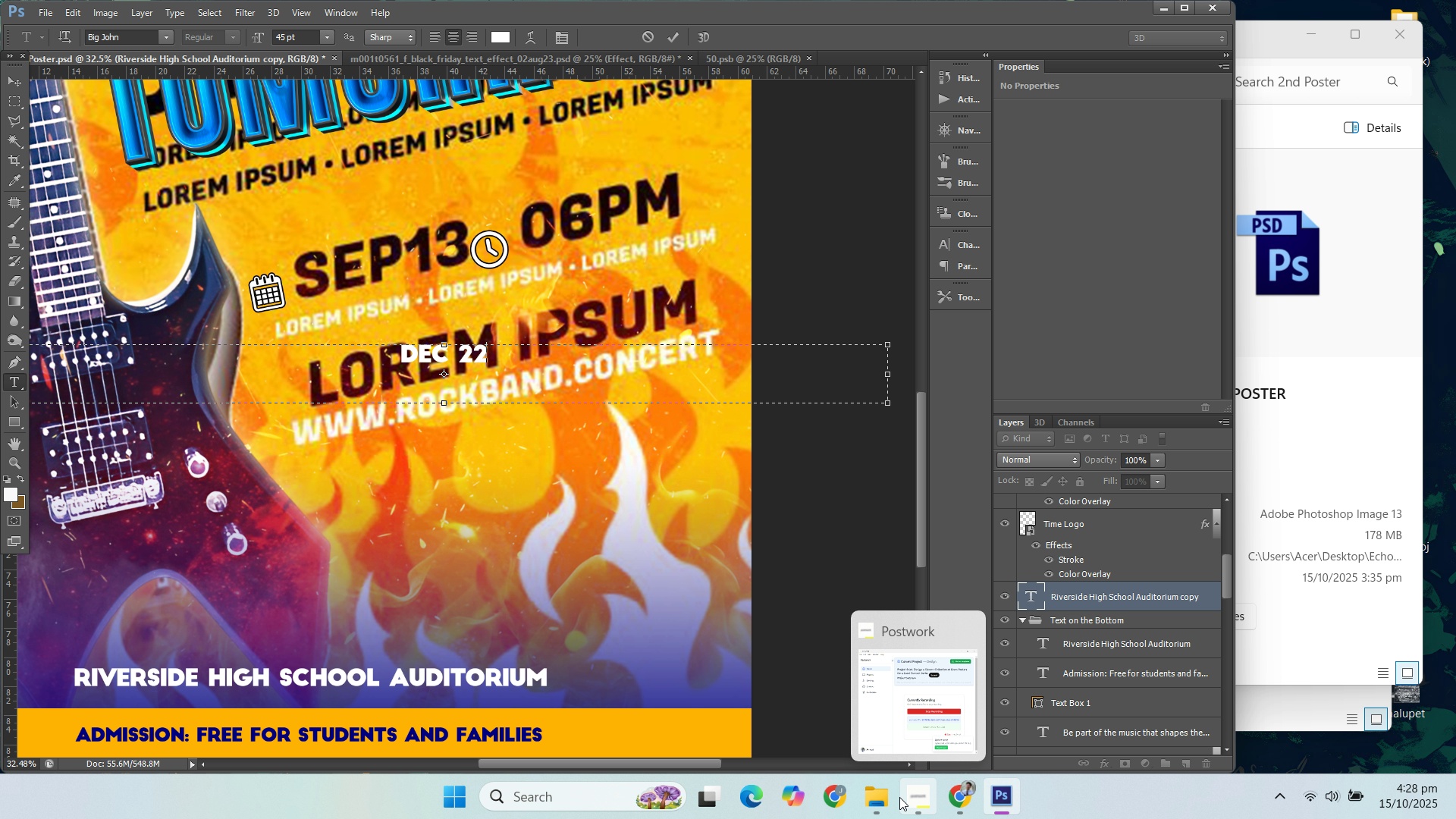 
left_click([886, 797])
 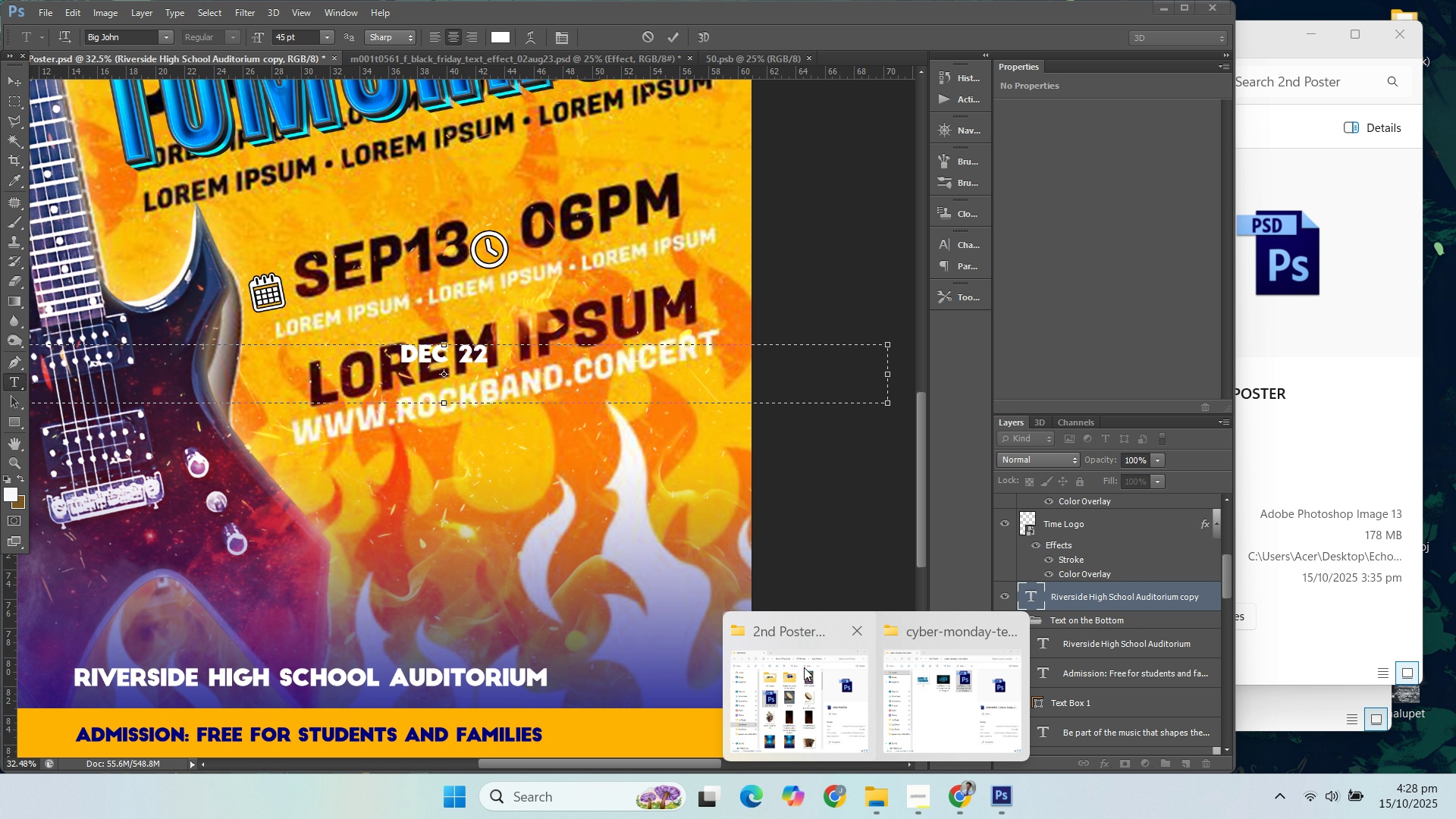 
left_click([804, 667])
 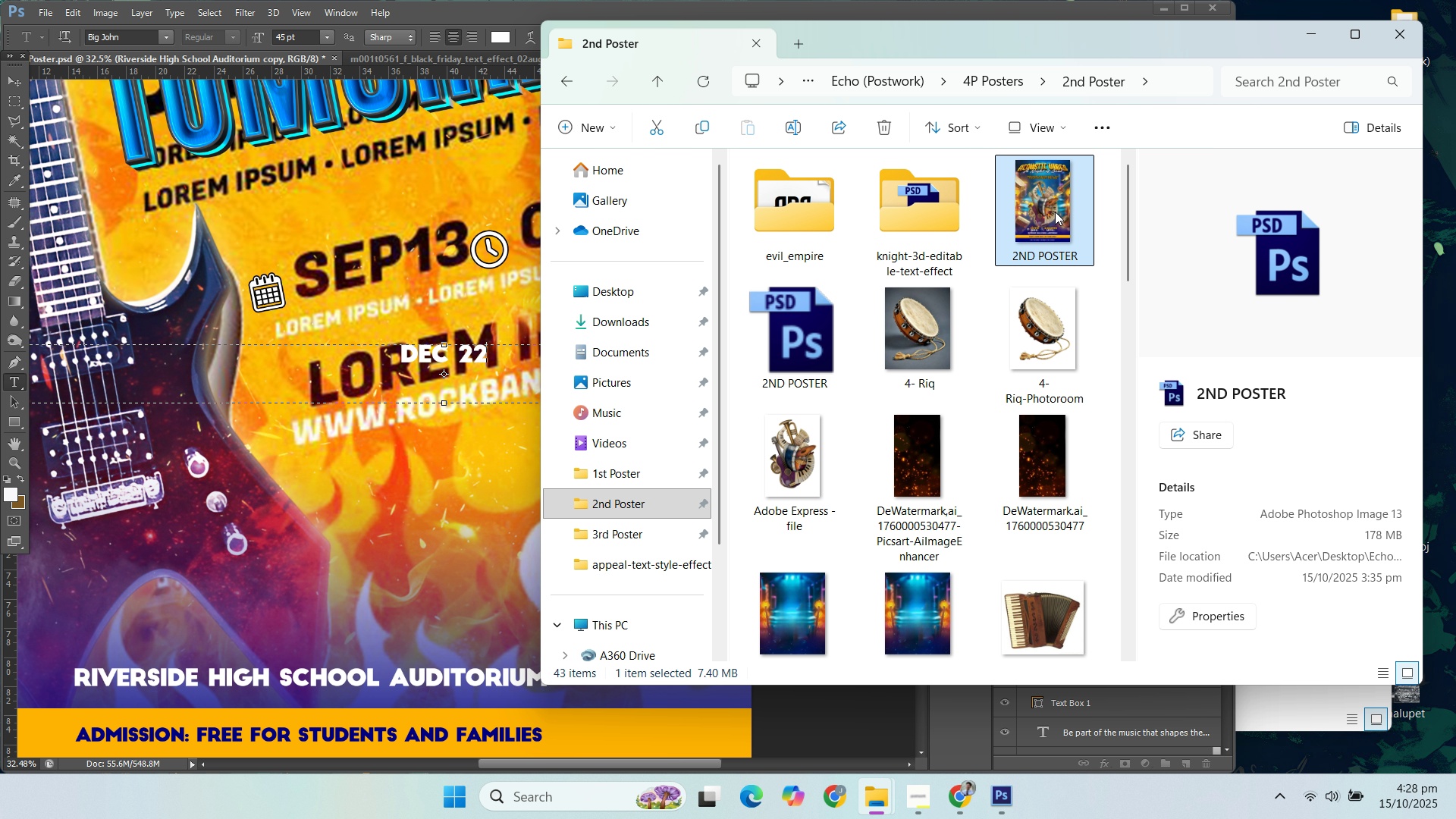 
left_click([1055, 212])
 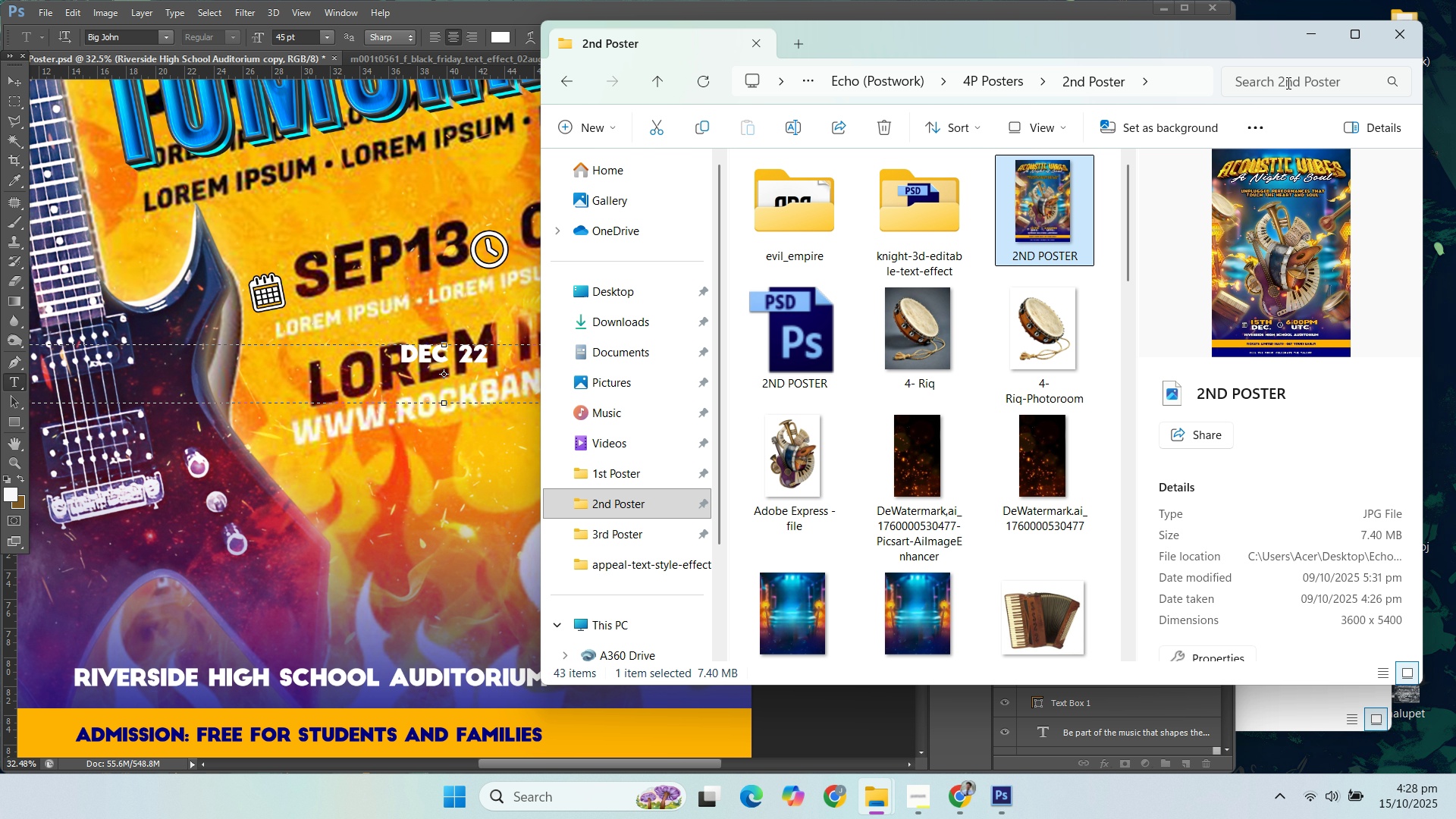 
left_click([1305, 41])
 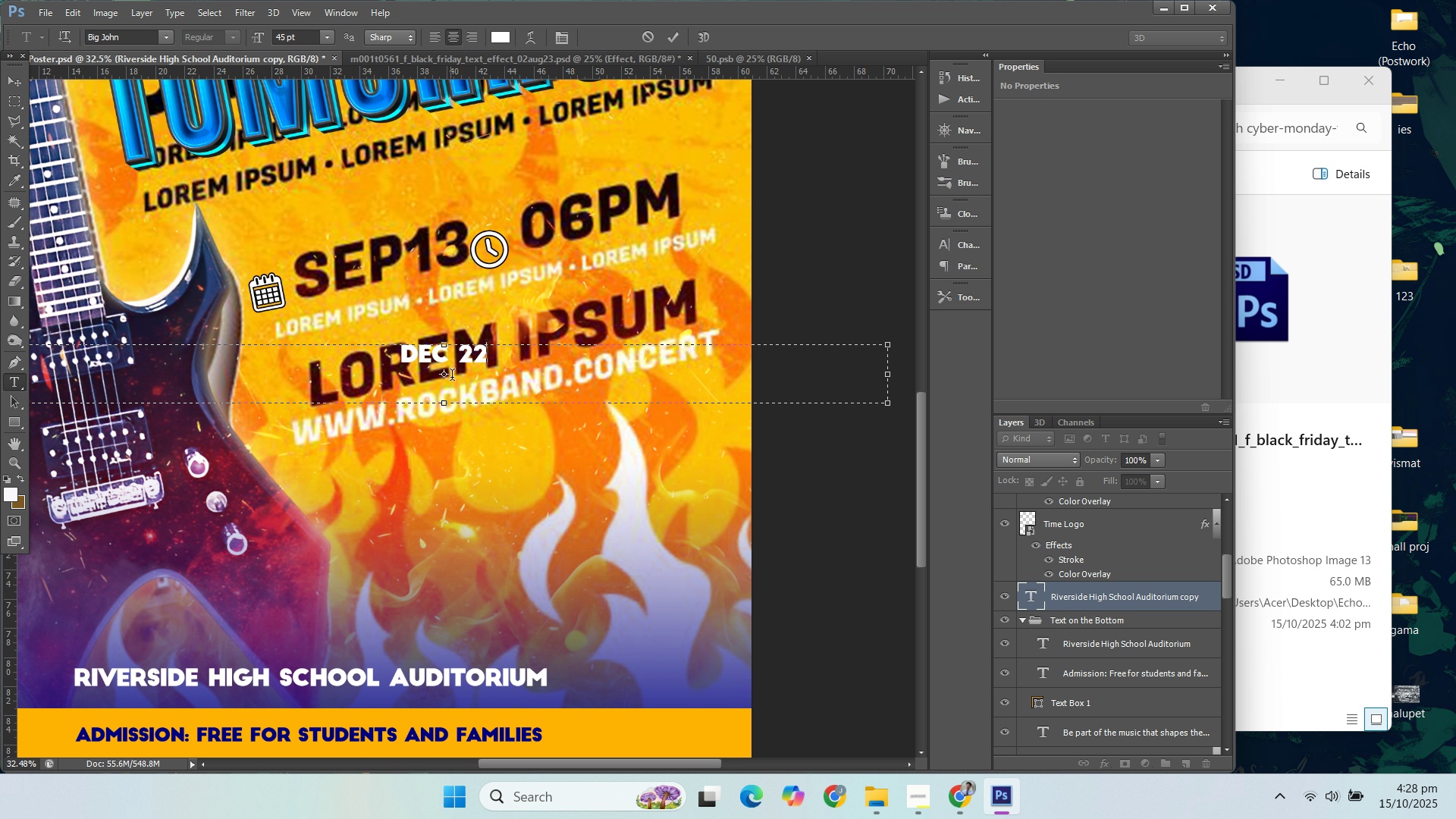 
left_click([462, 362])
 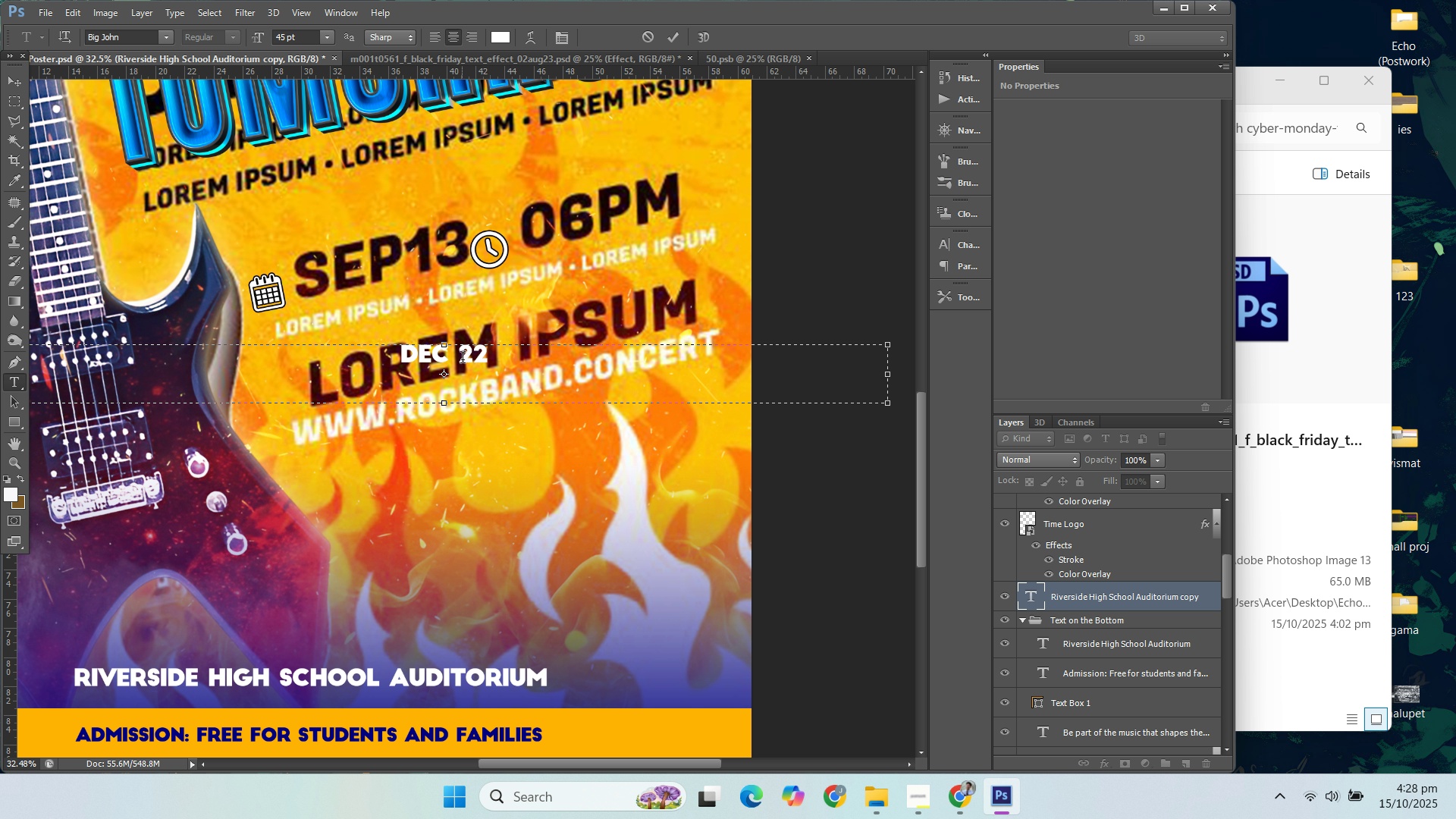 
key(Backspace)
 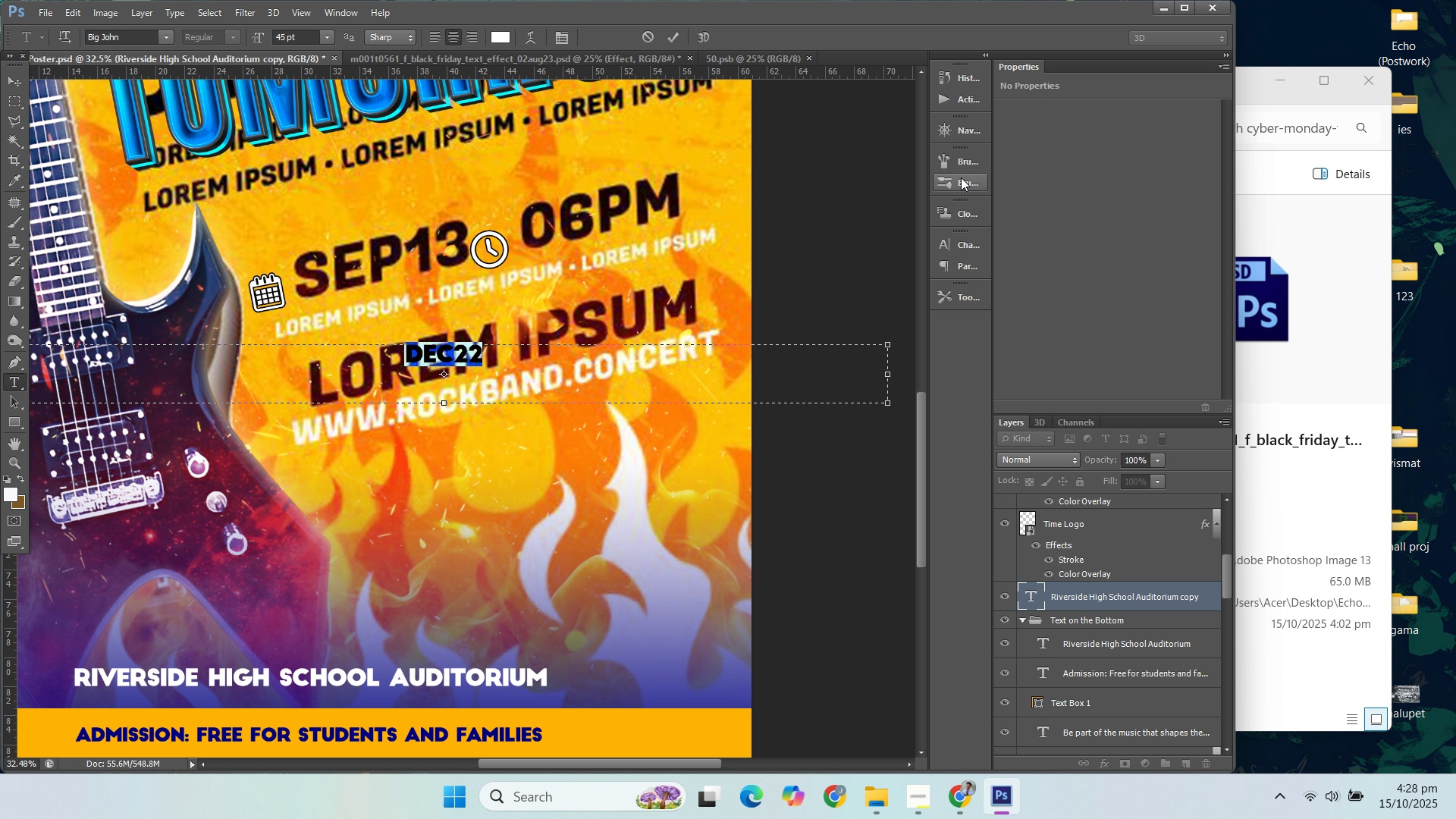 
left_click([962, 240])
 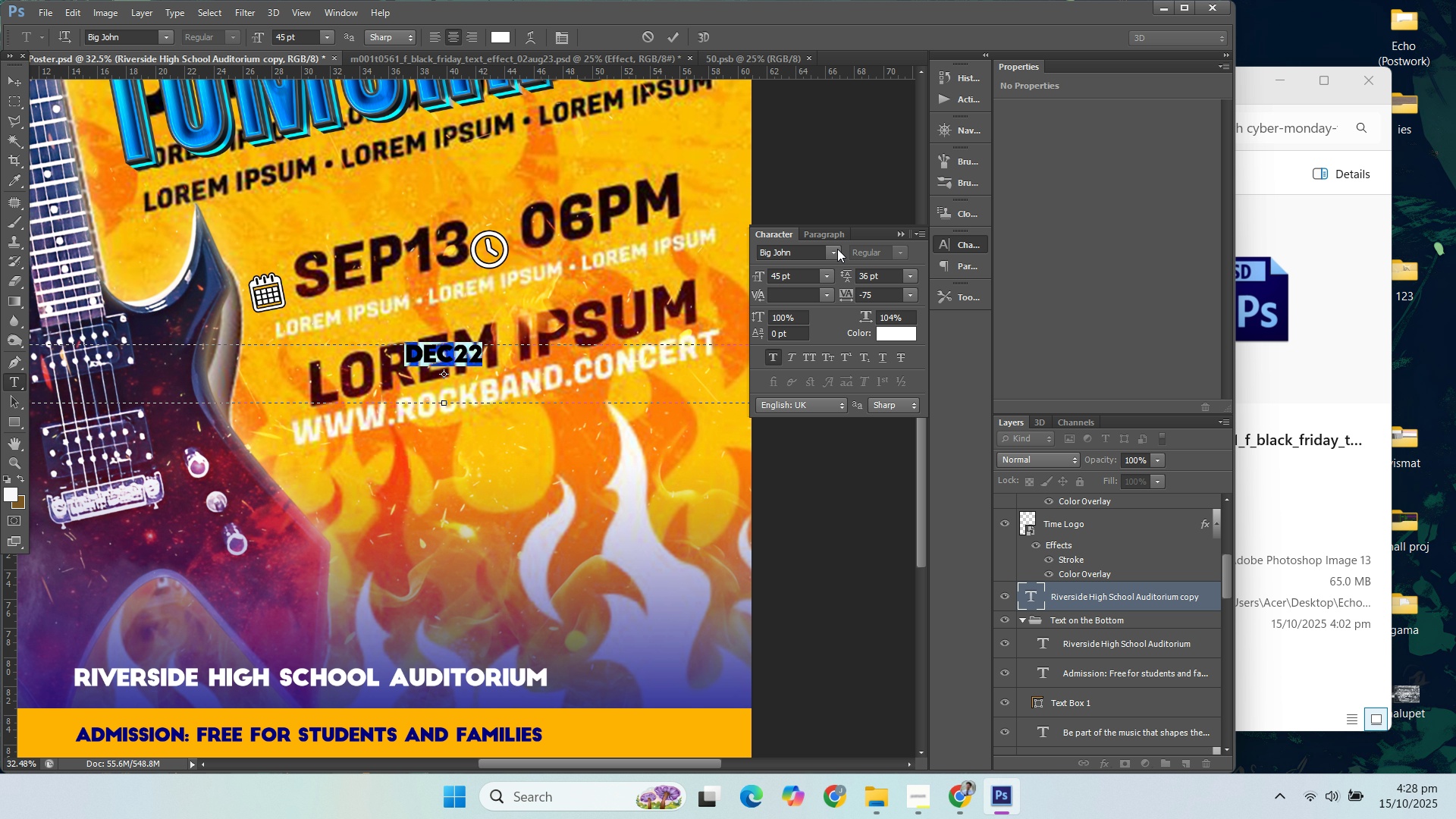 
left_click([837, 249])
 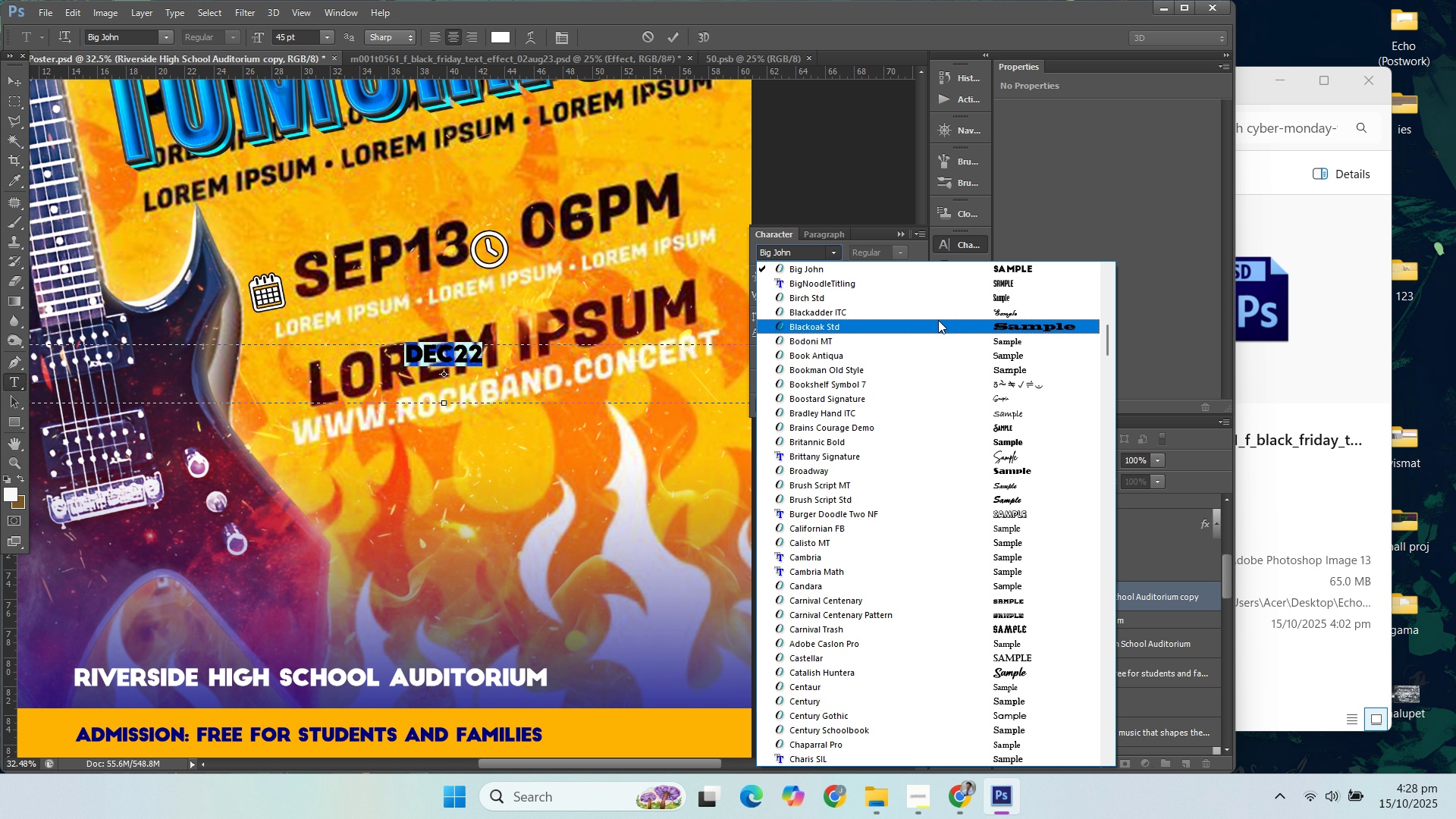 
mouse_move([908, 347])
 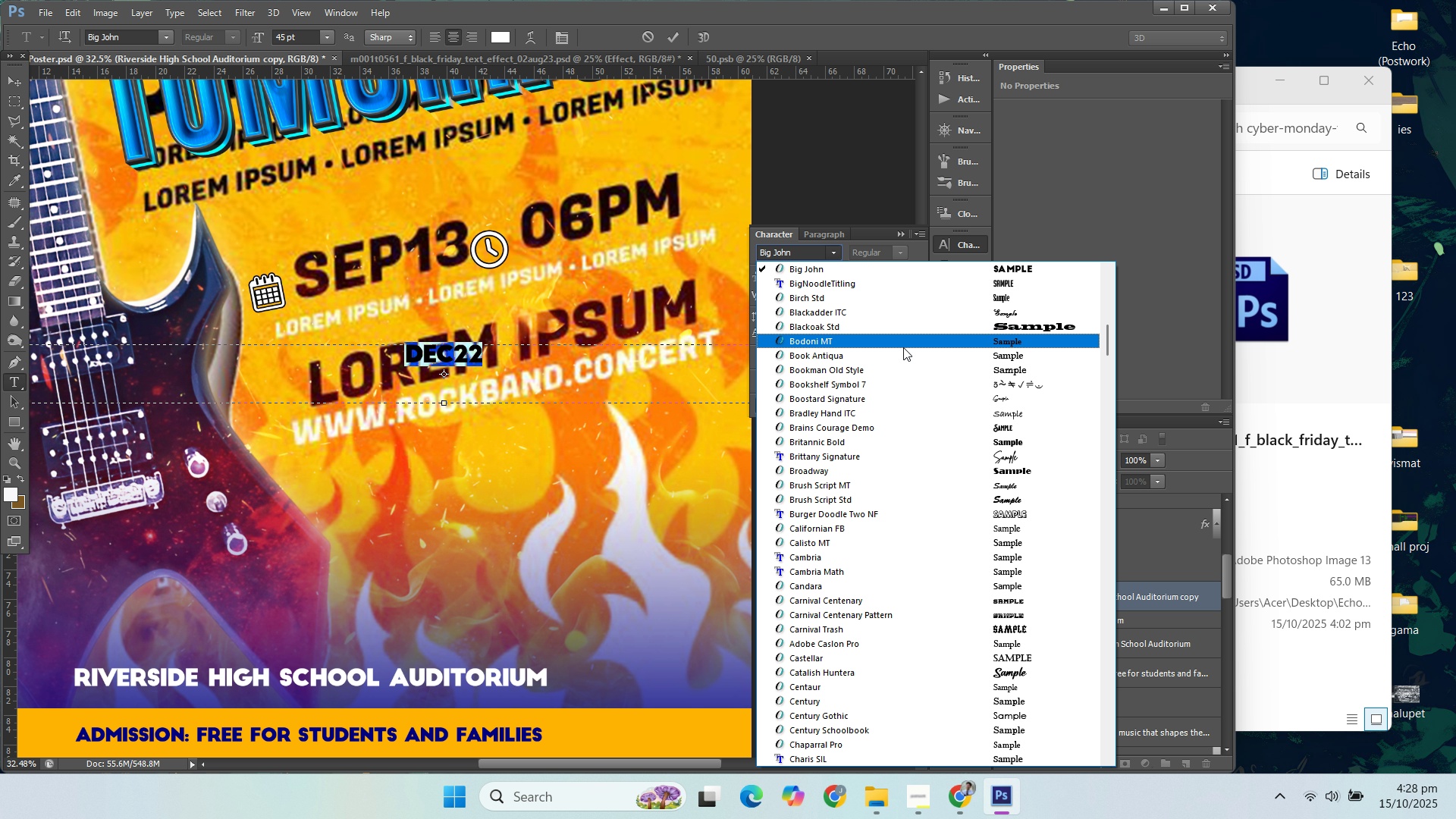 
wait(7.22)
 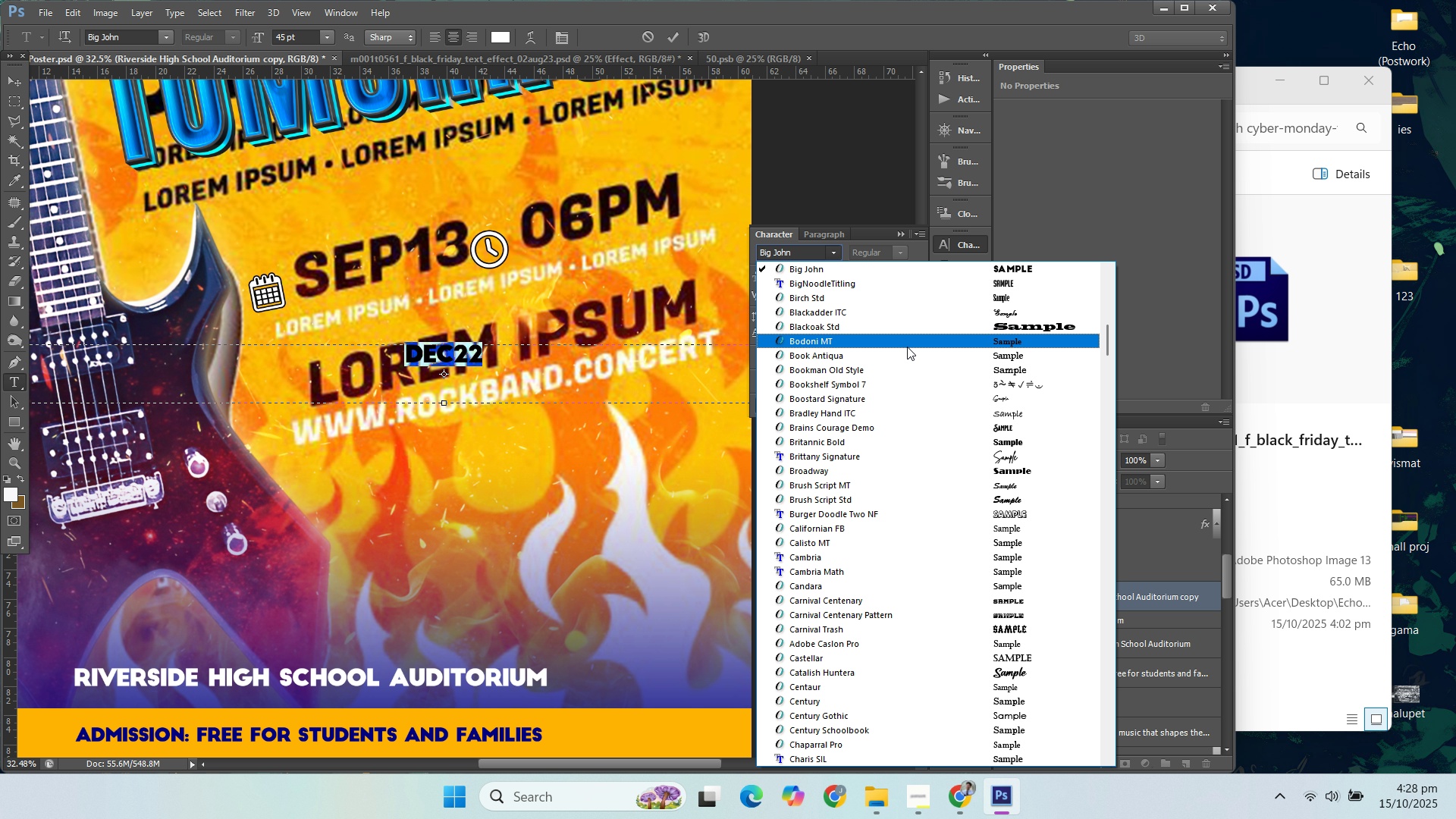 
scroll: coordinate [952, 403], scroll_direction: down, amount: 3.0
 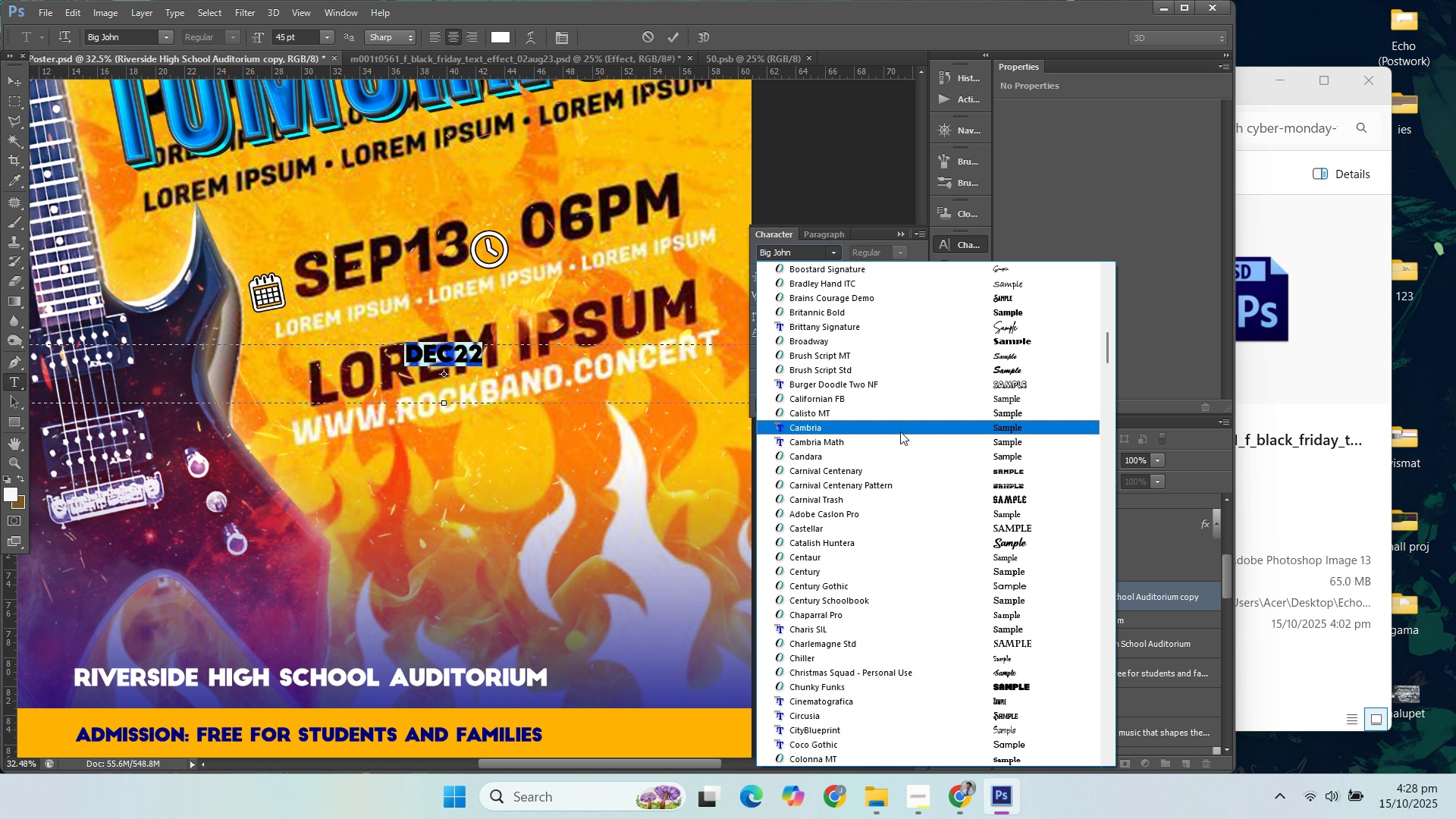 
wait(6.36)
 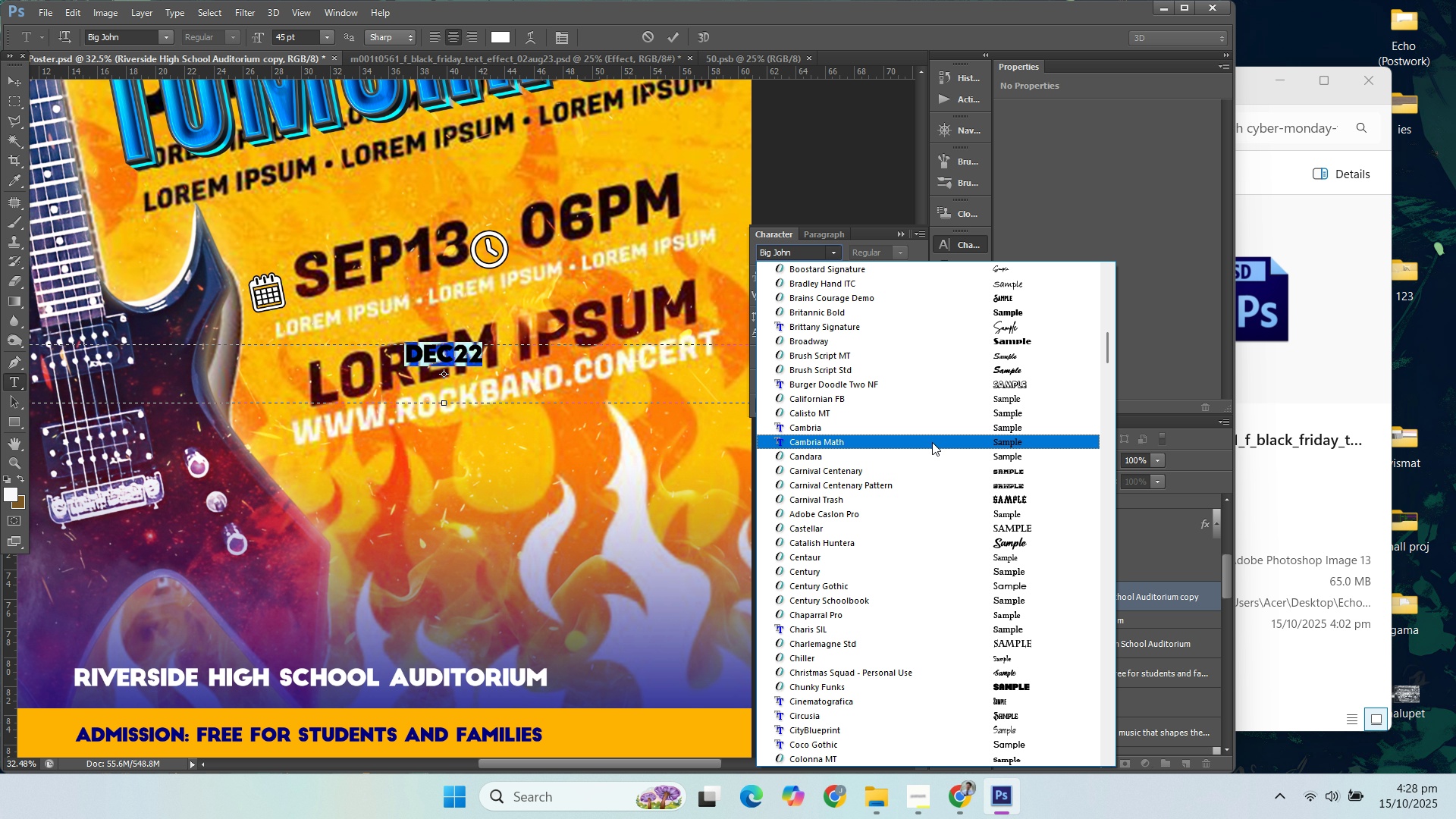 
scroll: coordinate [930, 388], scroll_direction: up, amount: 3.0
 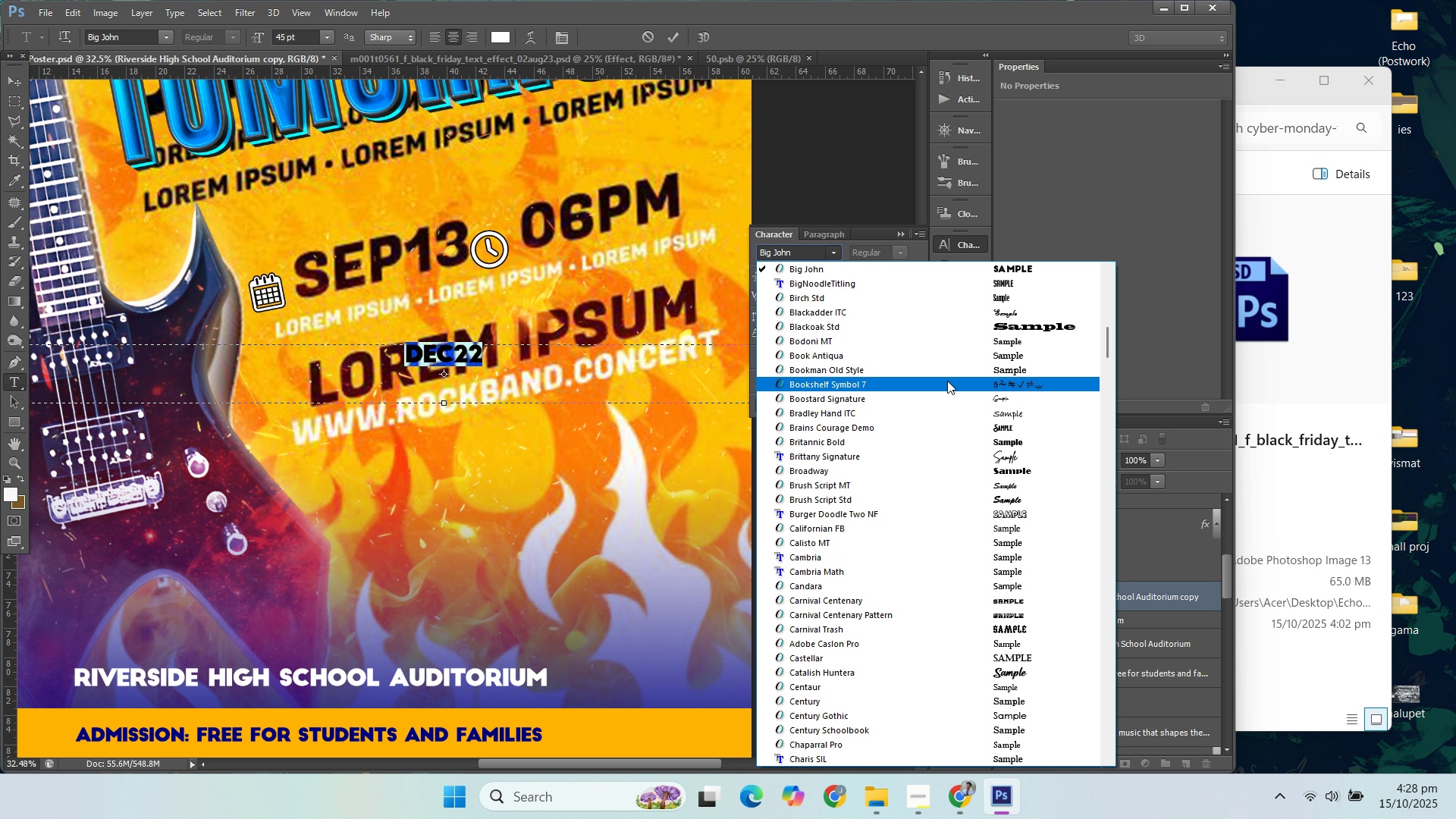 
scroll: coordinate [952, 385], scroll_direction: down, amount: 7.0
 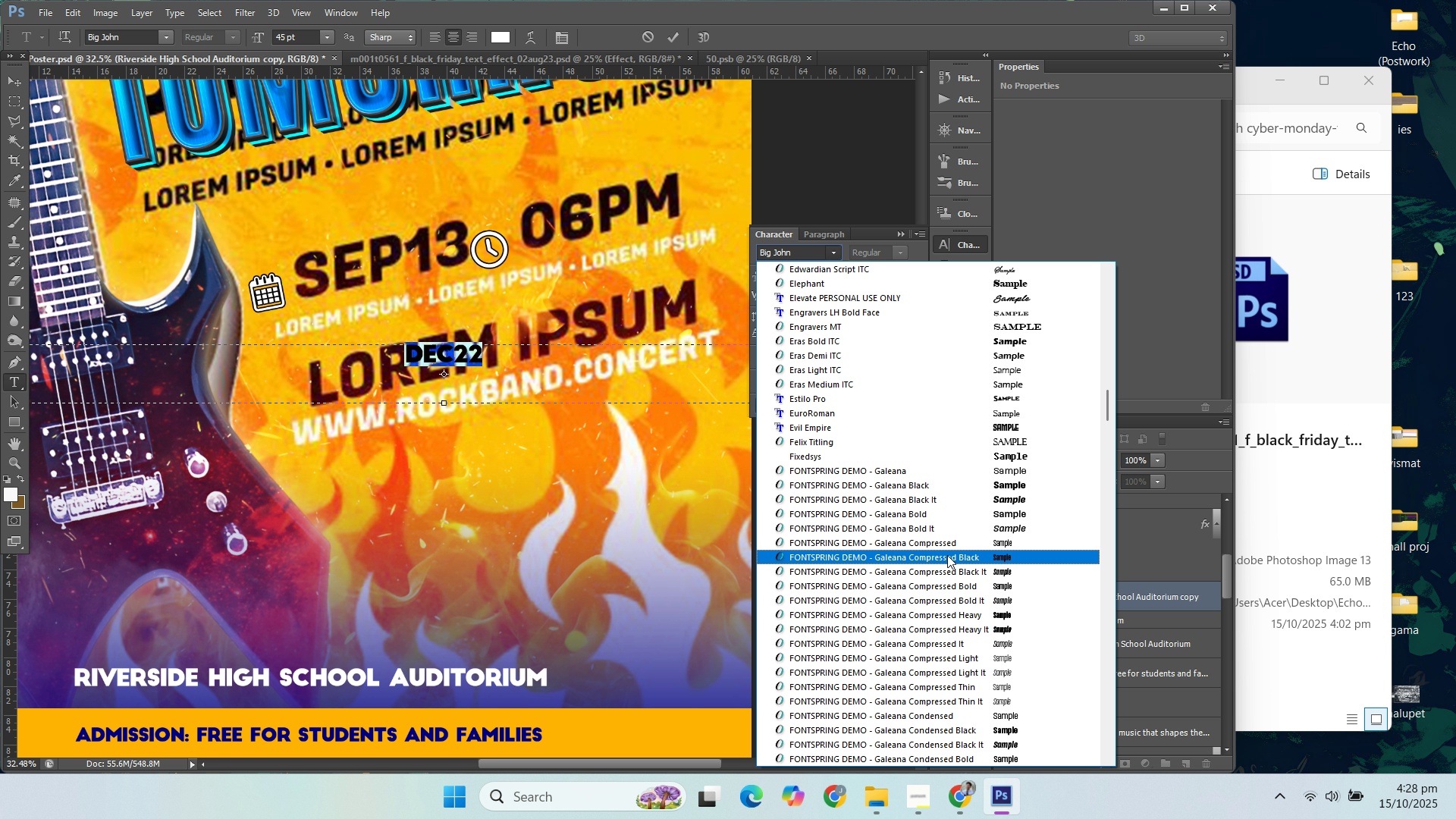 
wait(5.41)
 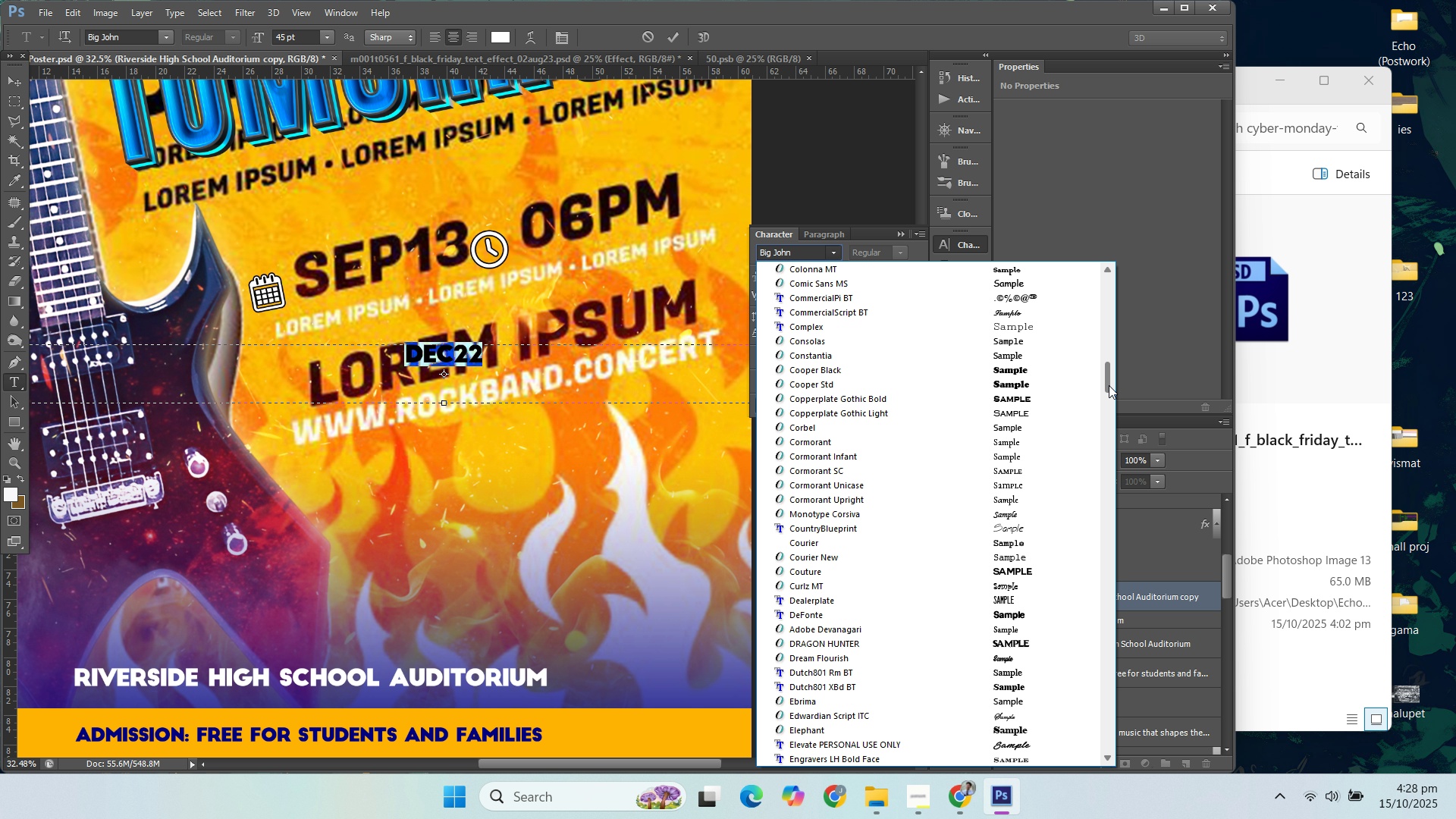 
scroll: coordinate [949, 563], scroll_direction: down, amount: 2.0
 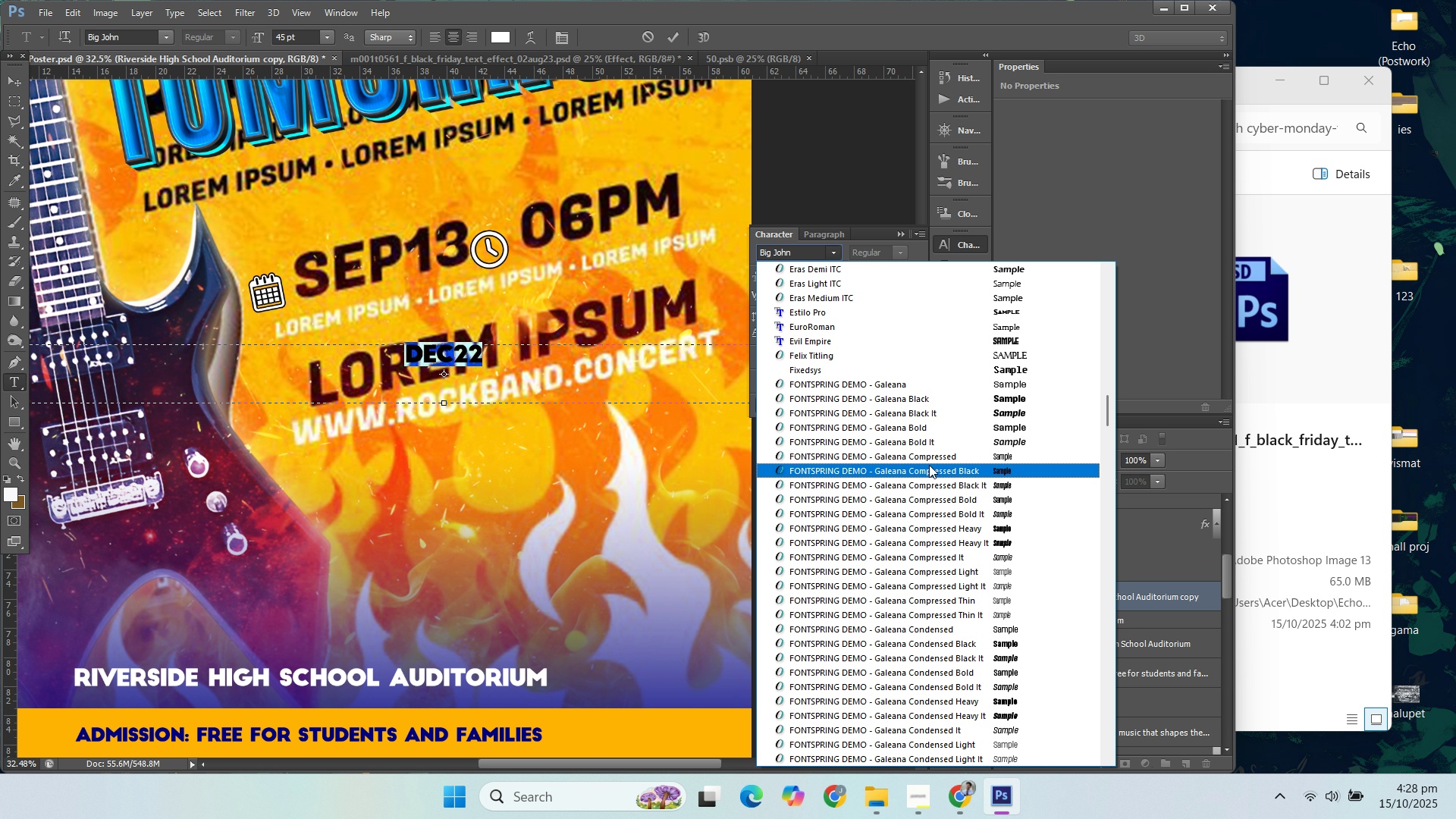 
wait(7.52)
 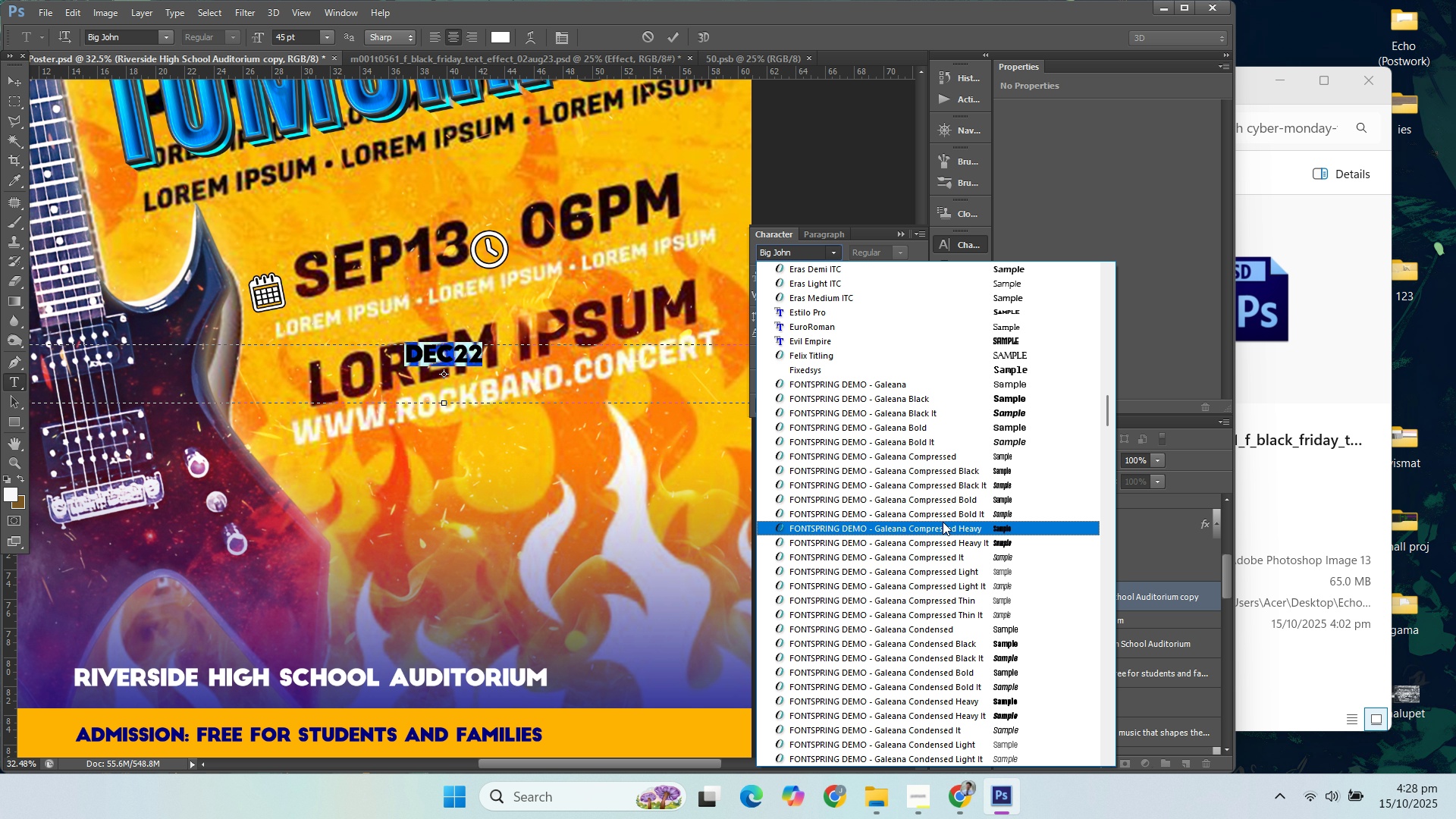 
scroll: coordinate [939, 464], scroll_direction: down, amount: 3.0
 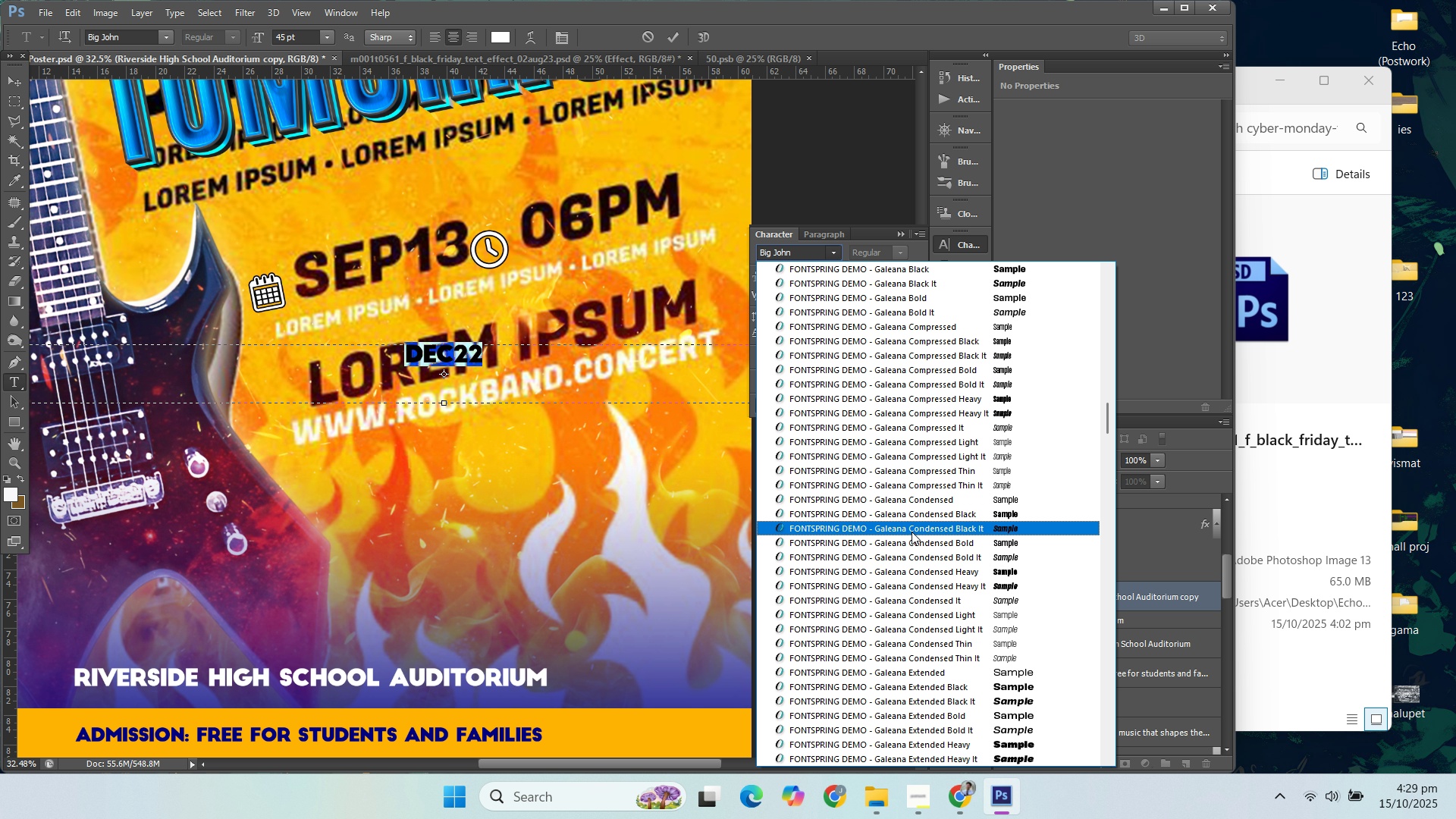 
wait(6.22)
 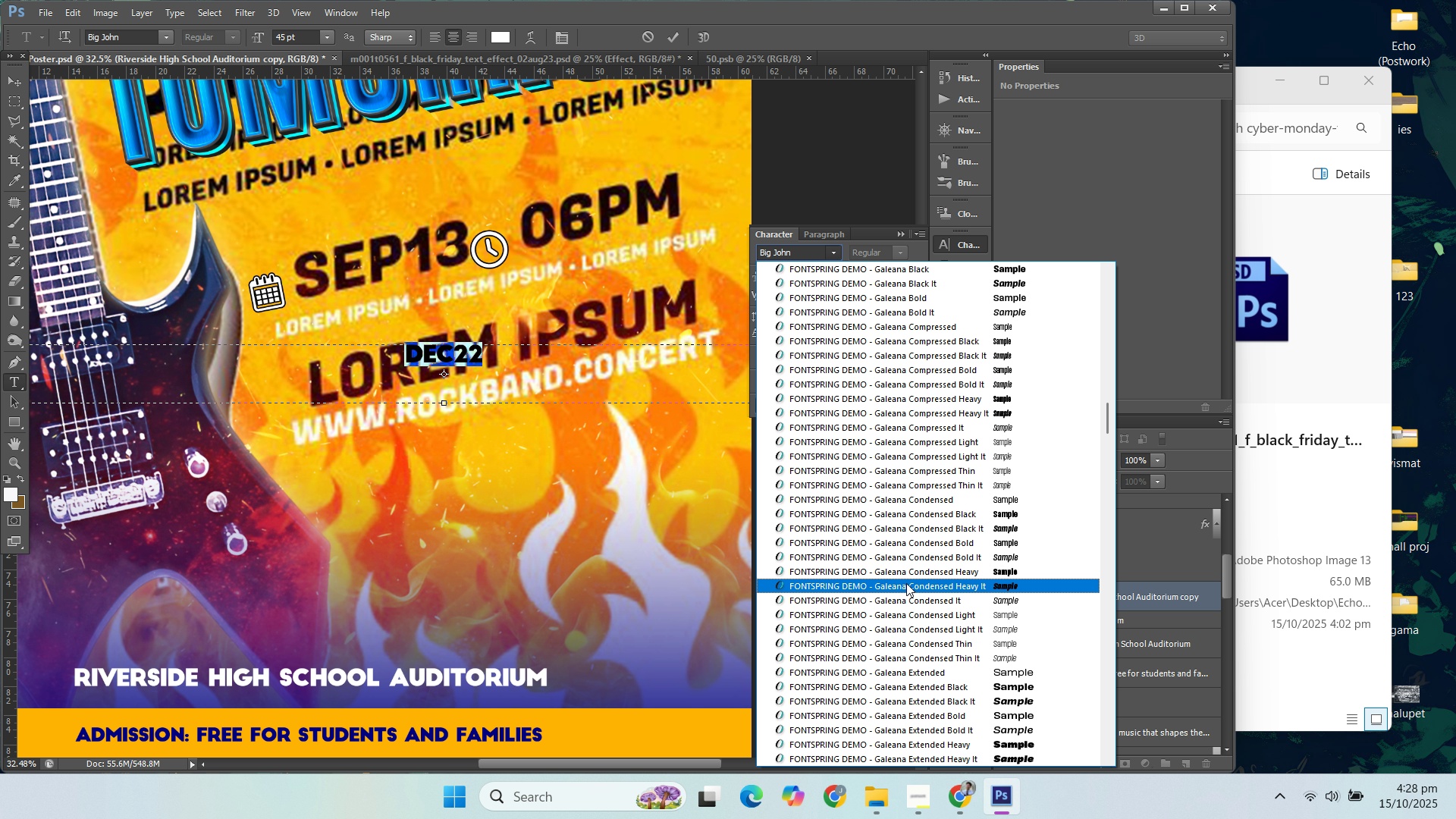 
left_click([908, 590])
 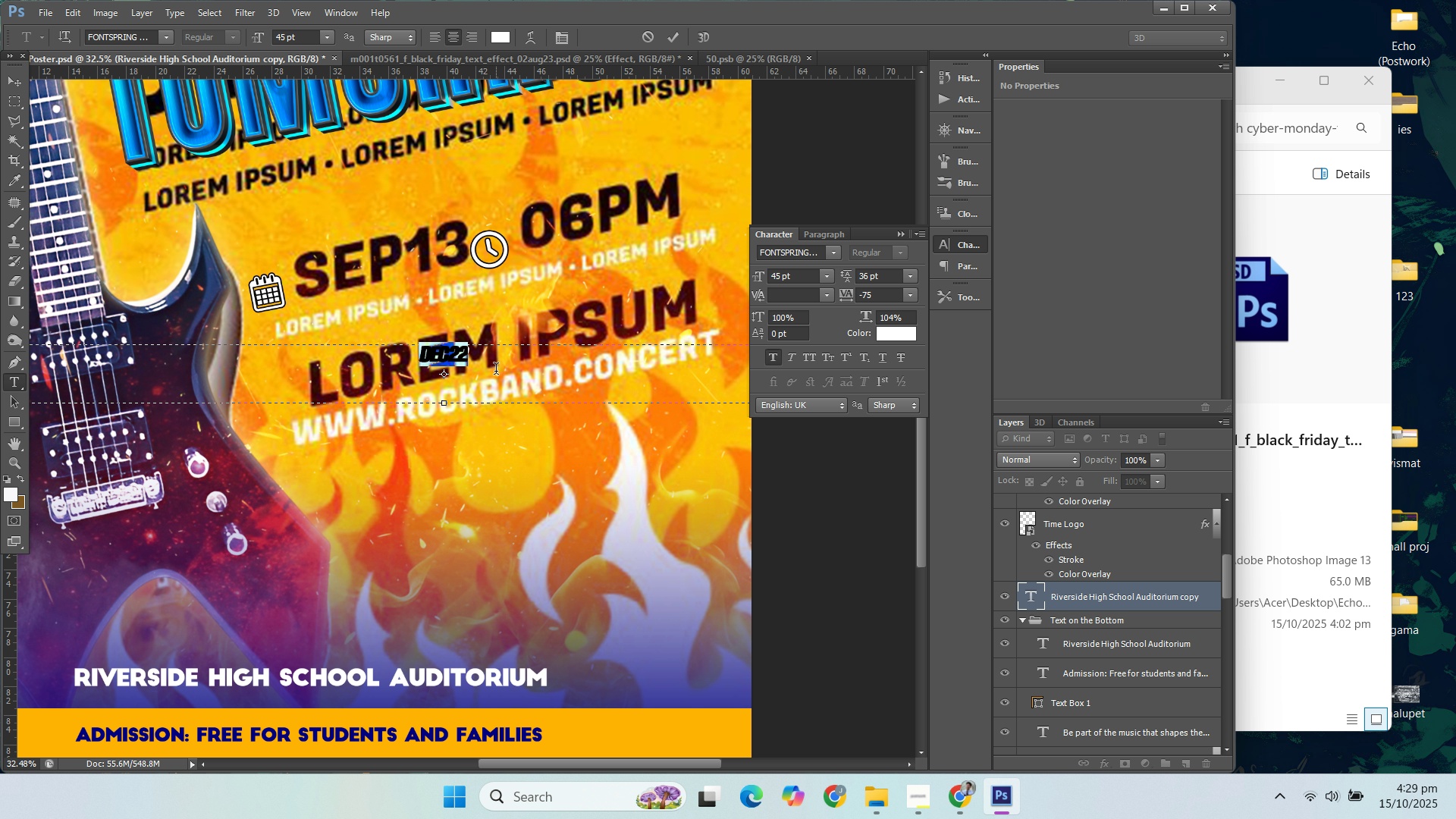 
left_click([507, 359])
 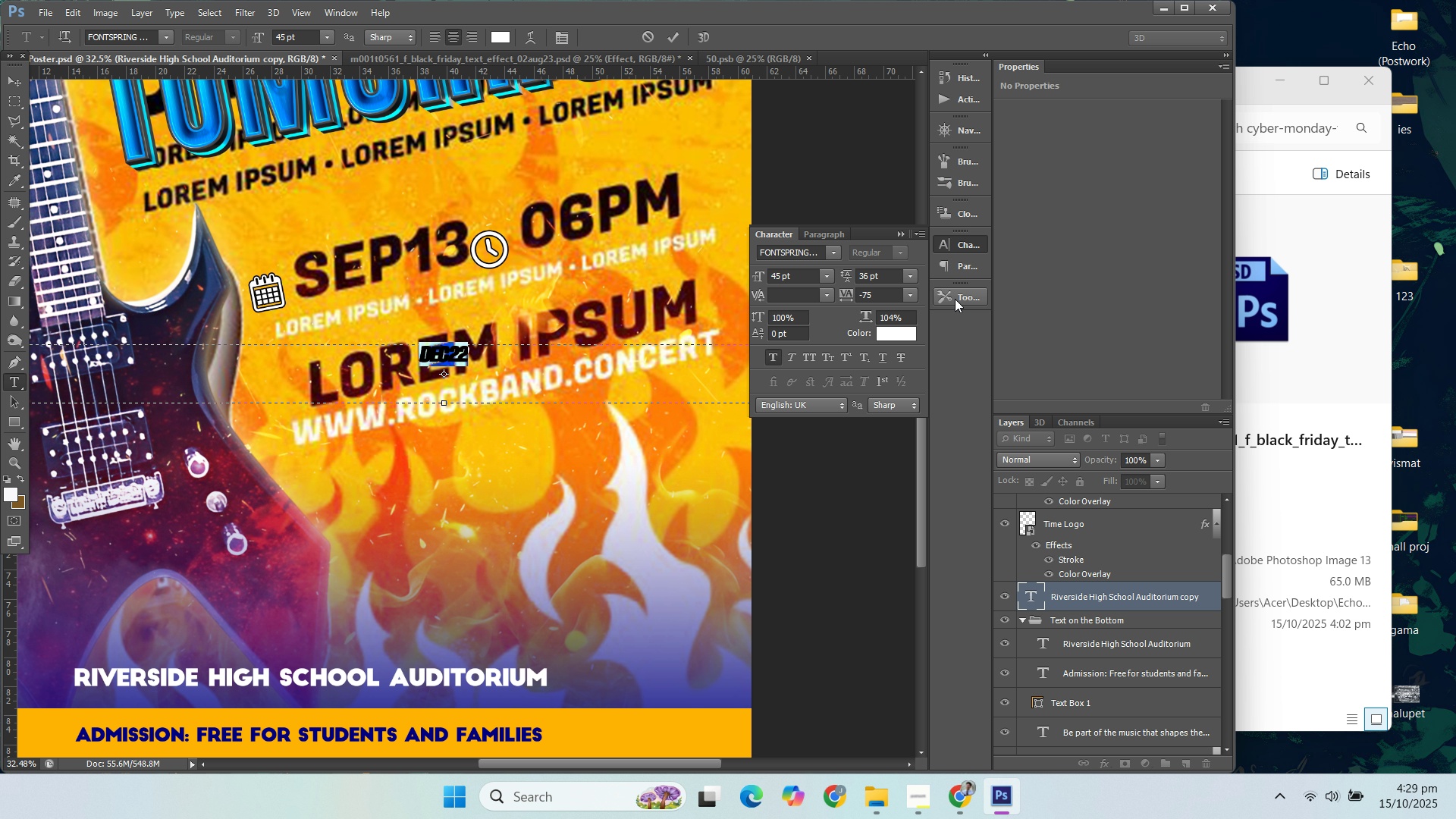 
left_click([915, 297])
 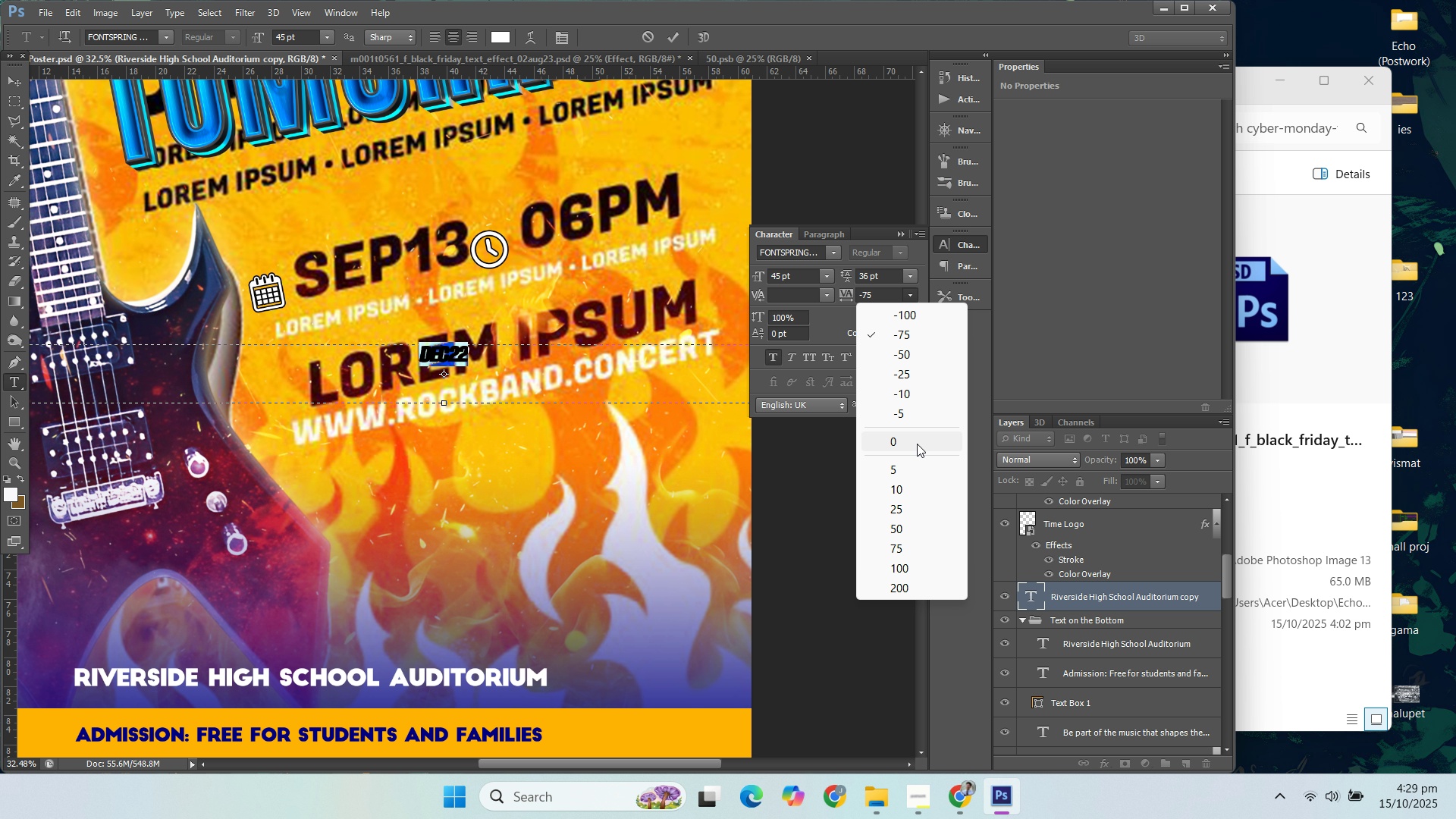 
left_click([917, 444])
 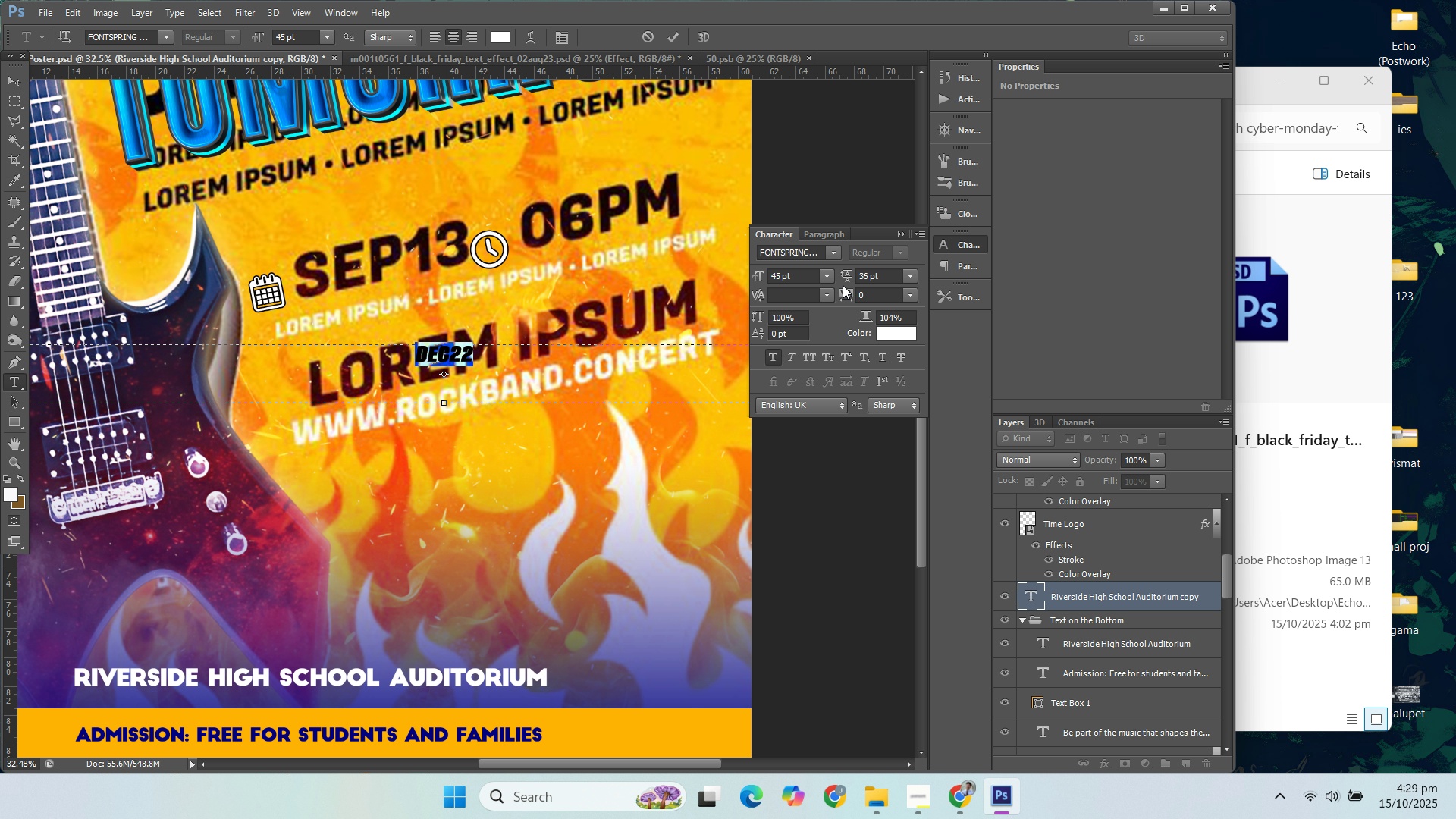 
double_click([830, 280])
 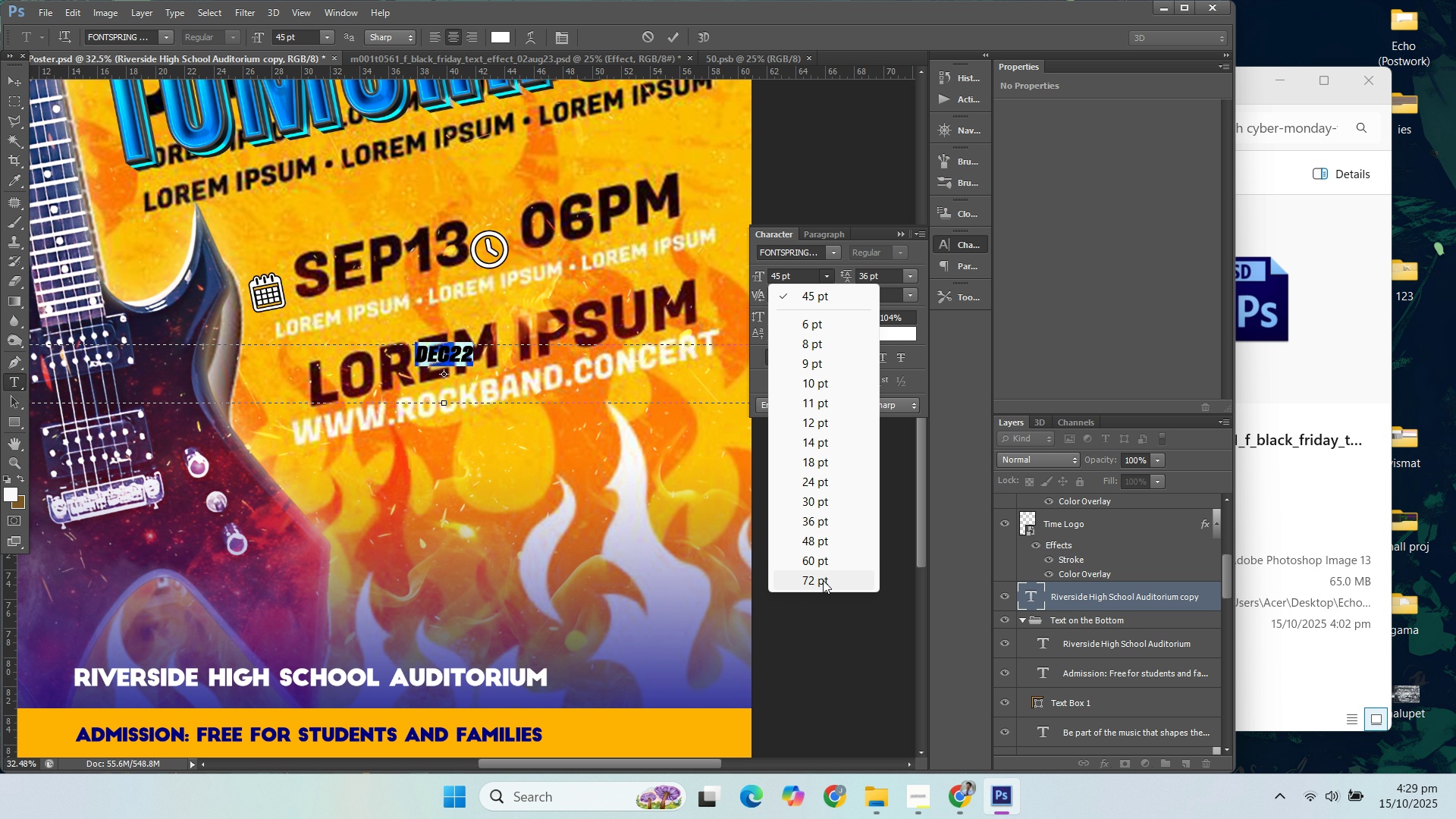 
left_click([823, 582])
 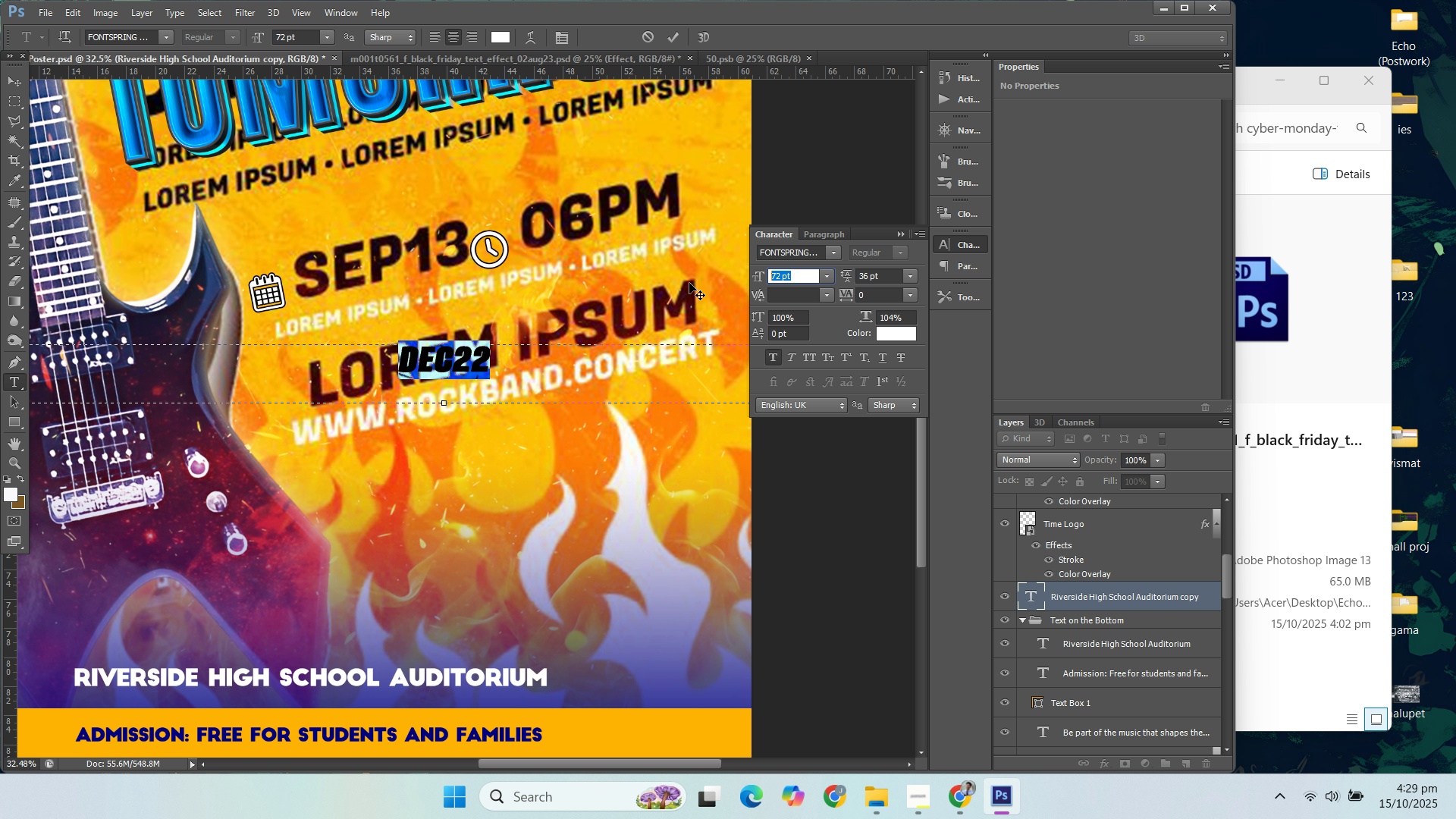 
type(90100)
 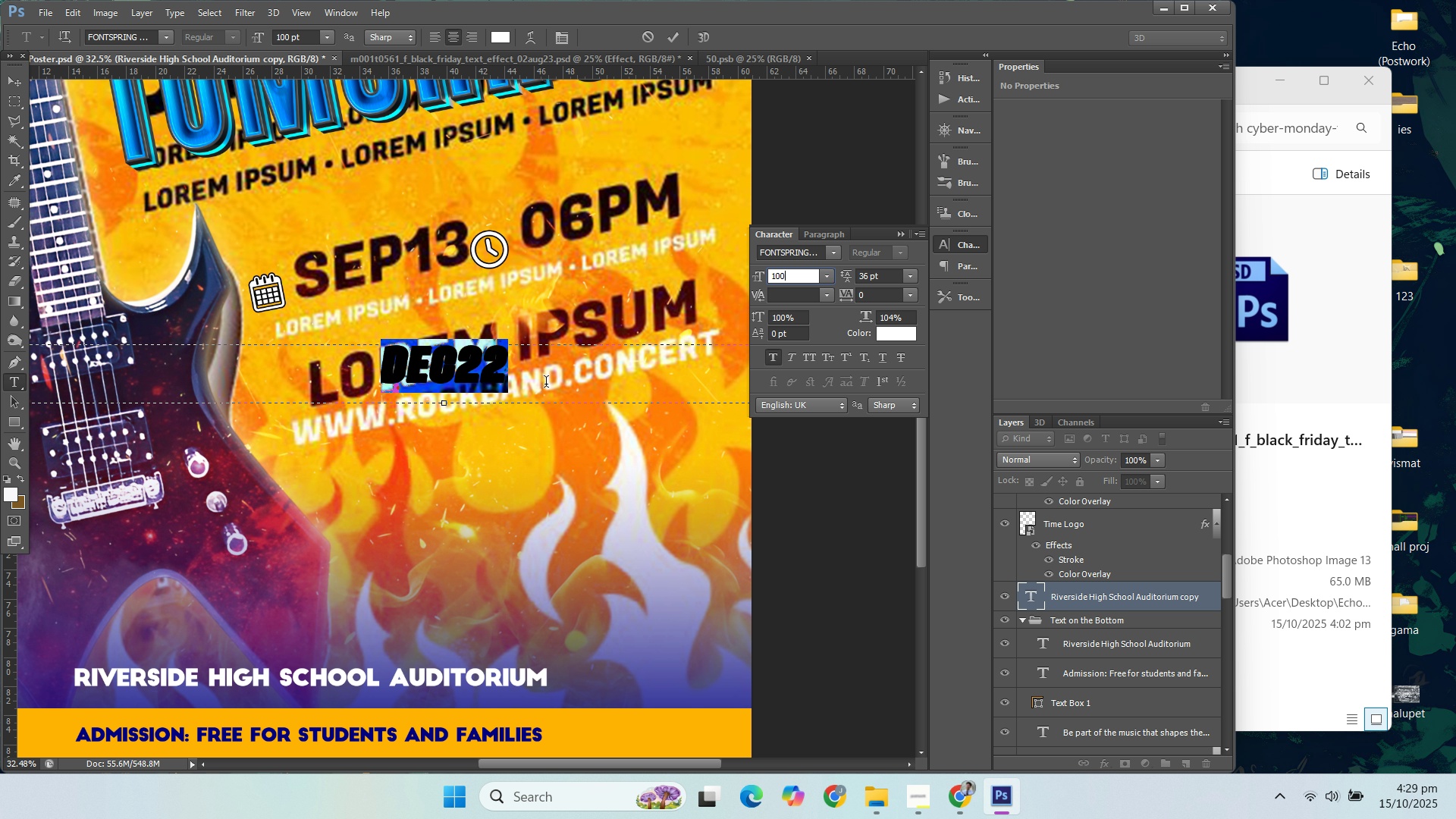 
left_click([541, 384])
 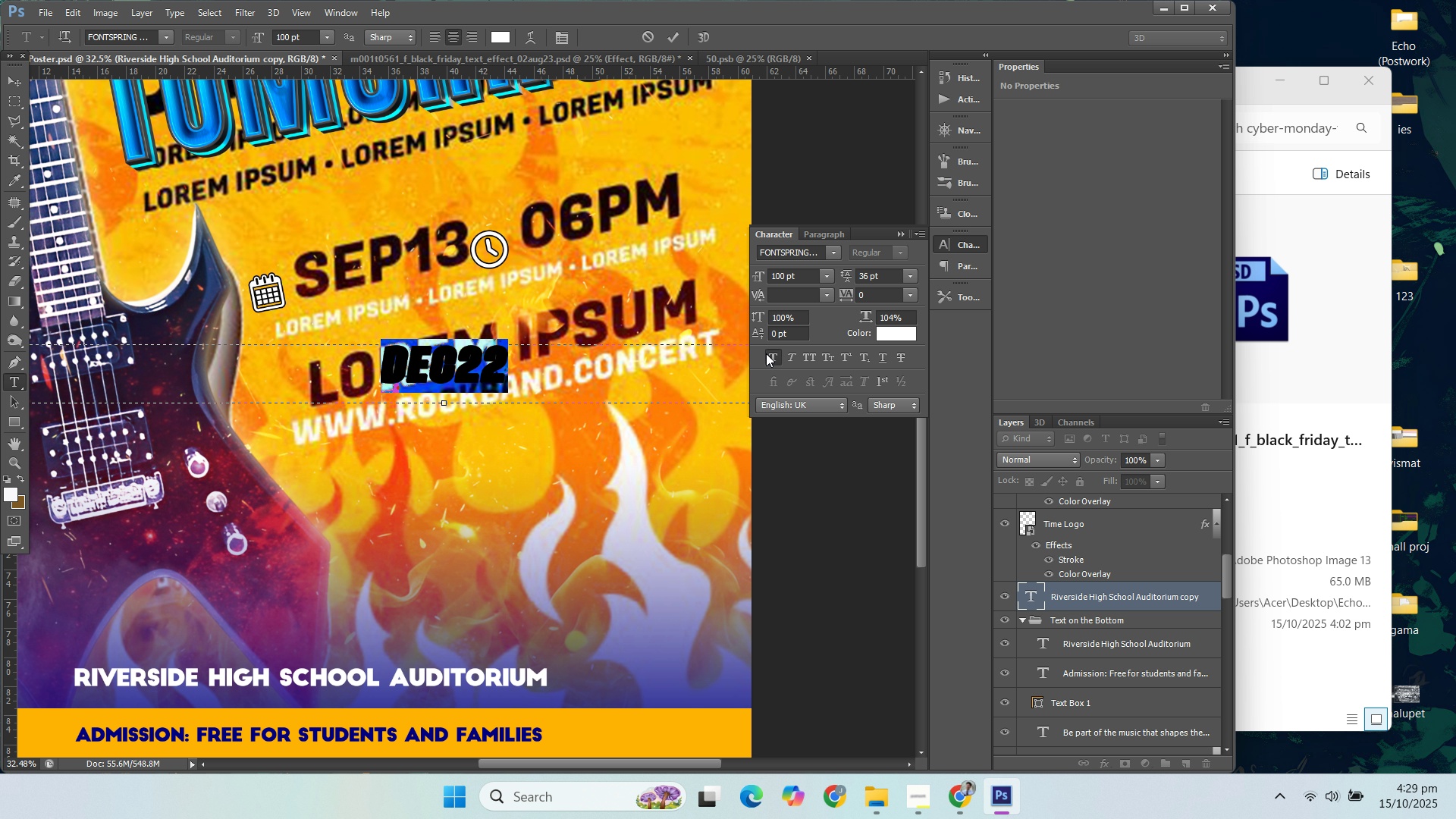 
double_click([575, 397])
 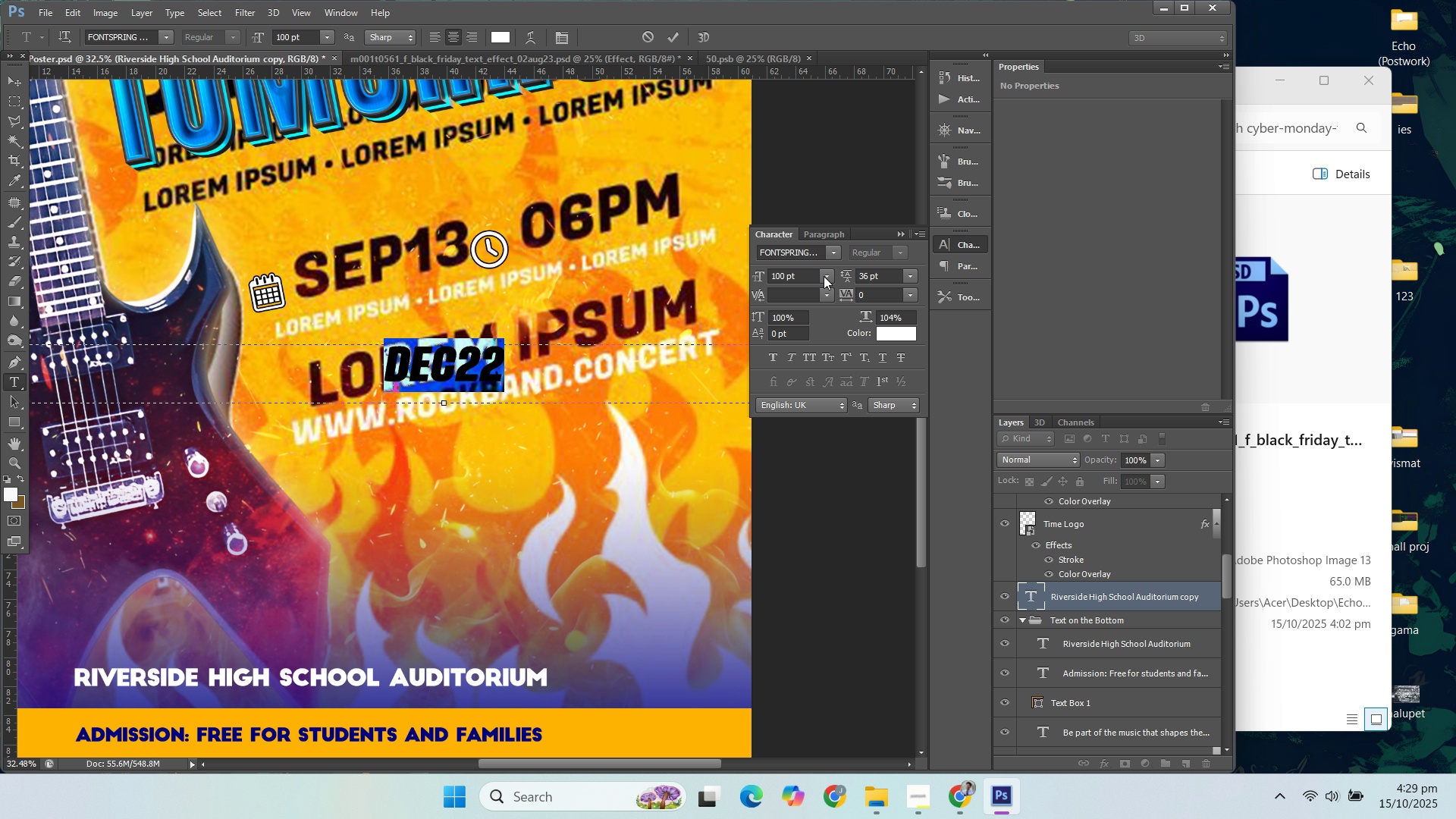 
left_click([828, 278])
 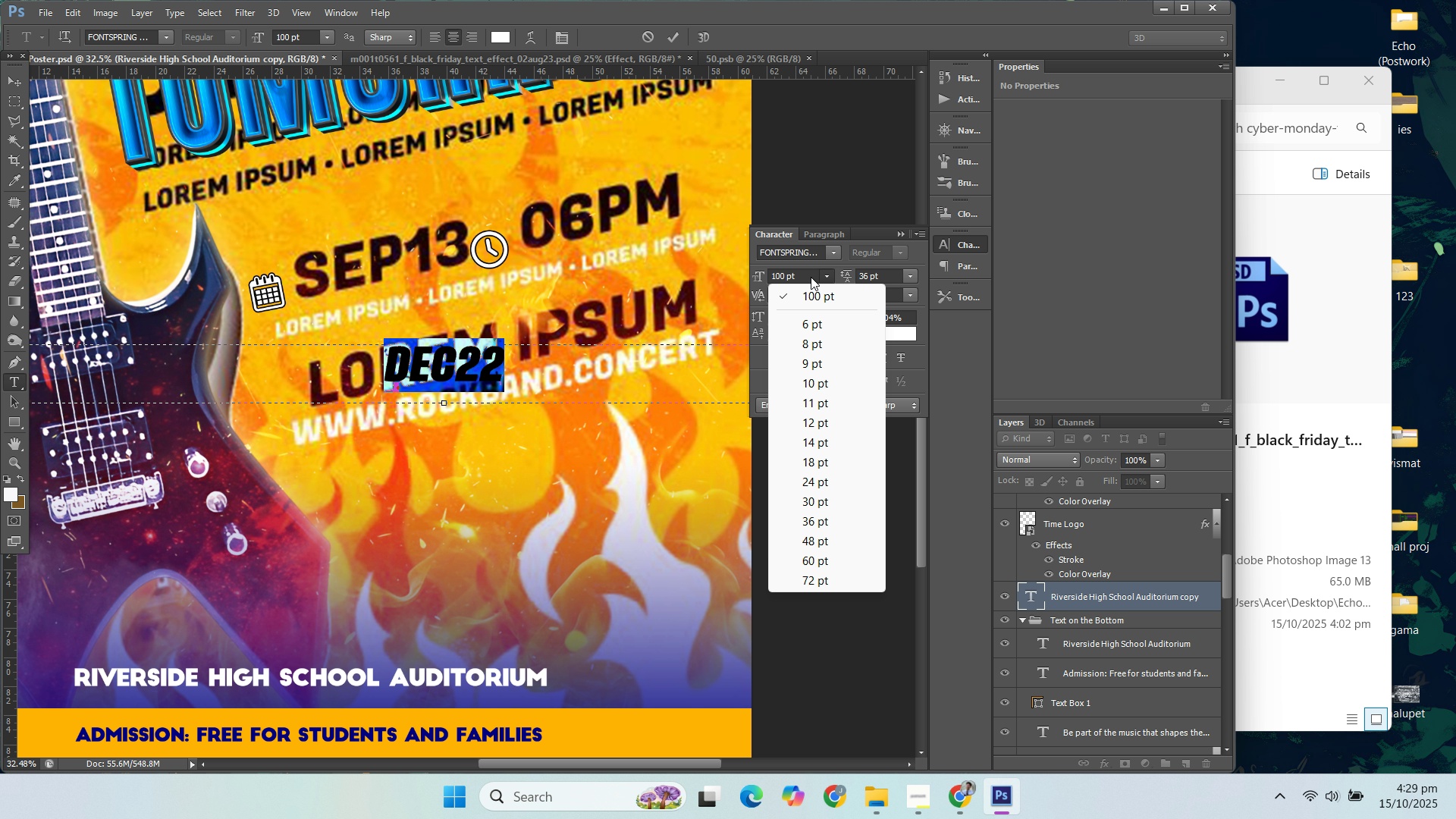 
left_click([800, 277])
 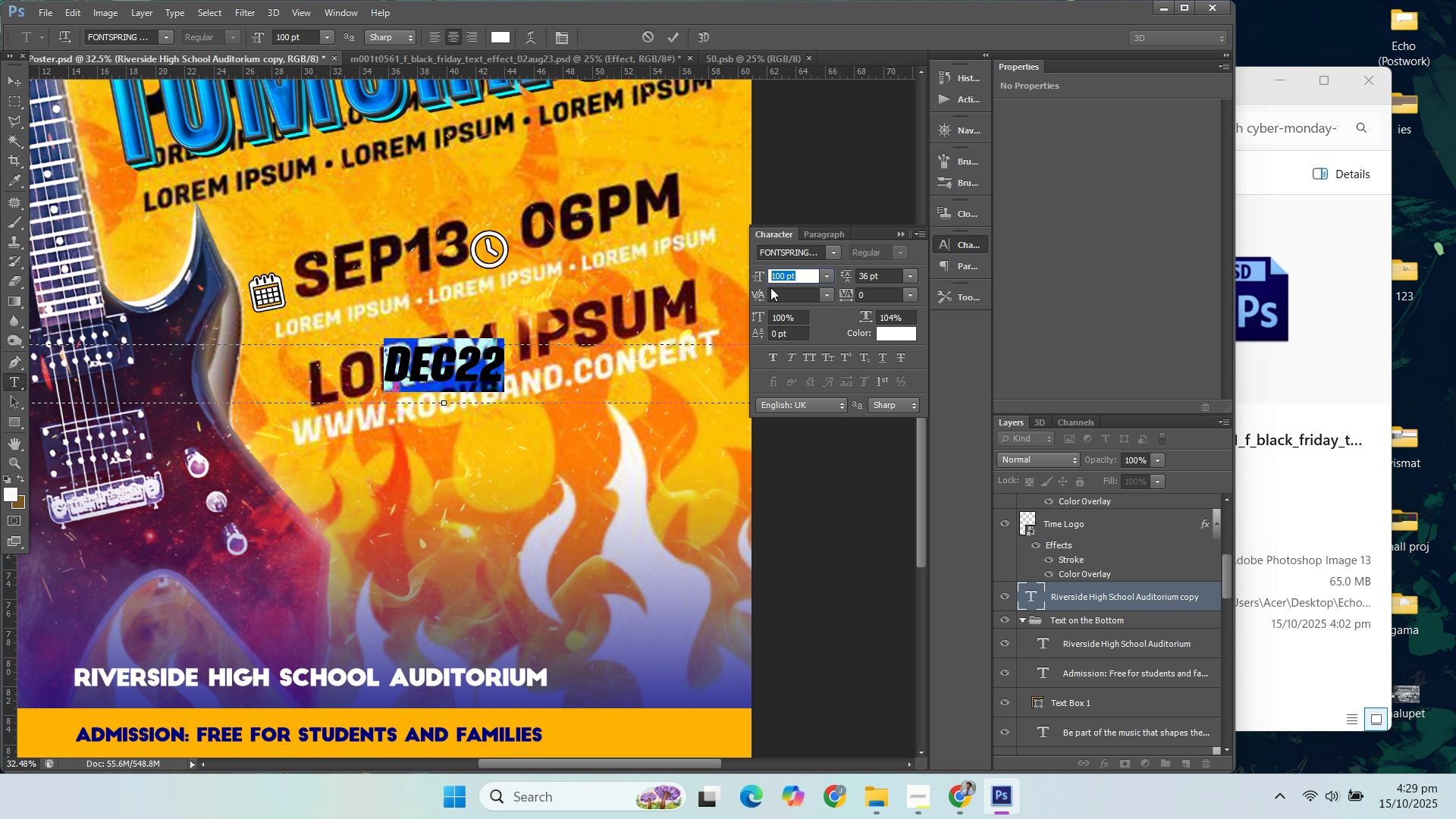 
type(120)
 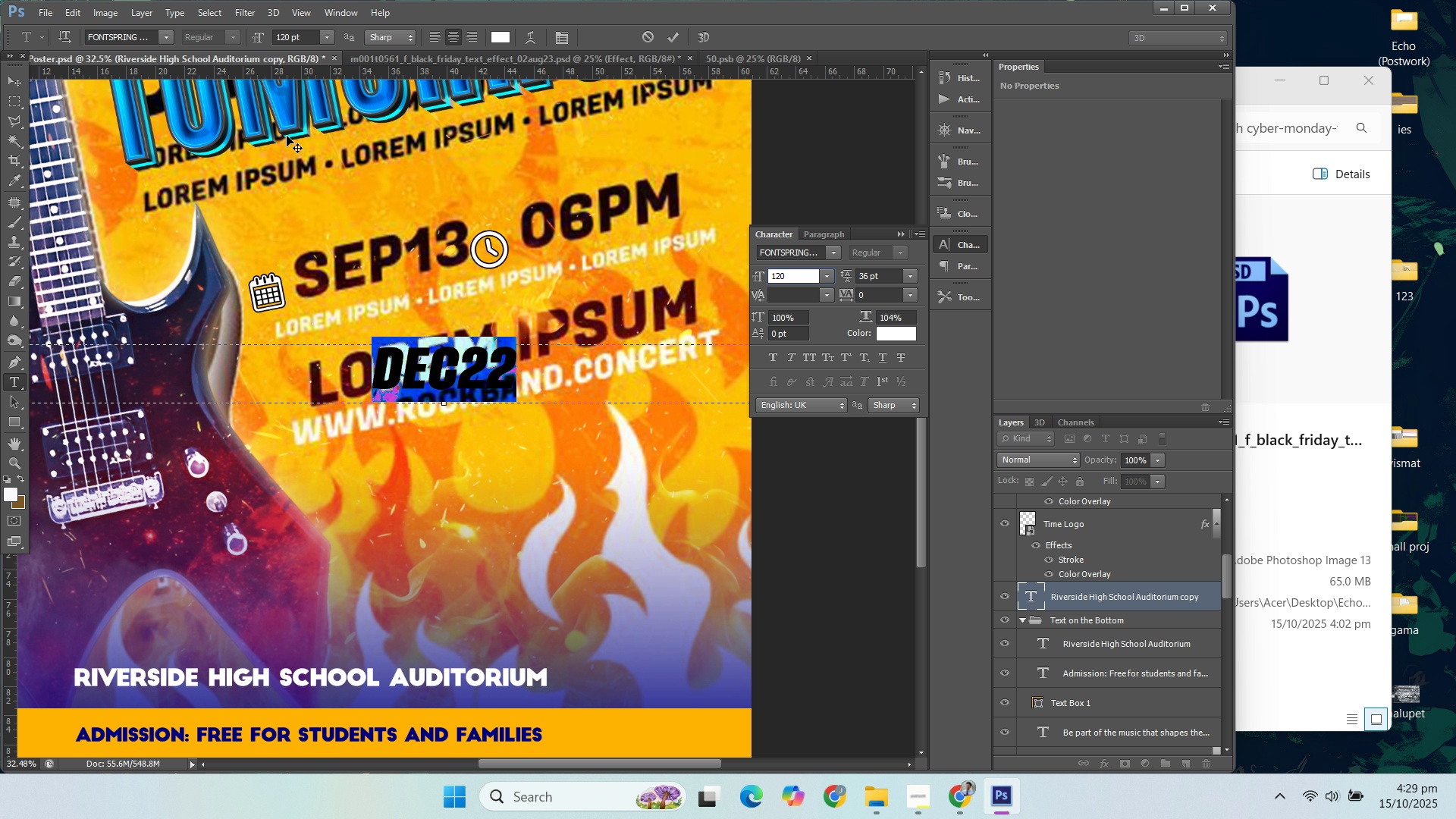 
left_click([575, 361])
 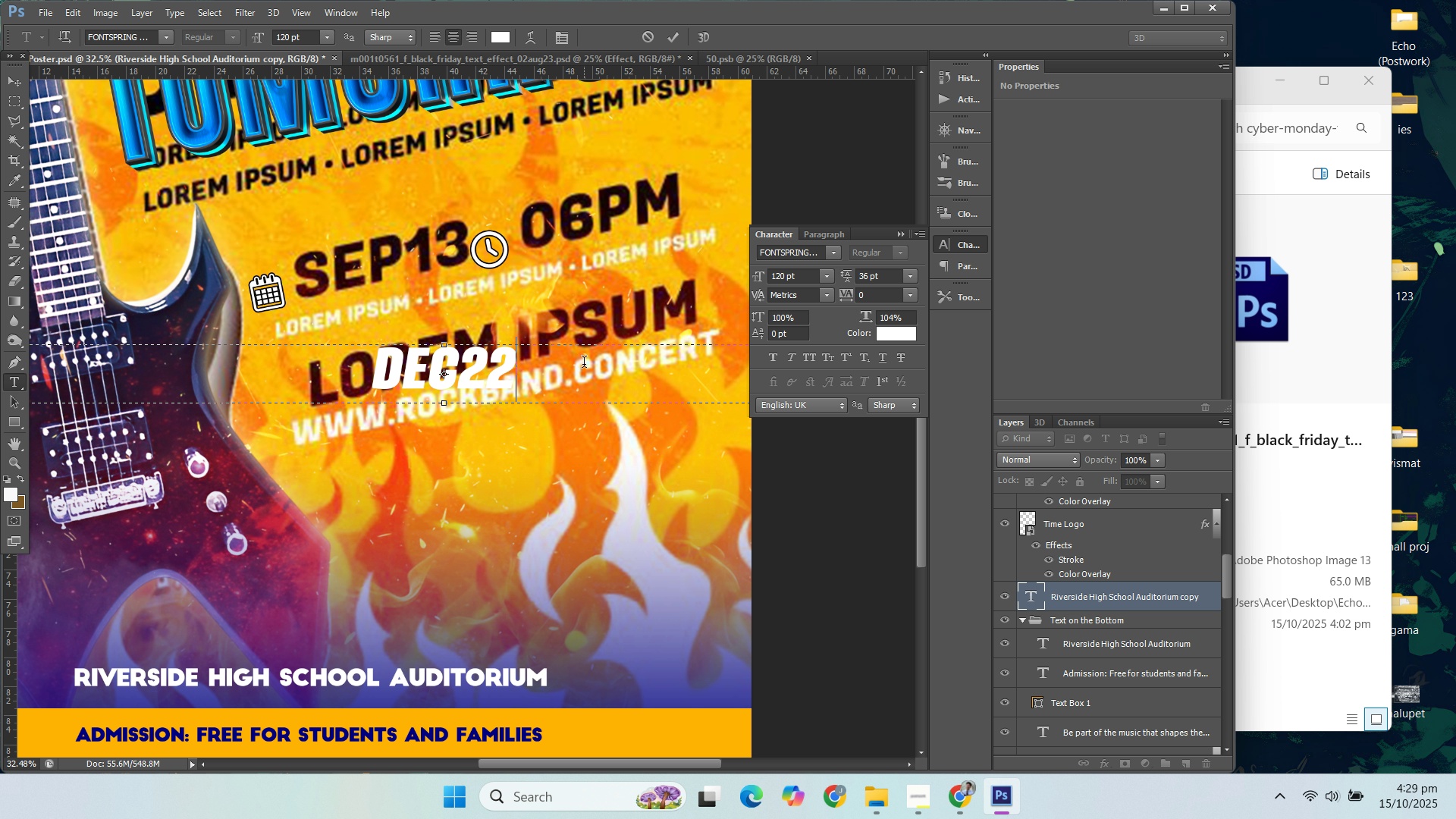 
left_click([896, 237])
 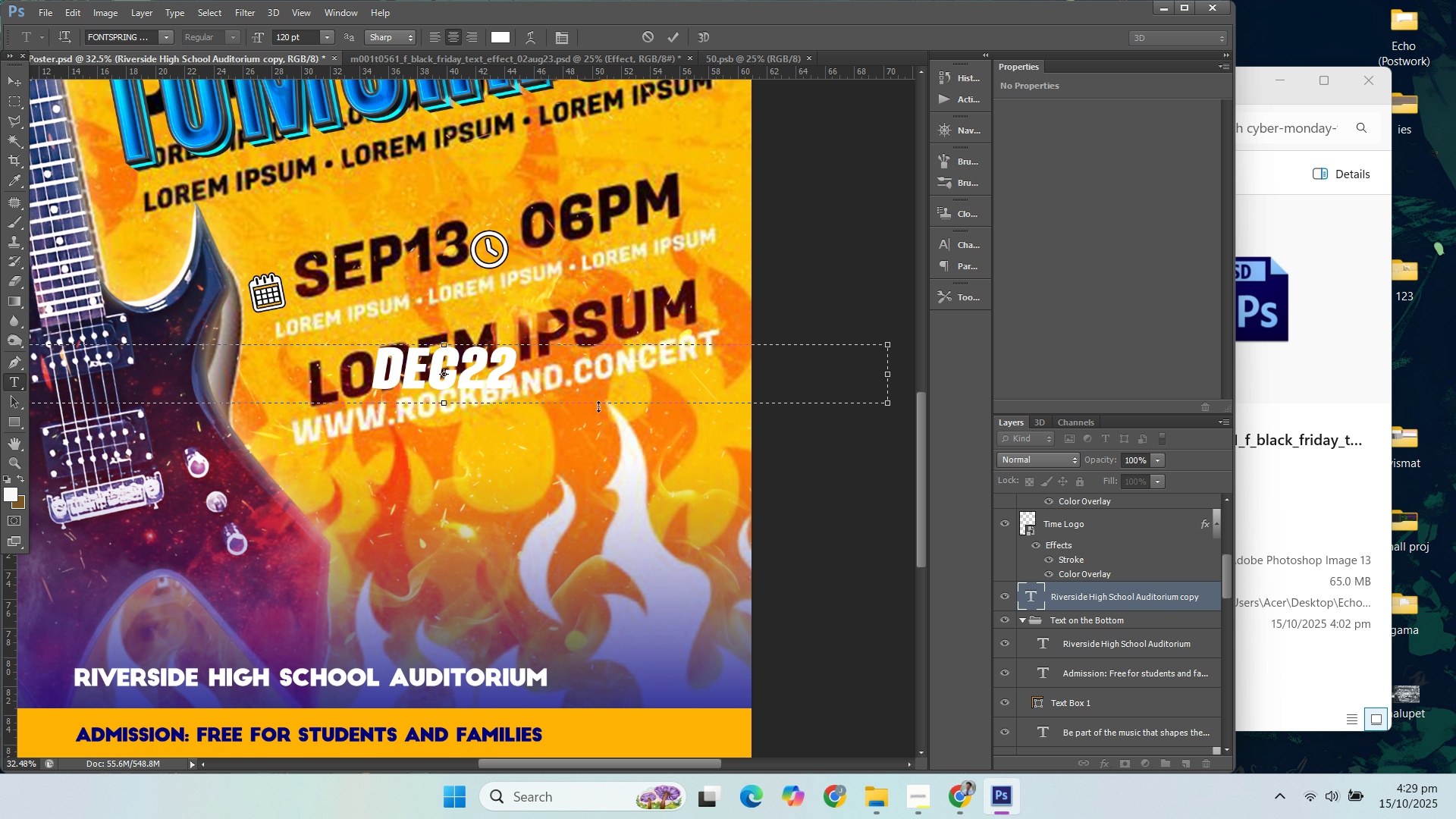 
hold_key(key=AltLeft, duration=0.49)
scroll: coordinate [610, 406], scroll_direction: down, amount: 3.0
 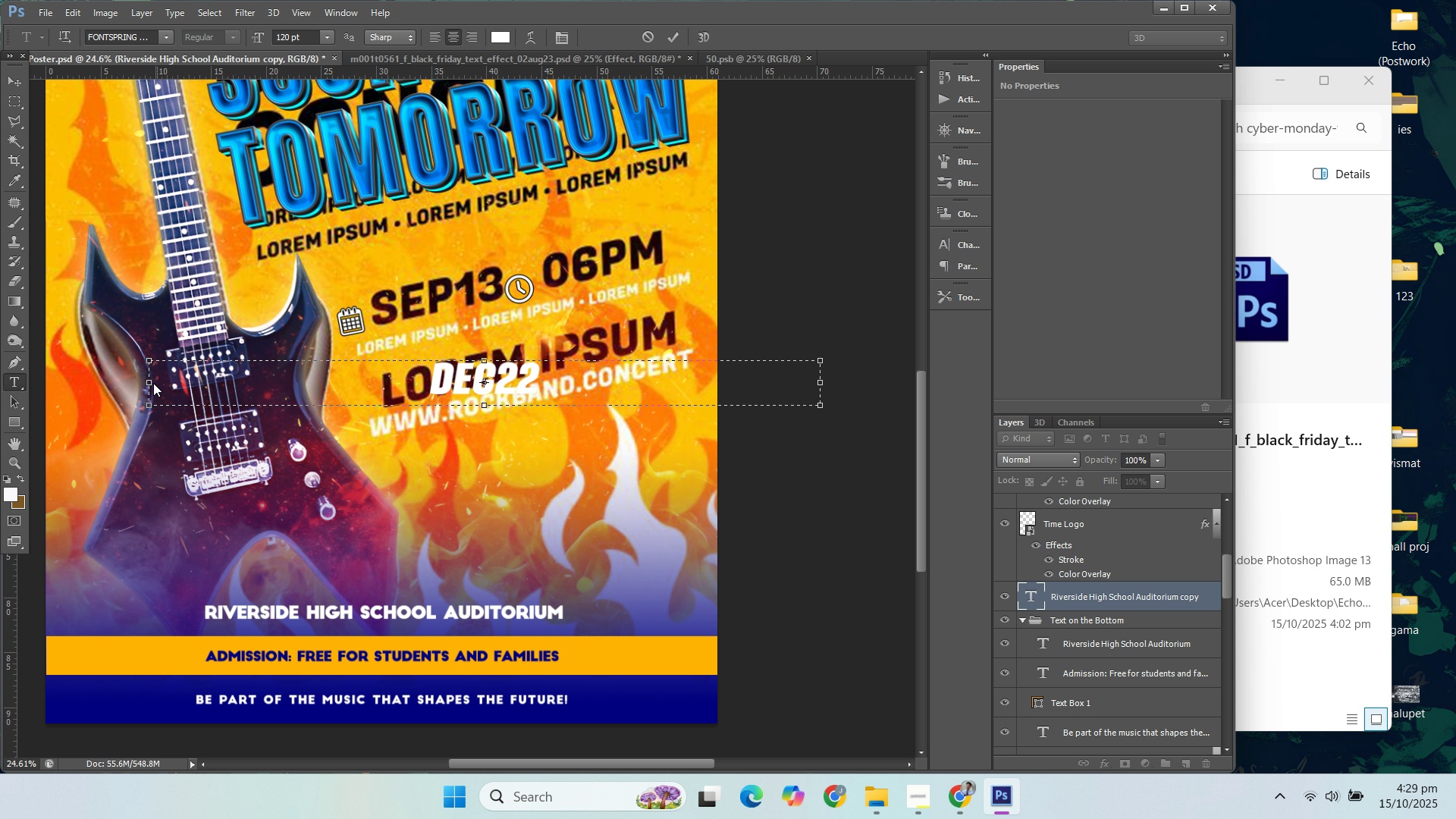 
left_click([151, 382])
 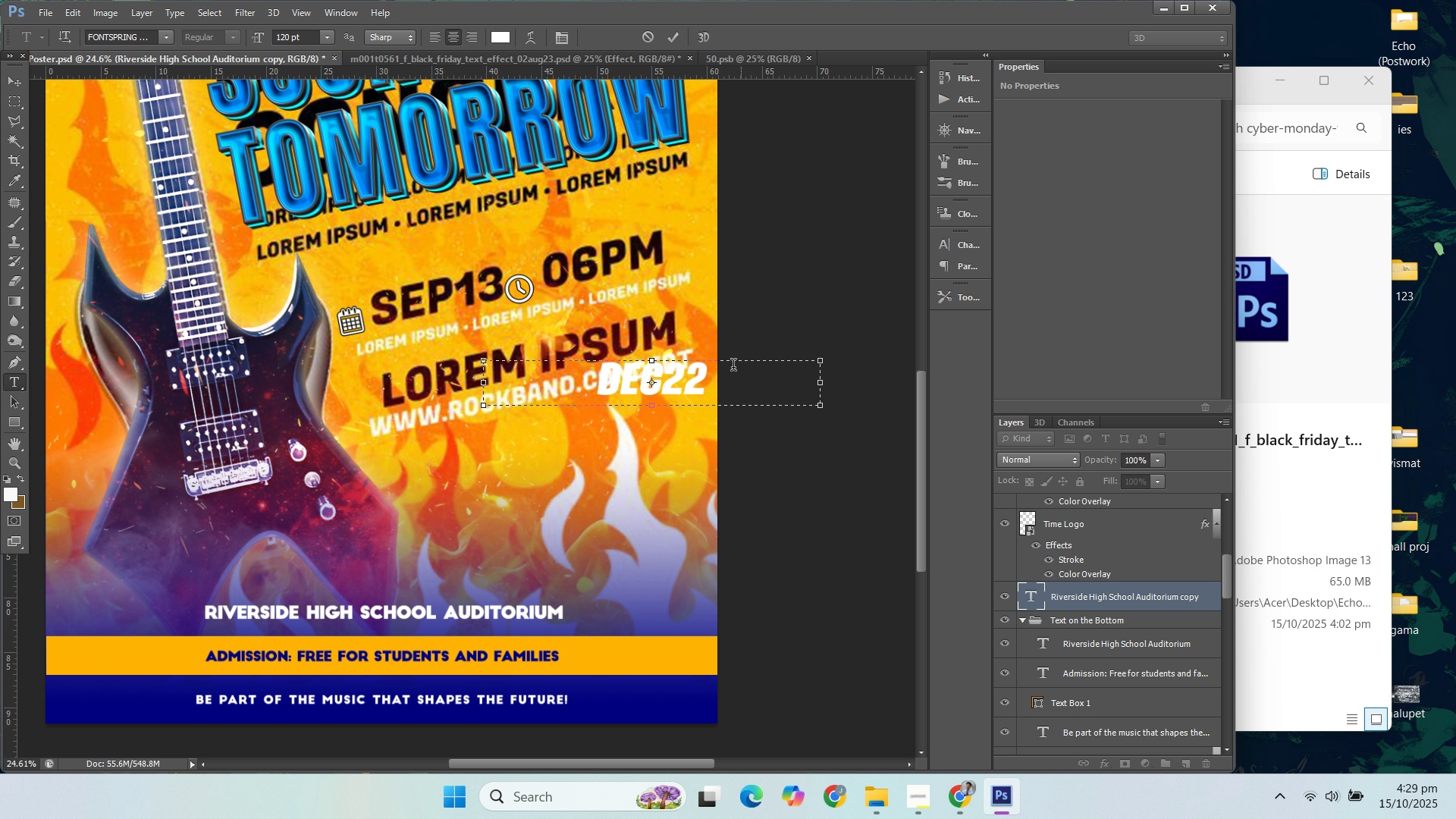 
left_click([15, 80])
 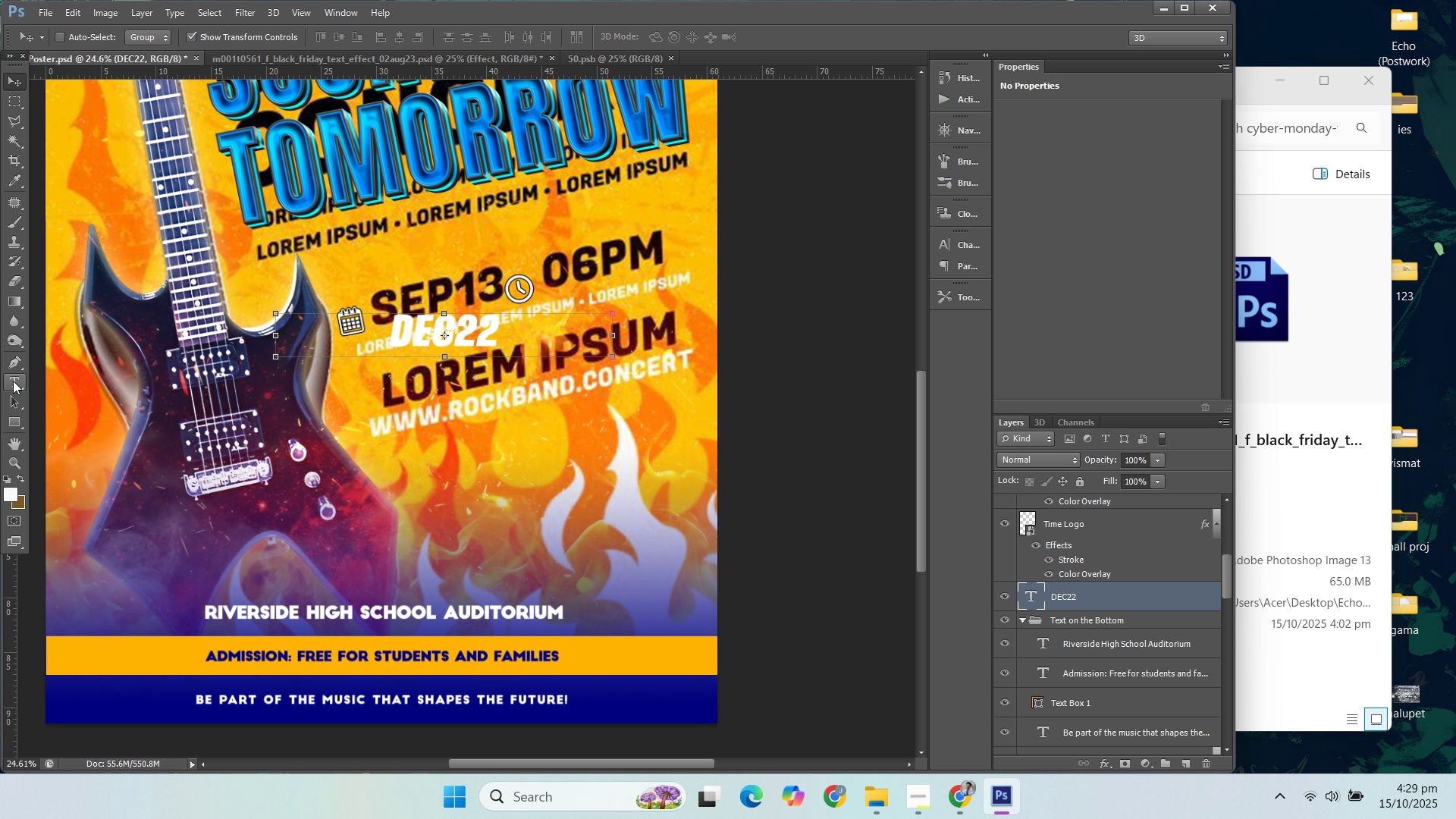 
left_click([471, 326])
 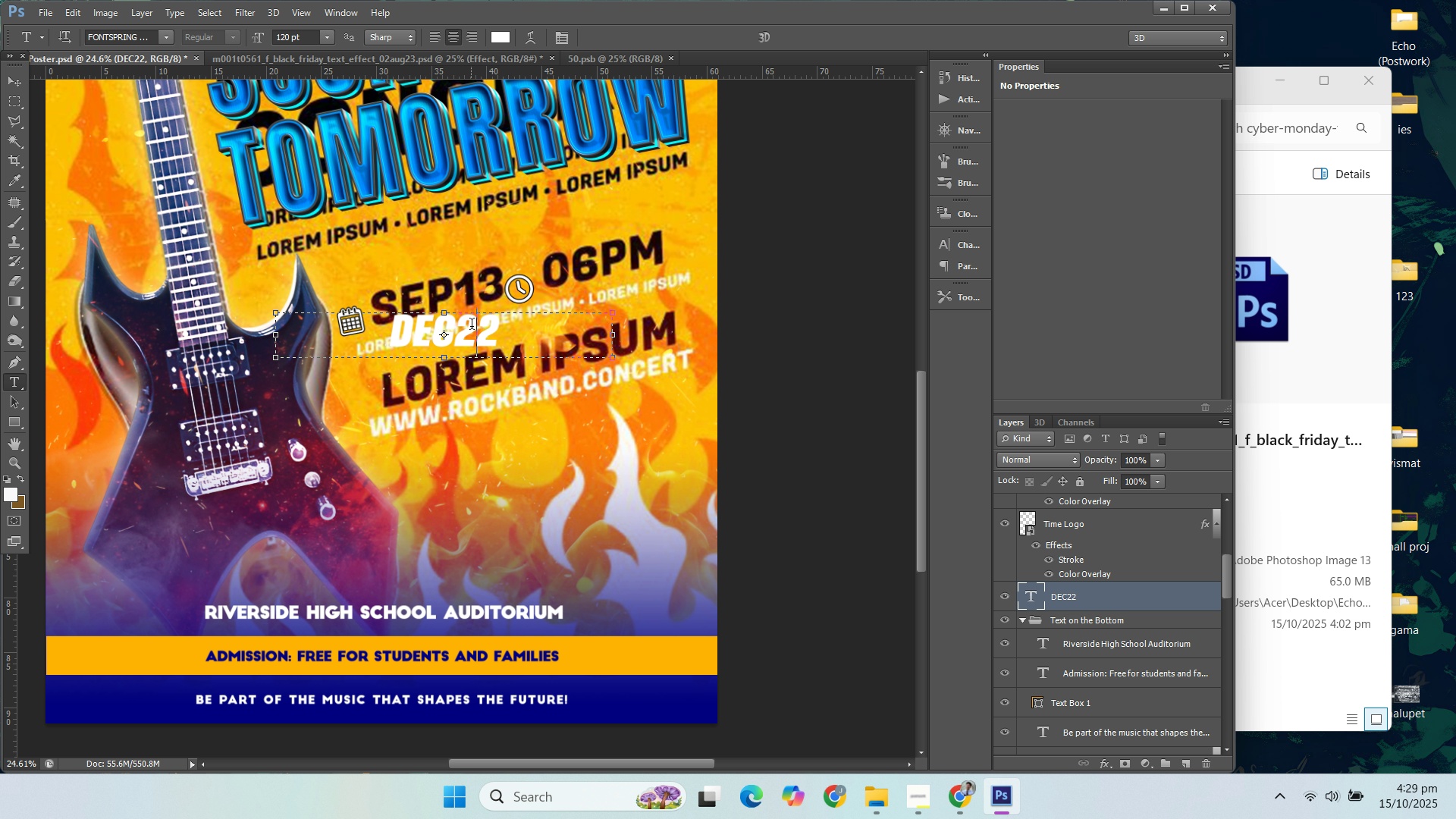 
key(Control+ControlLeft)
 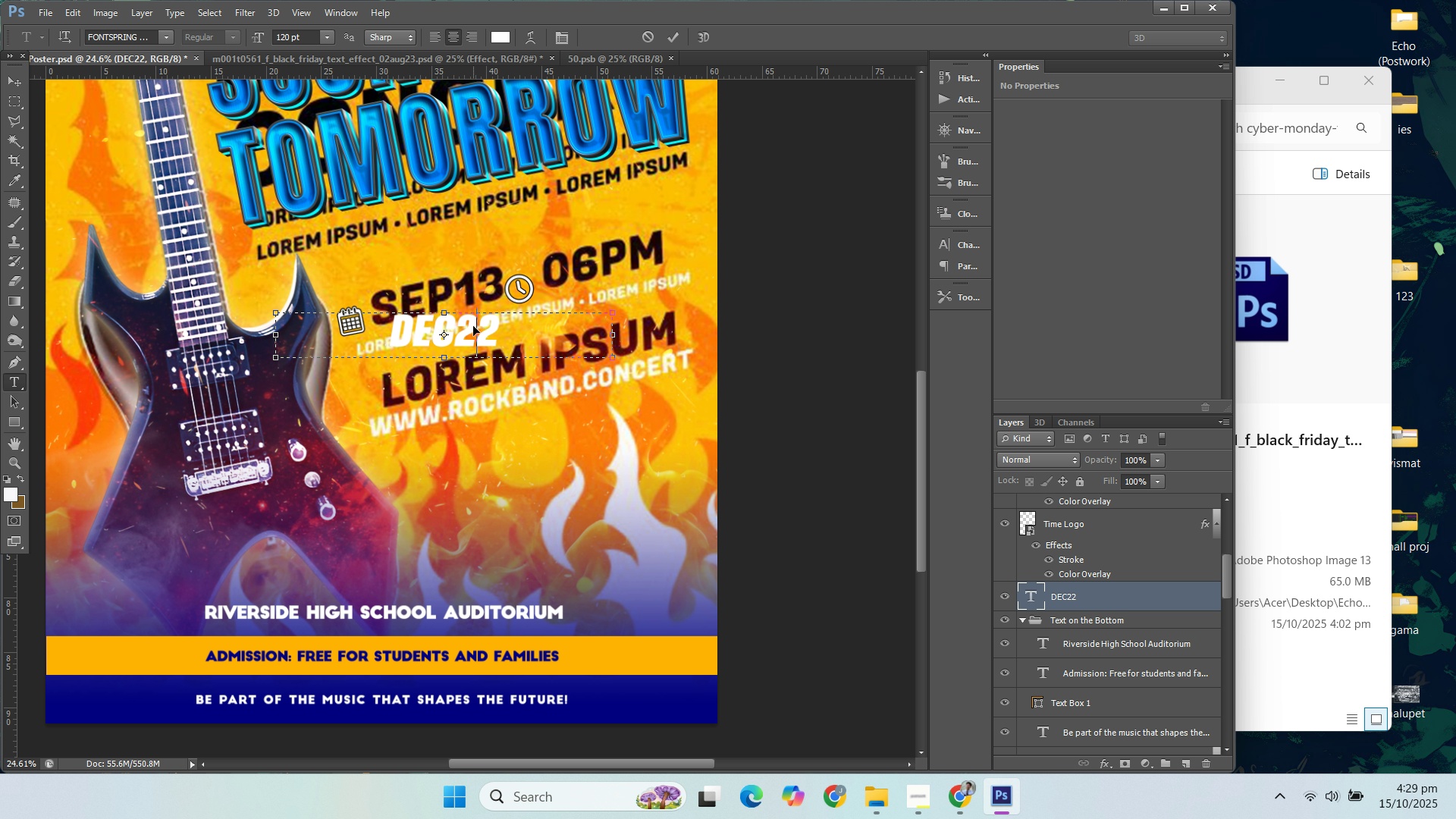 
key(Control+A)
 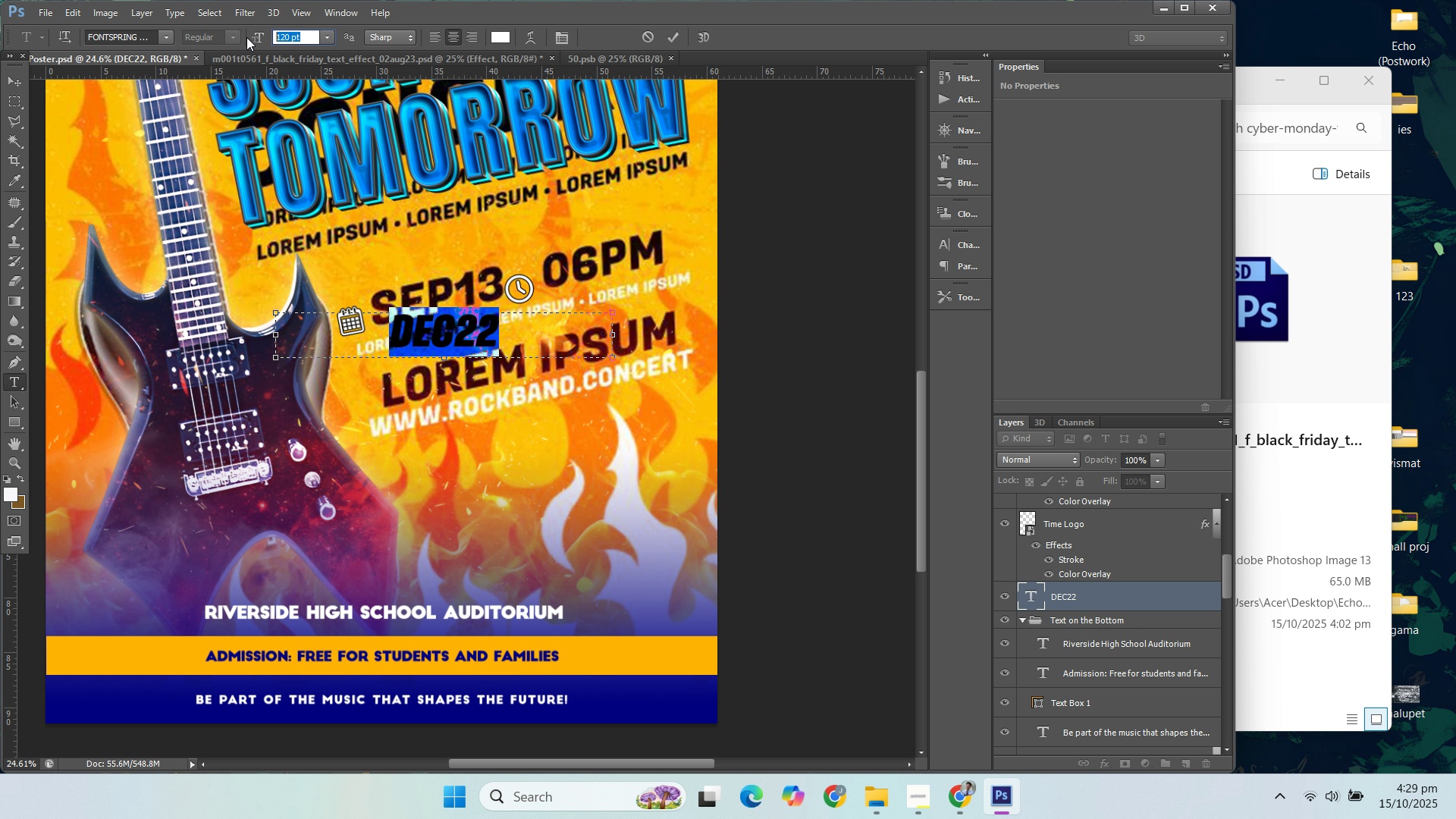 
type(140)
 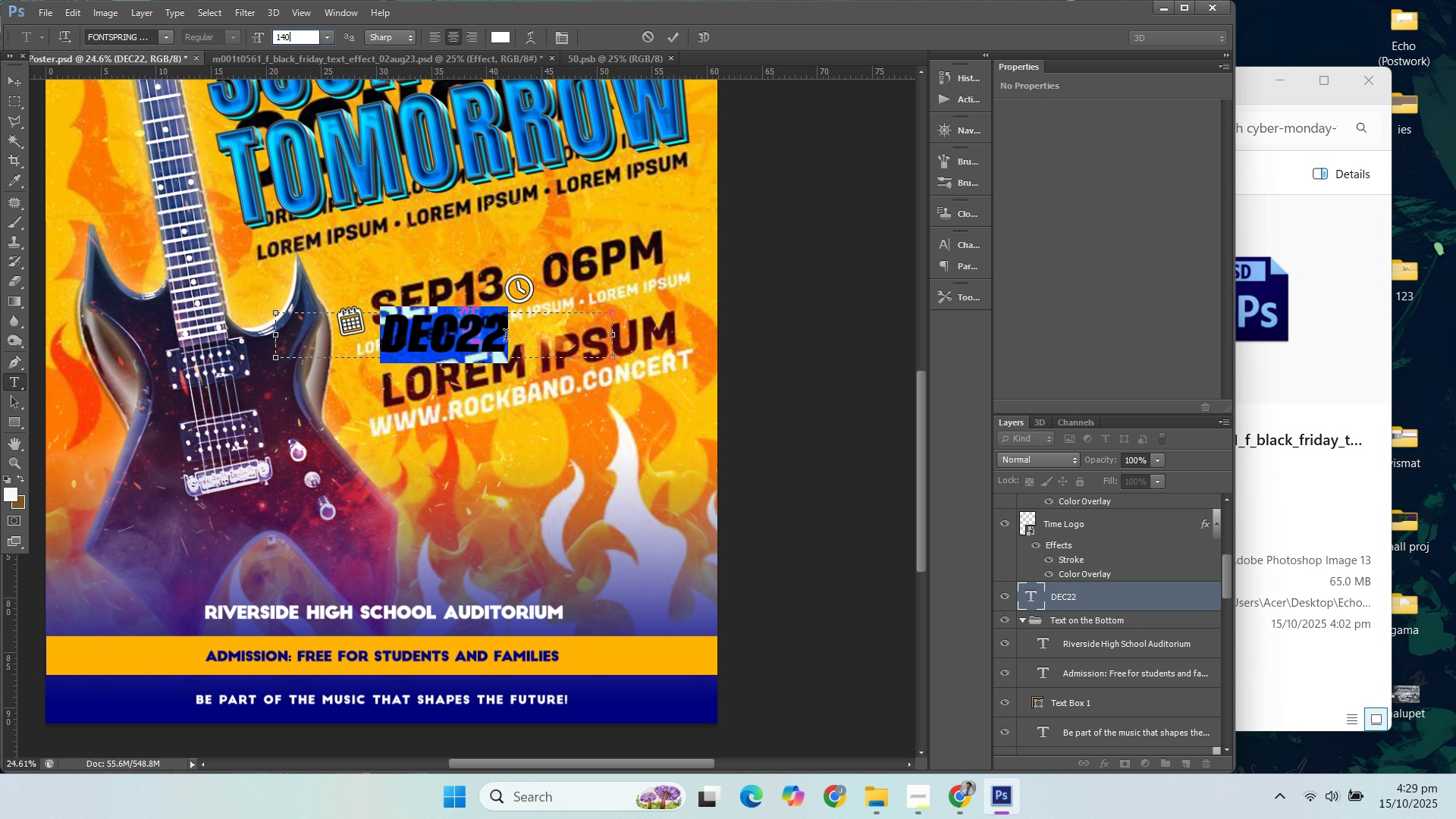 
left_click([507, 339])
 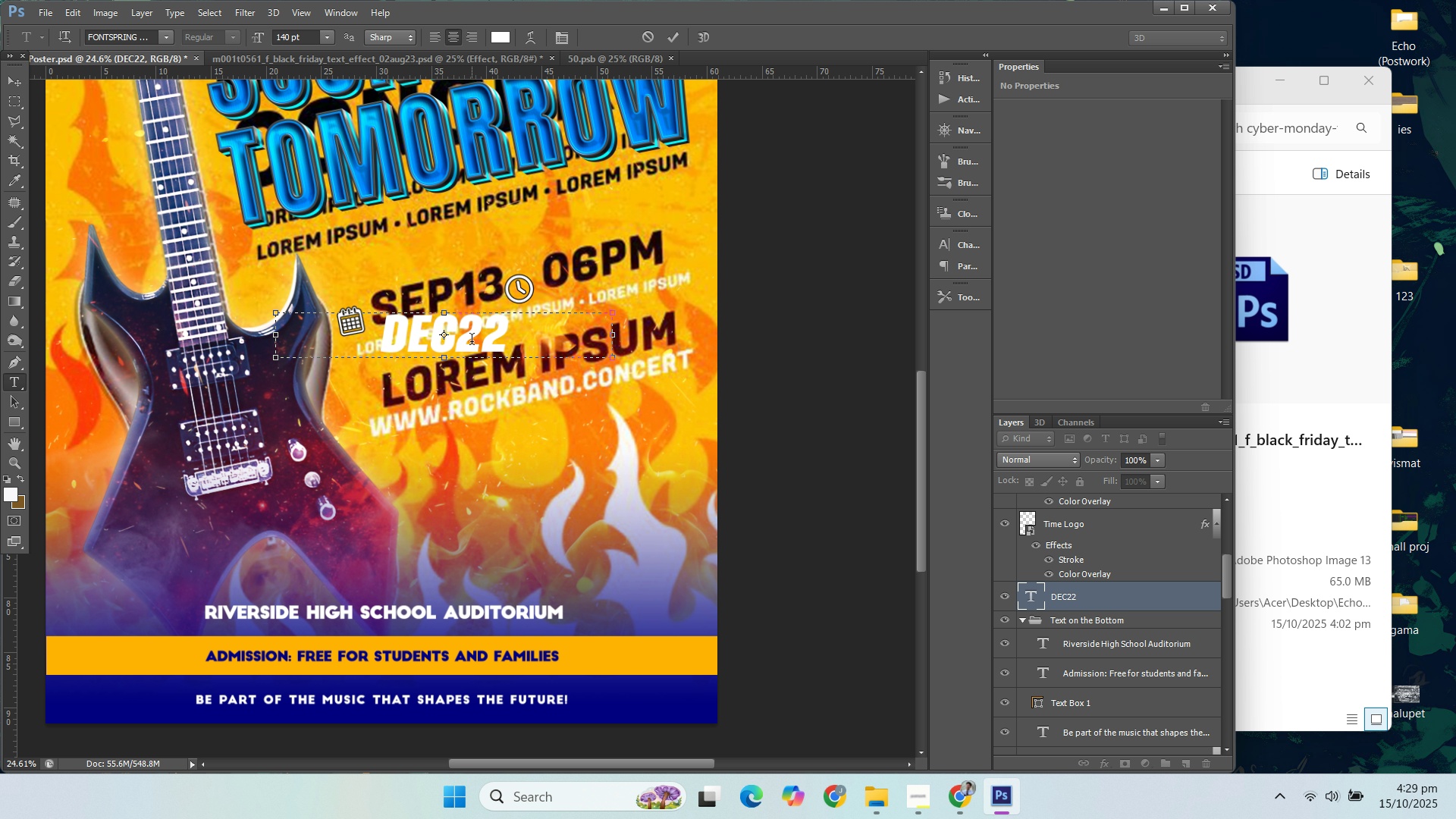 
key(Space)
 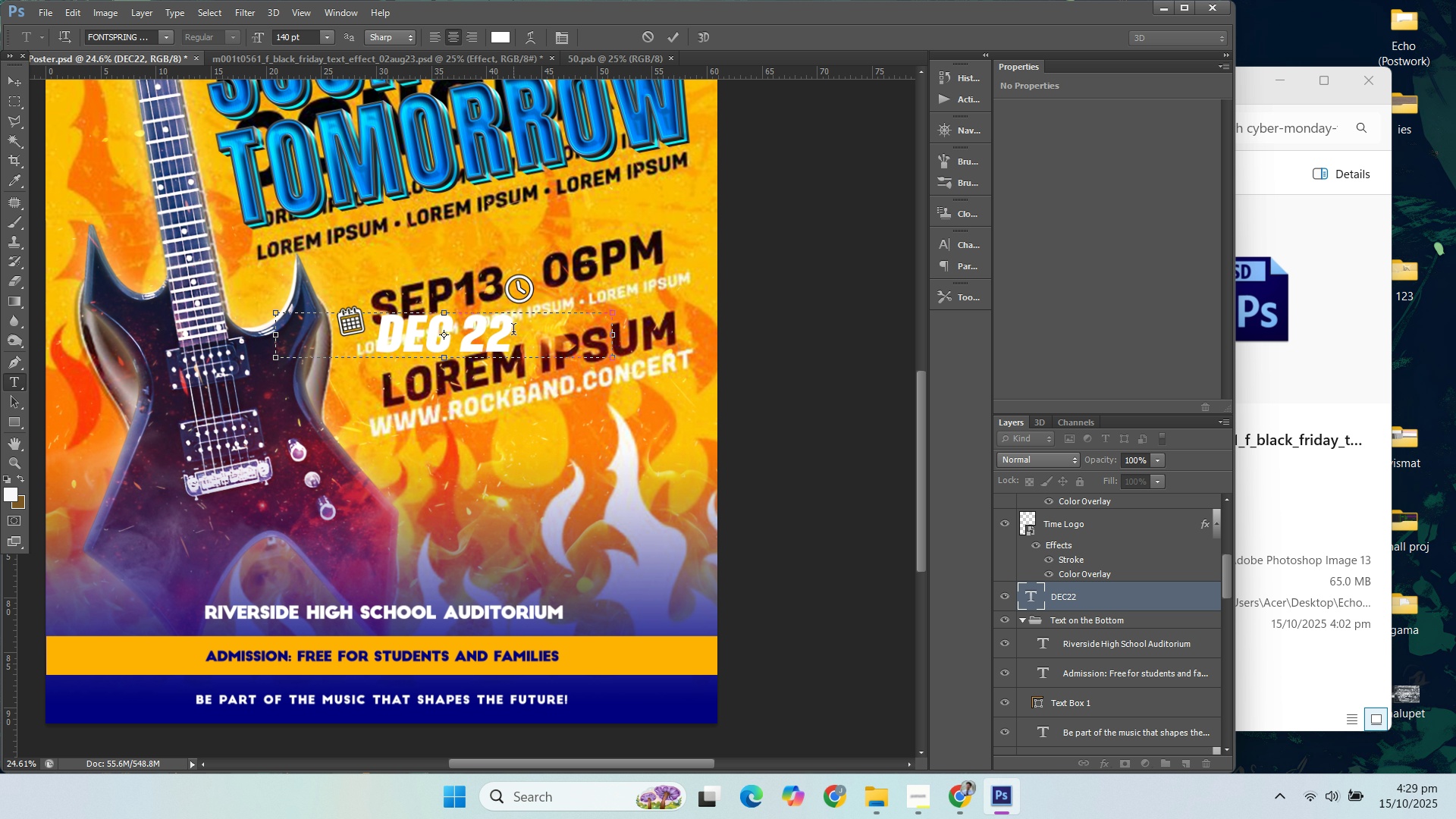 
key(Backspace)
 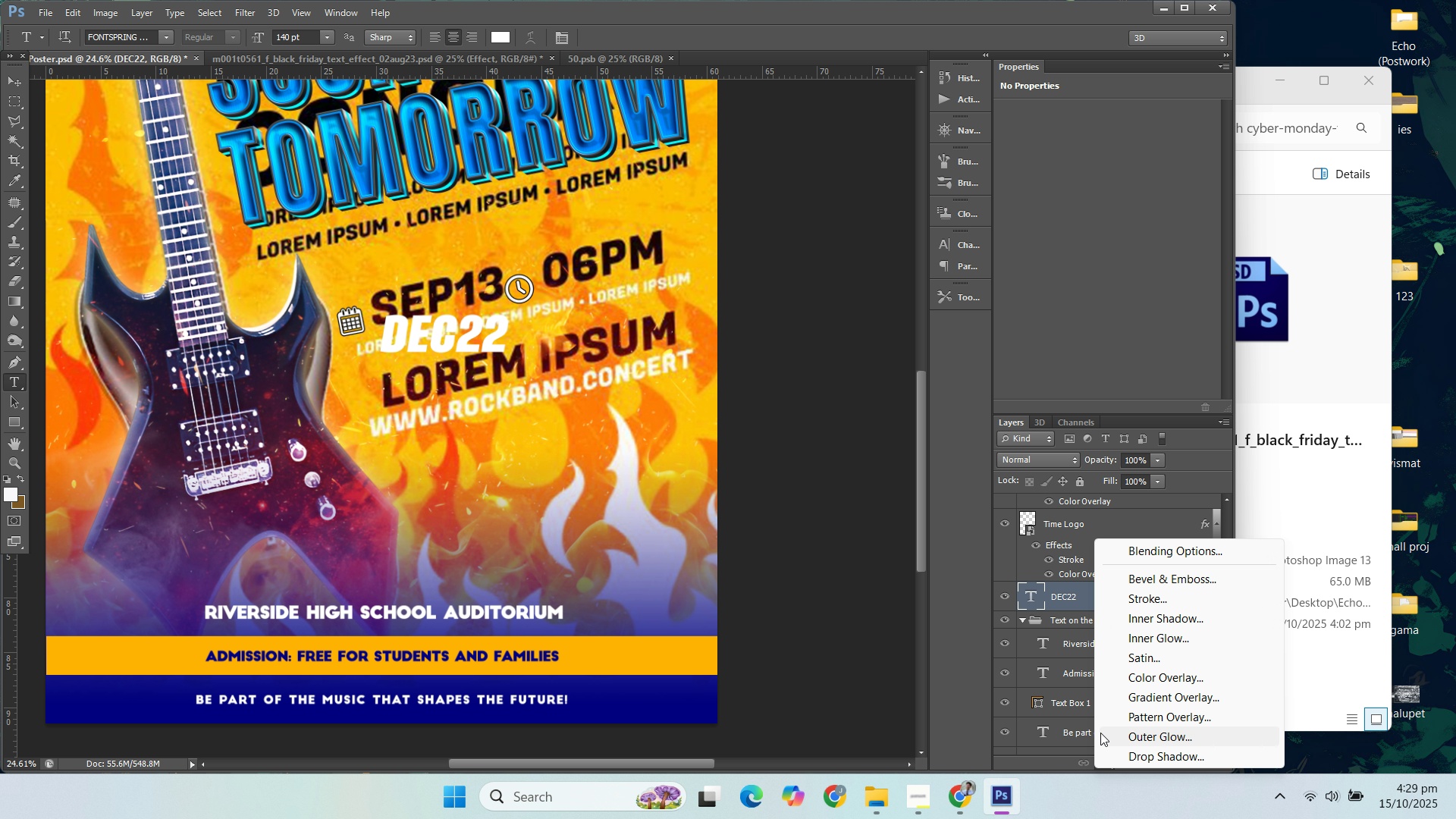 
left_click([463, 343])
 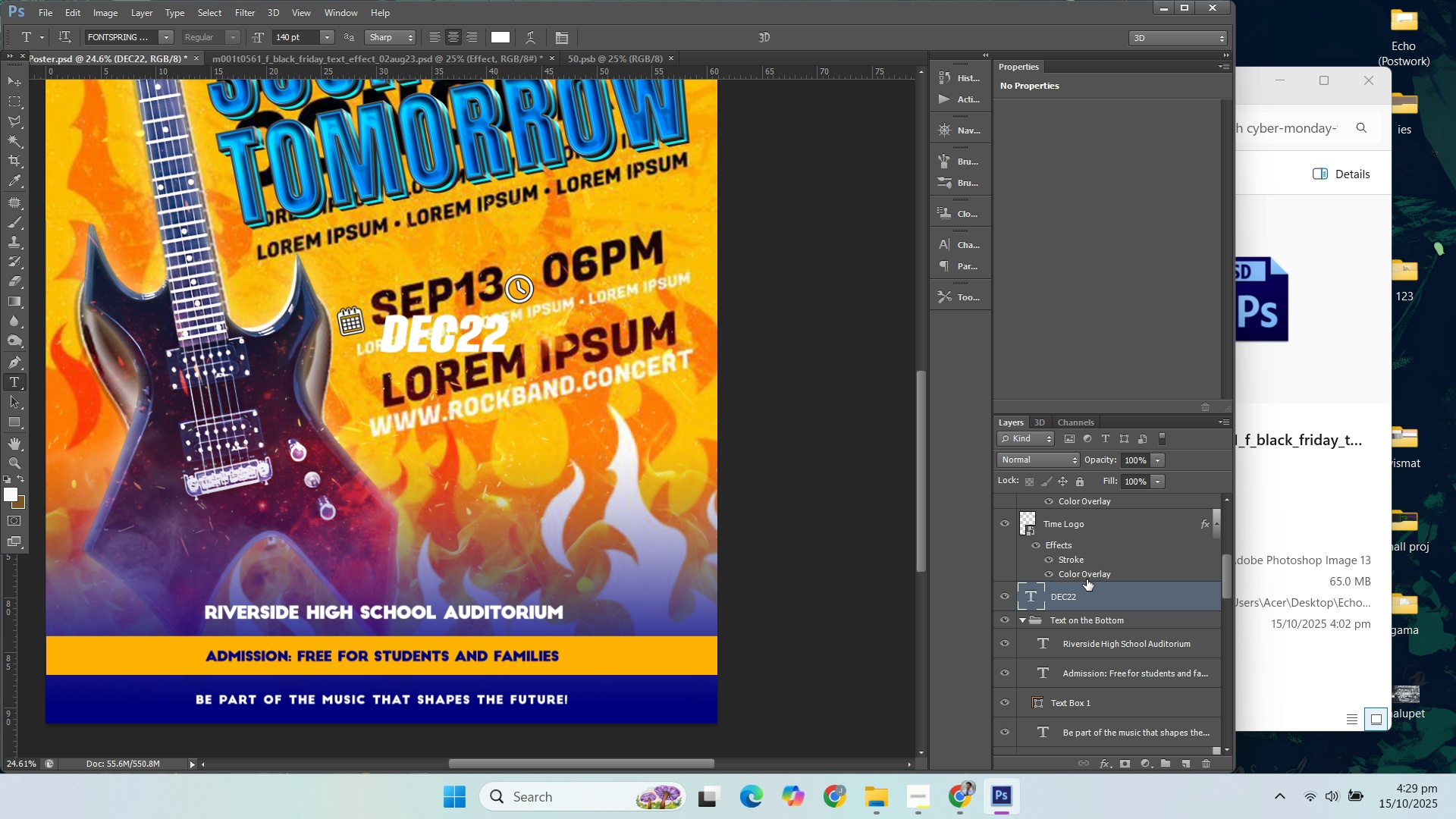 
left_click([1099, 593])
 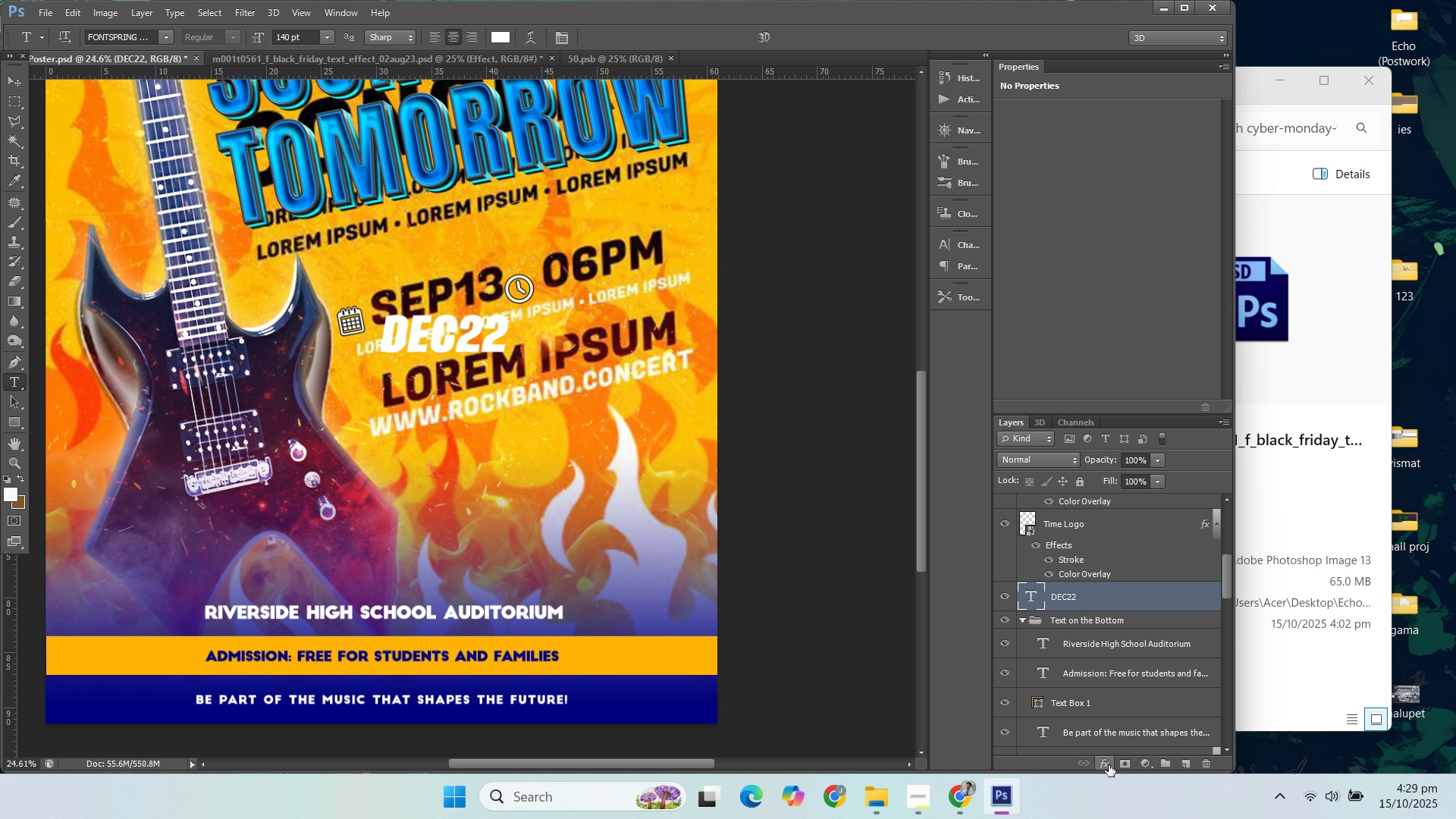 
left_click([1107, 762])
 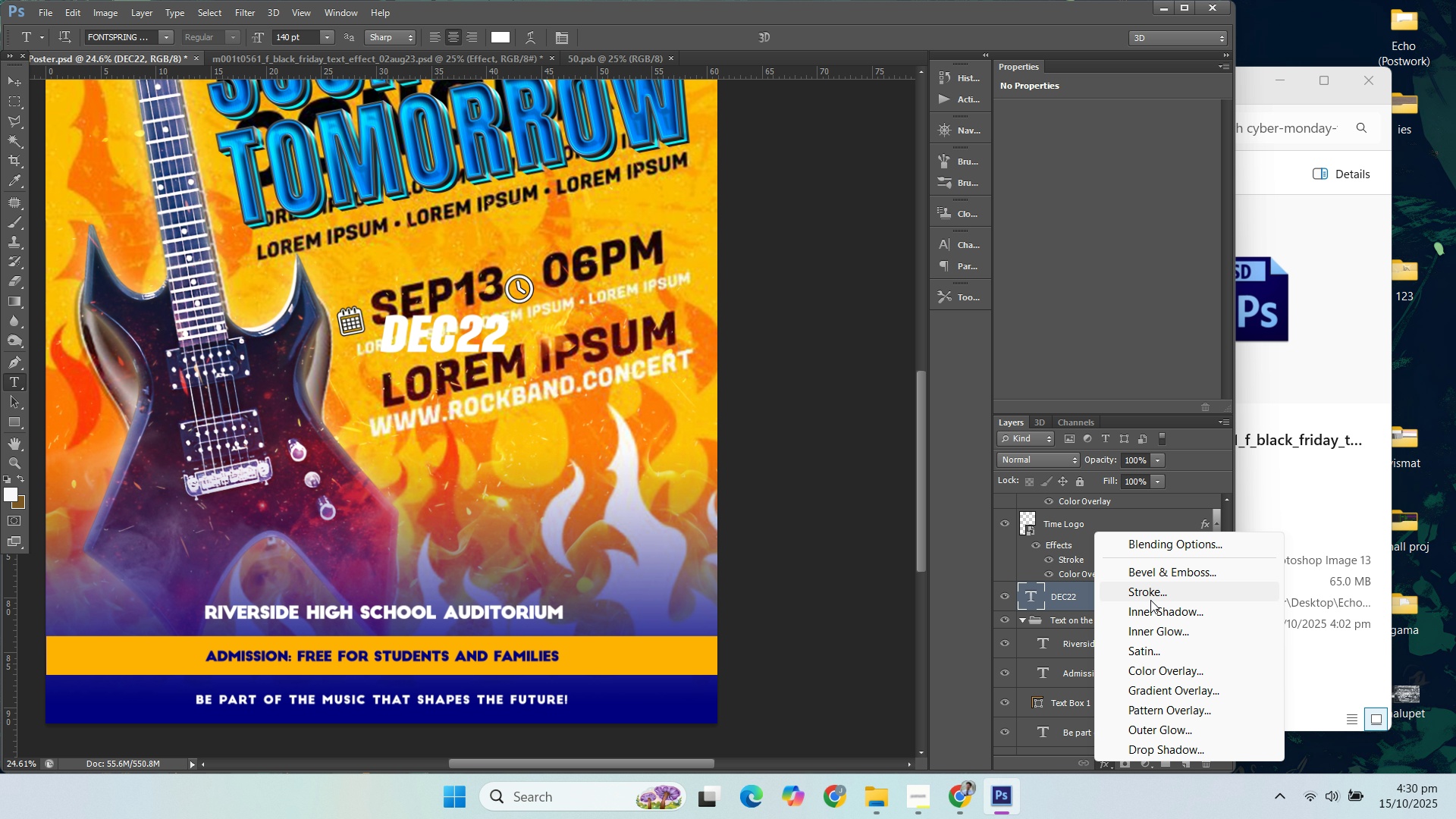 
left_click([1150, 596])
 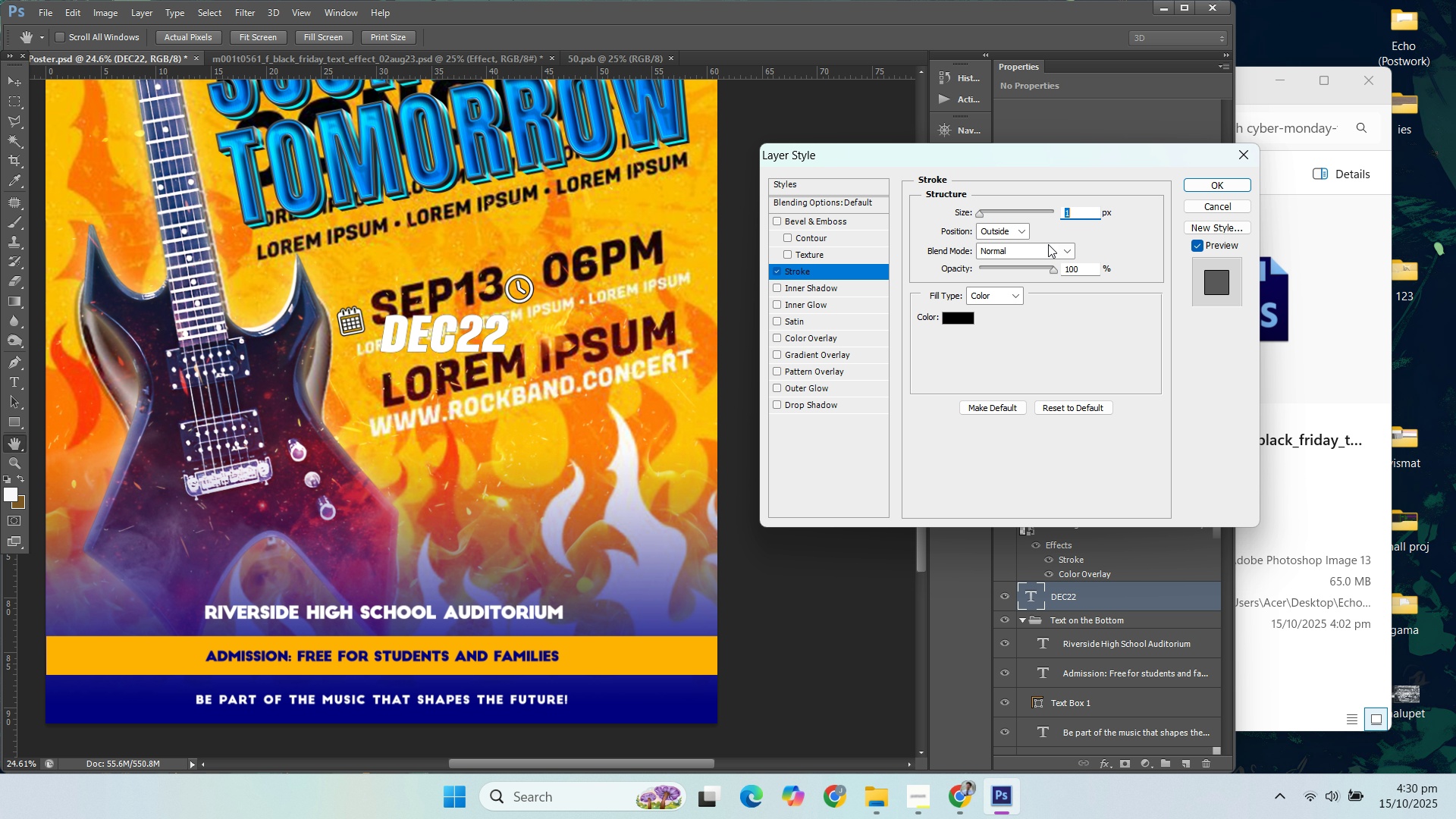 
key(ArrowUp)
 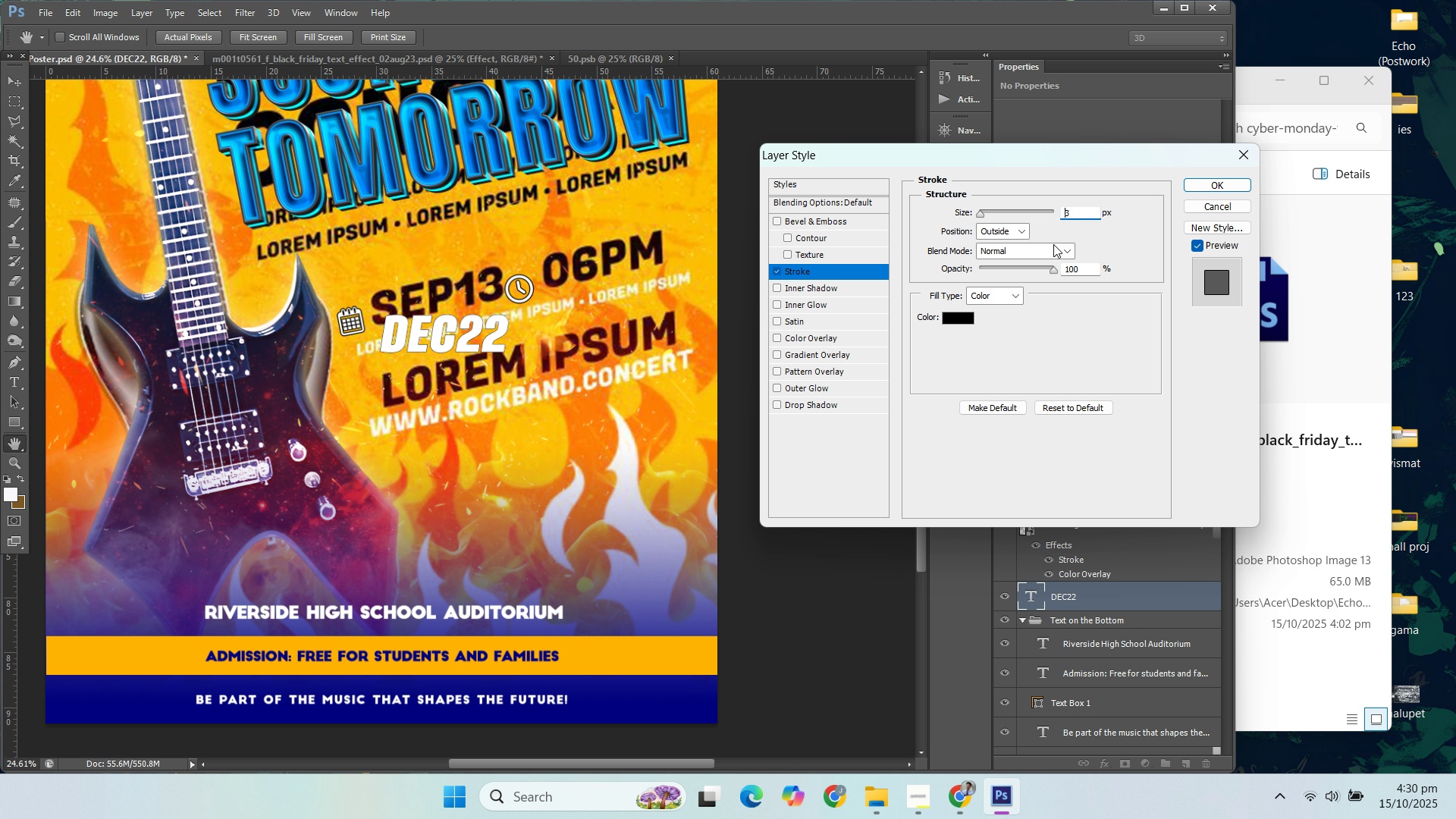 
key(ArrowUp)
 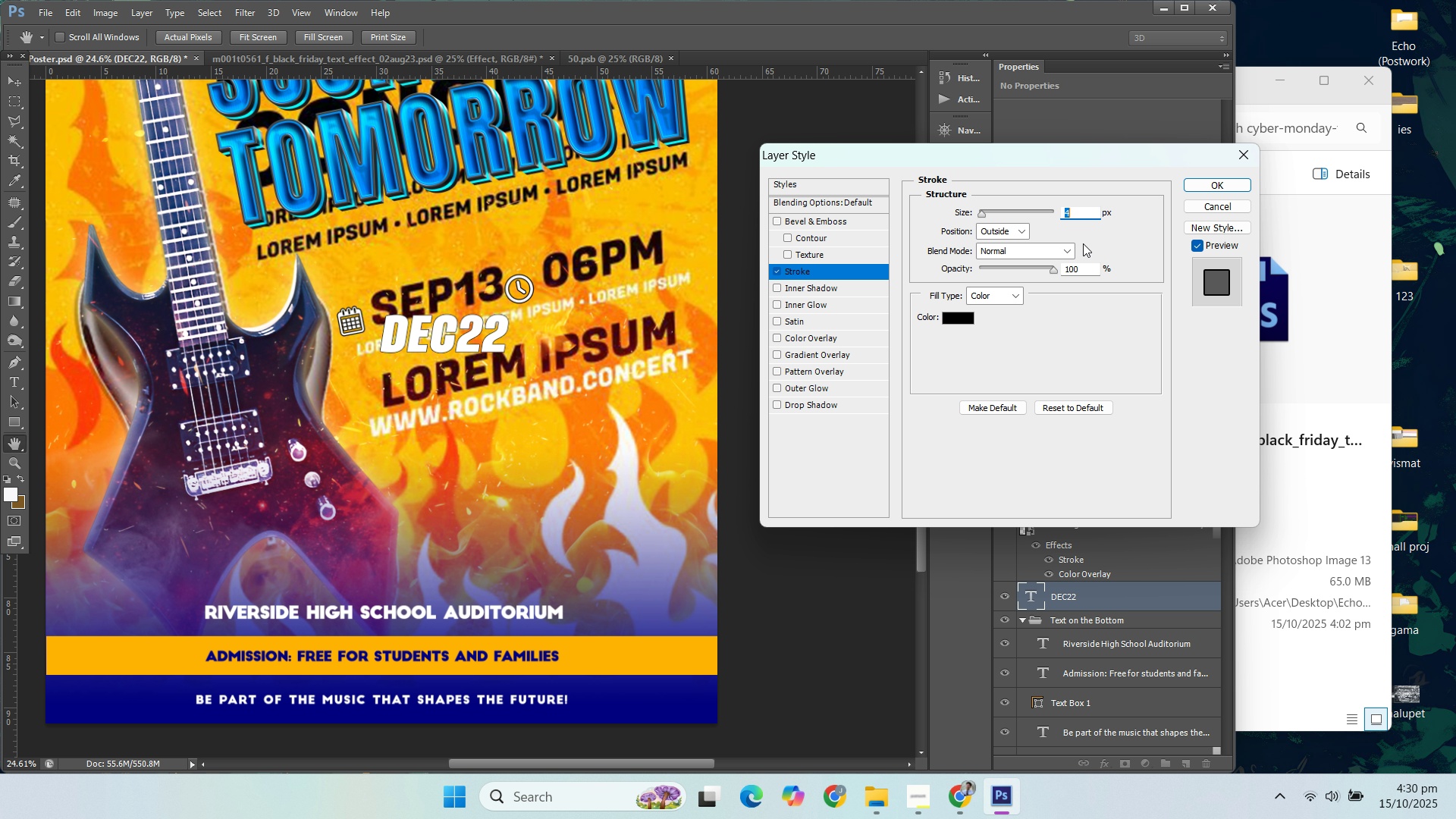 
key(ArrowUp)
 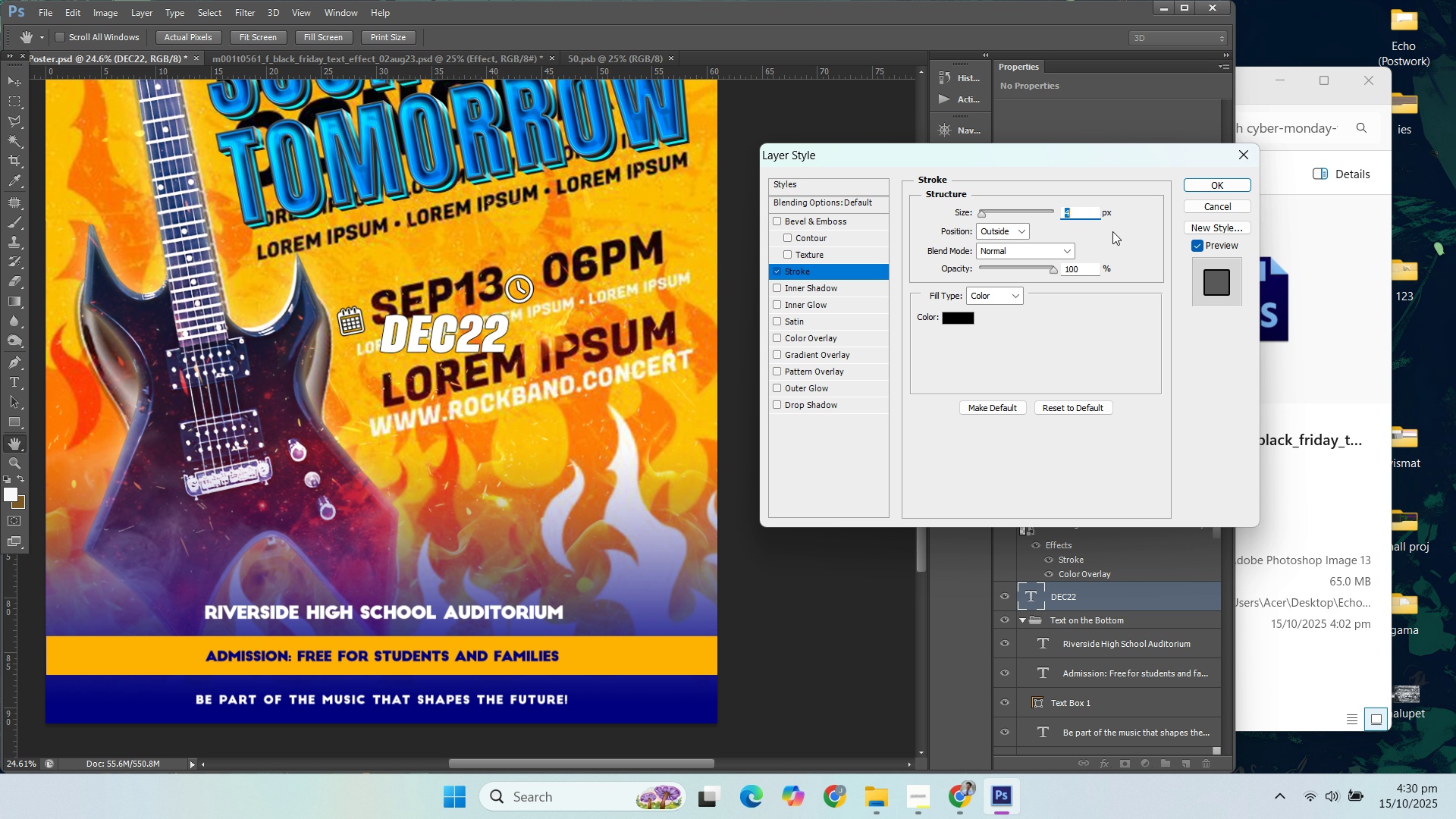 
key(ArrowUp)
 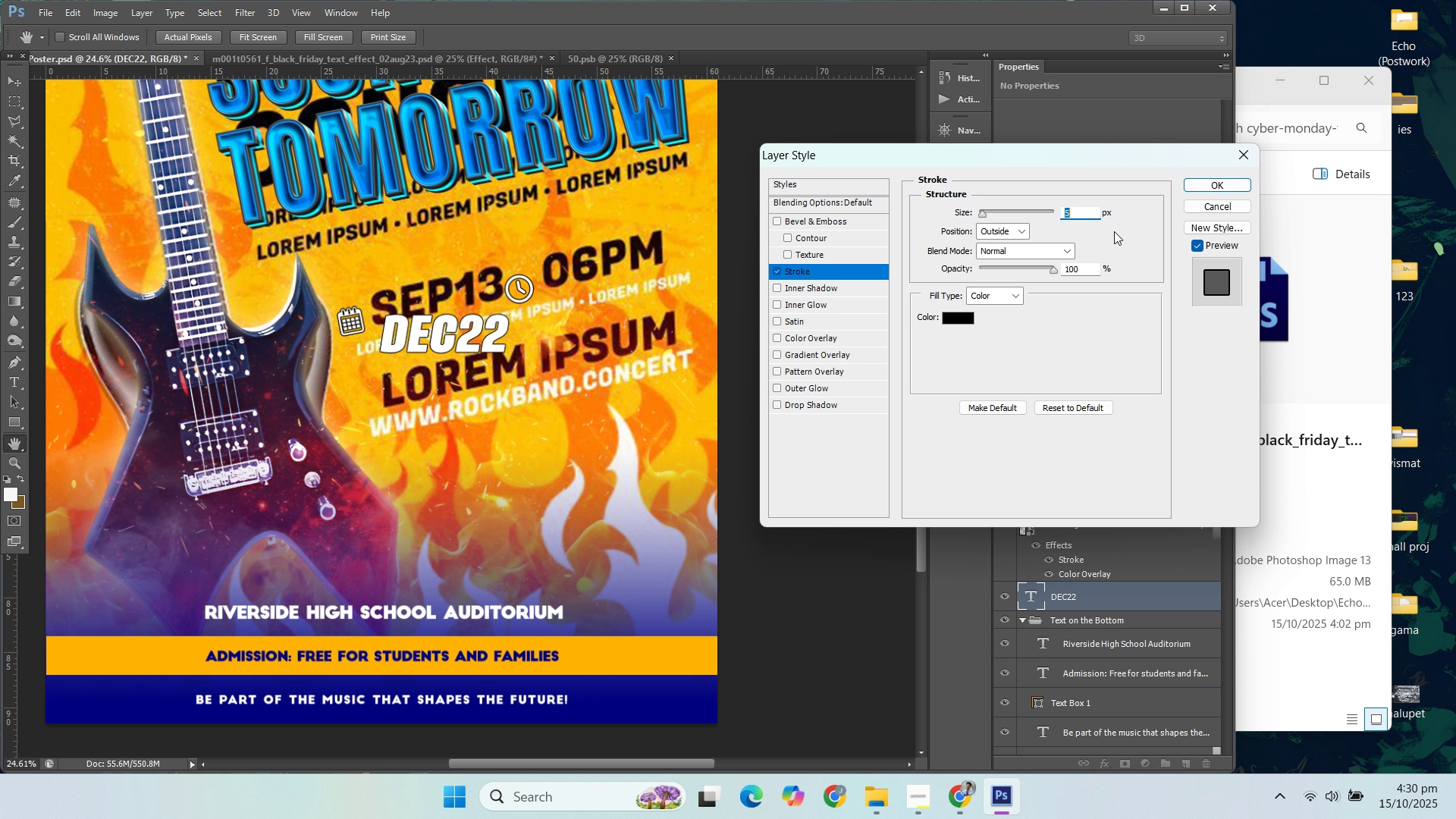 
key(ArrowUp)
 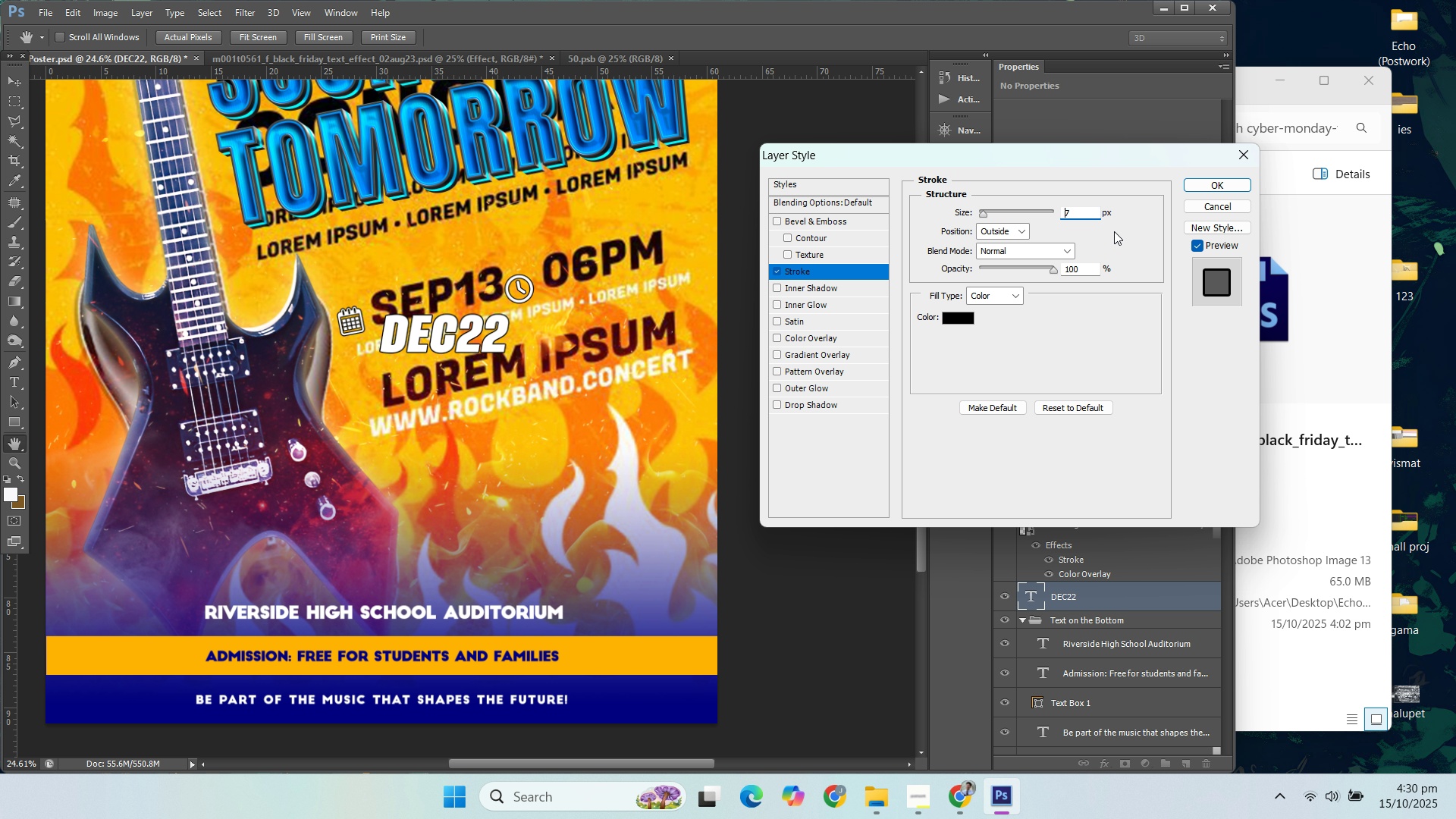 
key(ArrowUp)
 